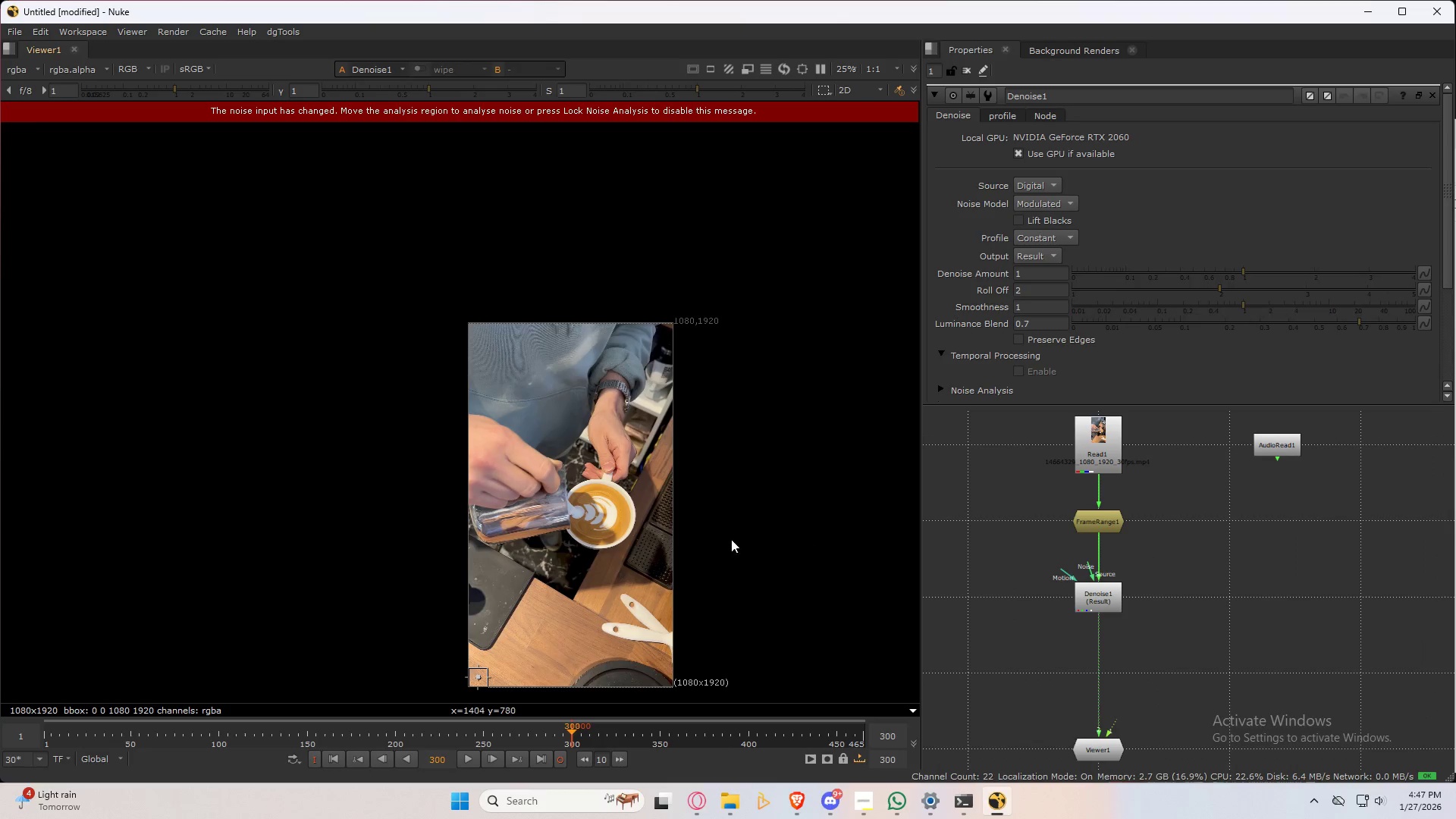 
scroll: coordinate [536, 483], scroll_direction: up, amount: 4.0
 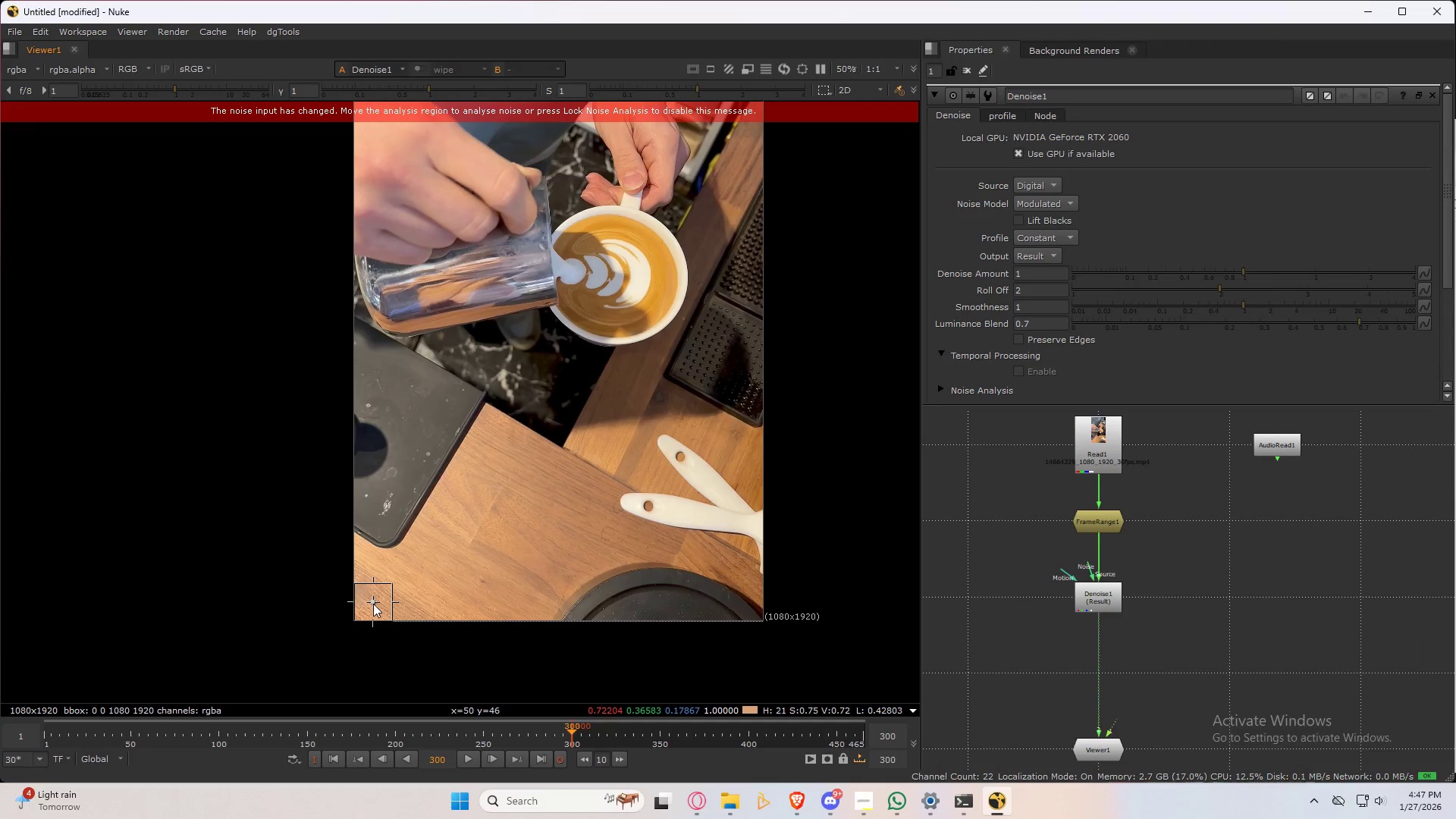 
left_click_drag(start_coordinate=[371, 605], to_coordinate=[422, 419])
 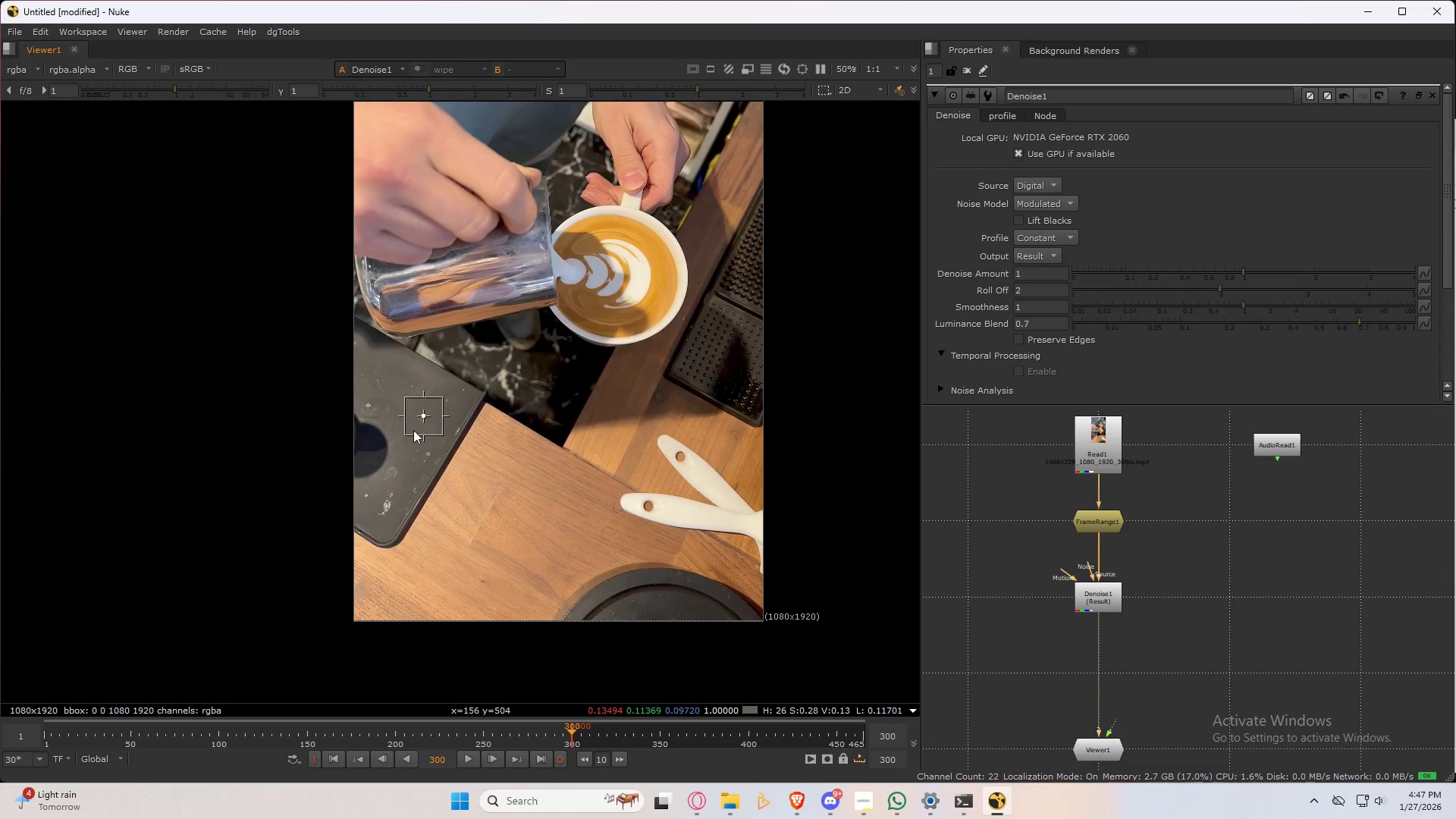 
scroll: coordinate [414, 423], scroll_direction: up, amount: 9.0
 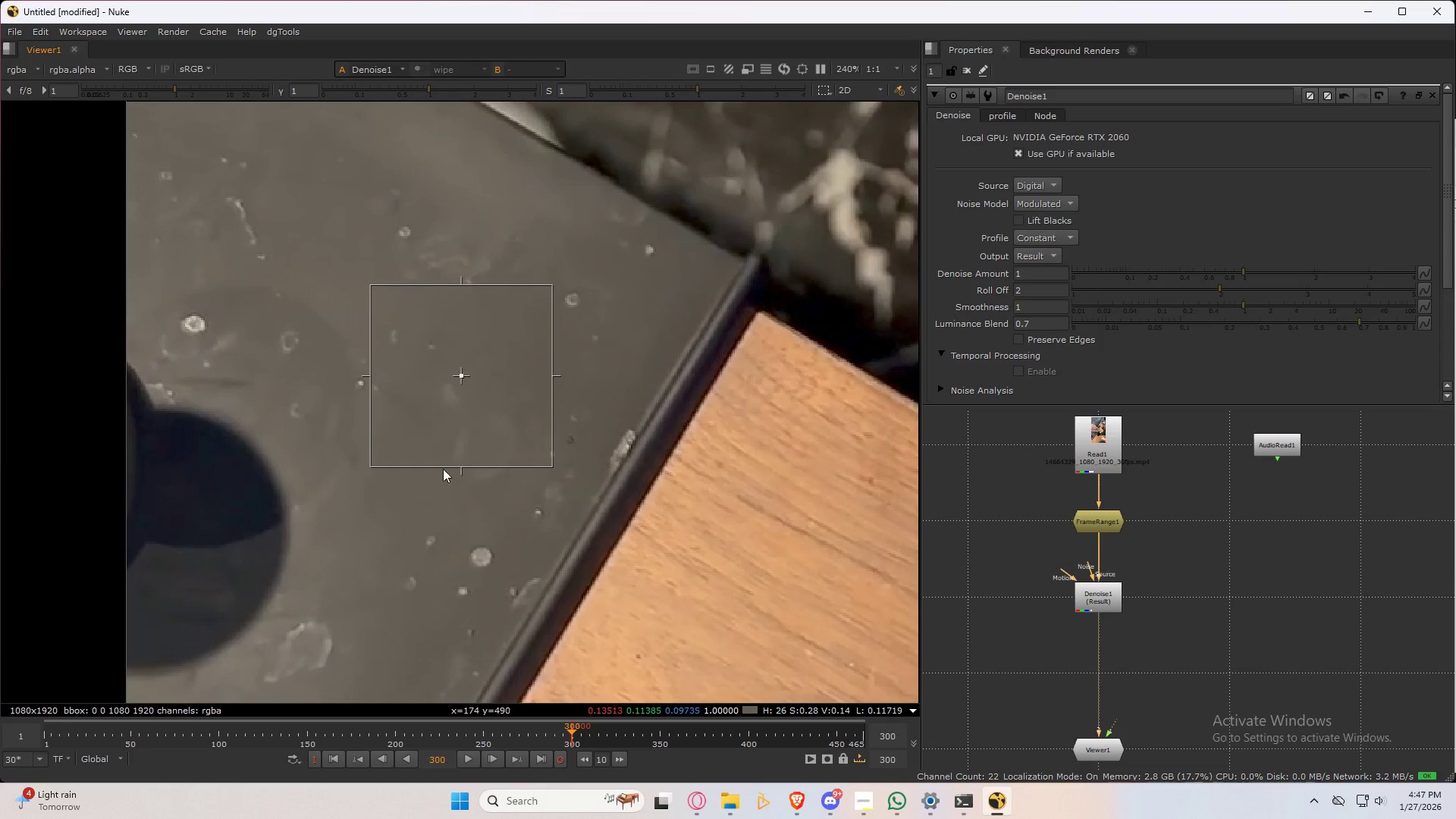 
left_click([125, 754])
 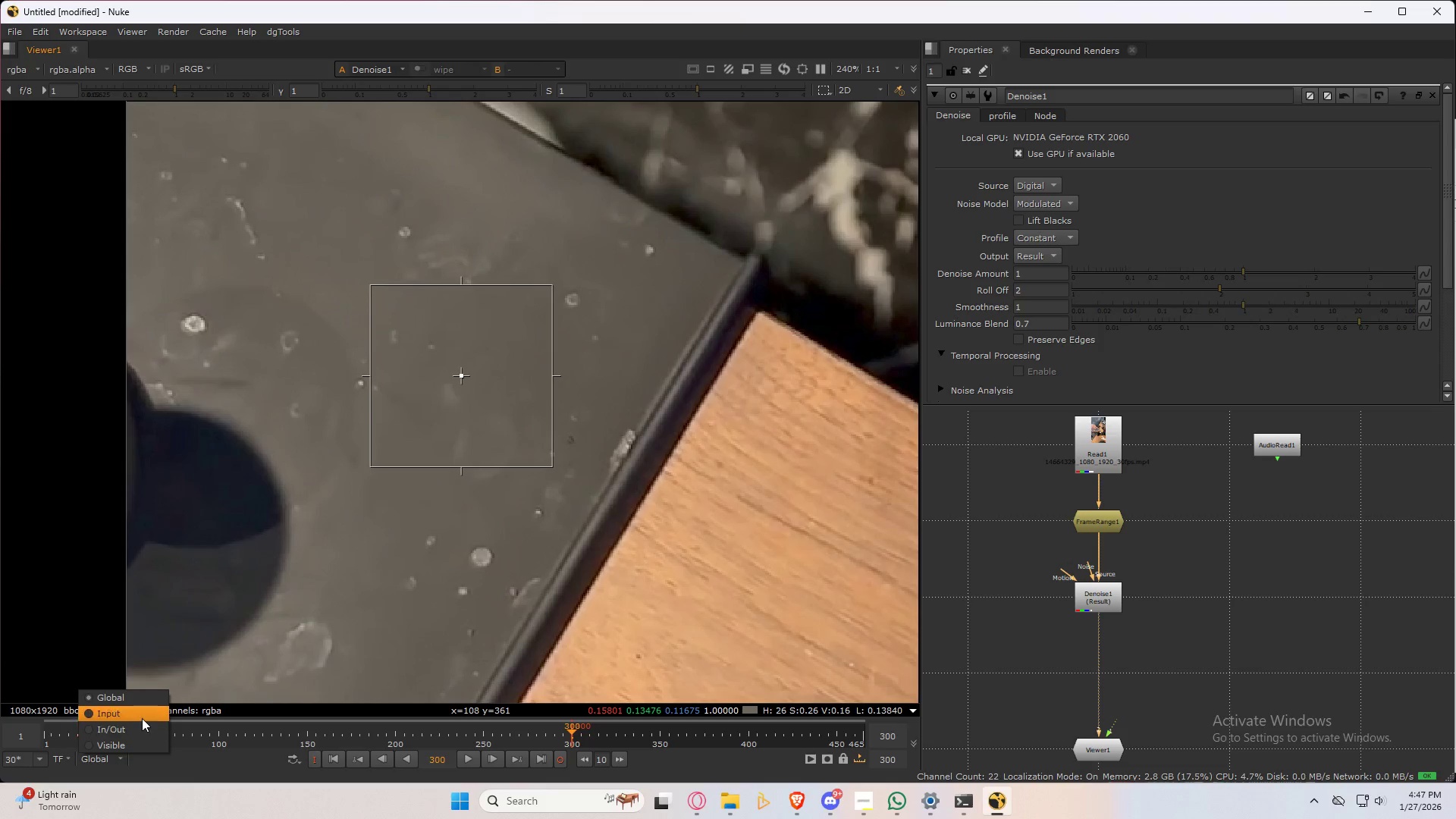 
left_click([142, 717])
 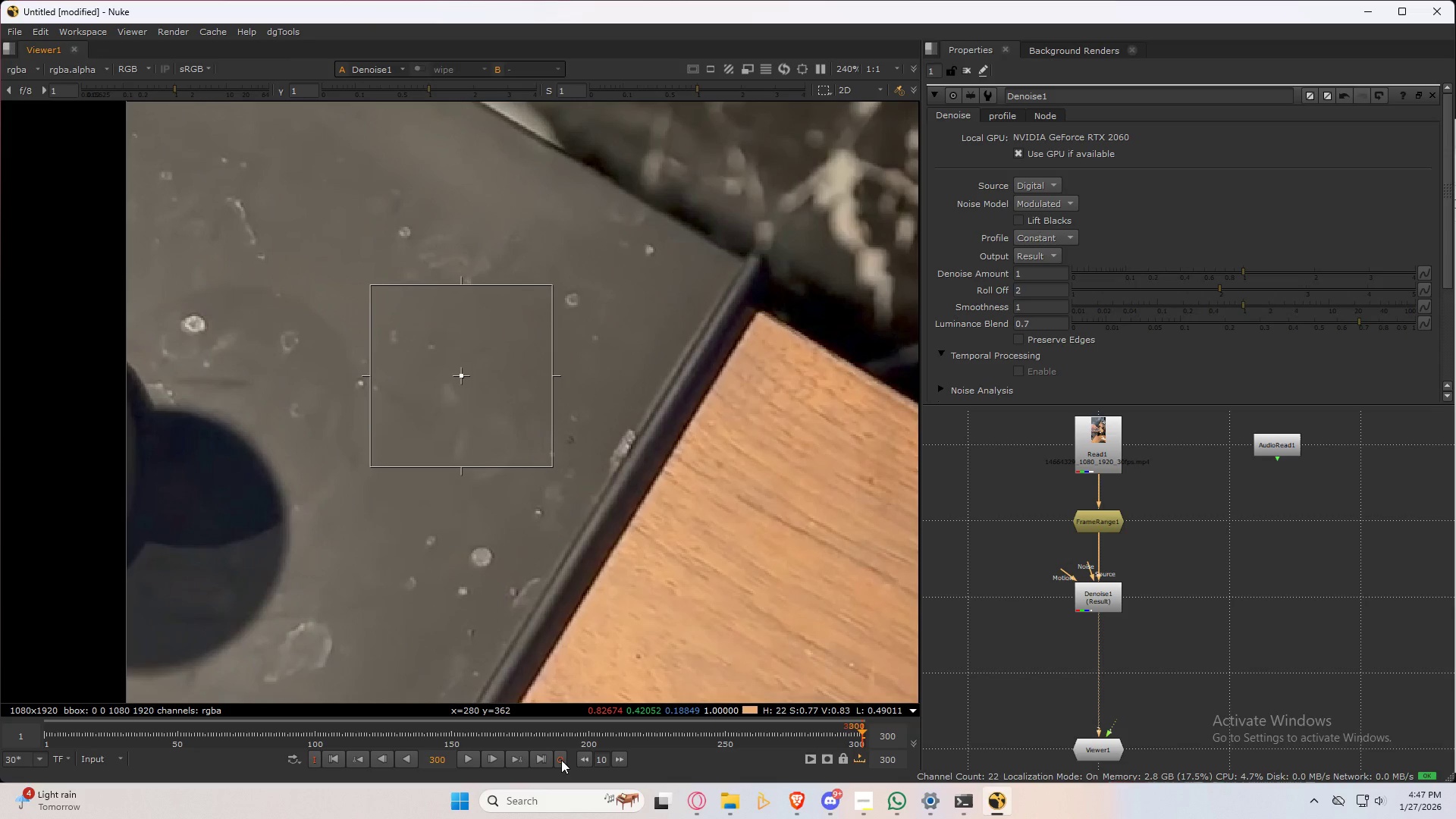 
scroll: coordinate [622, 473], scroll_direction: down, amount: 5.0
 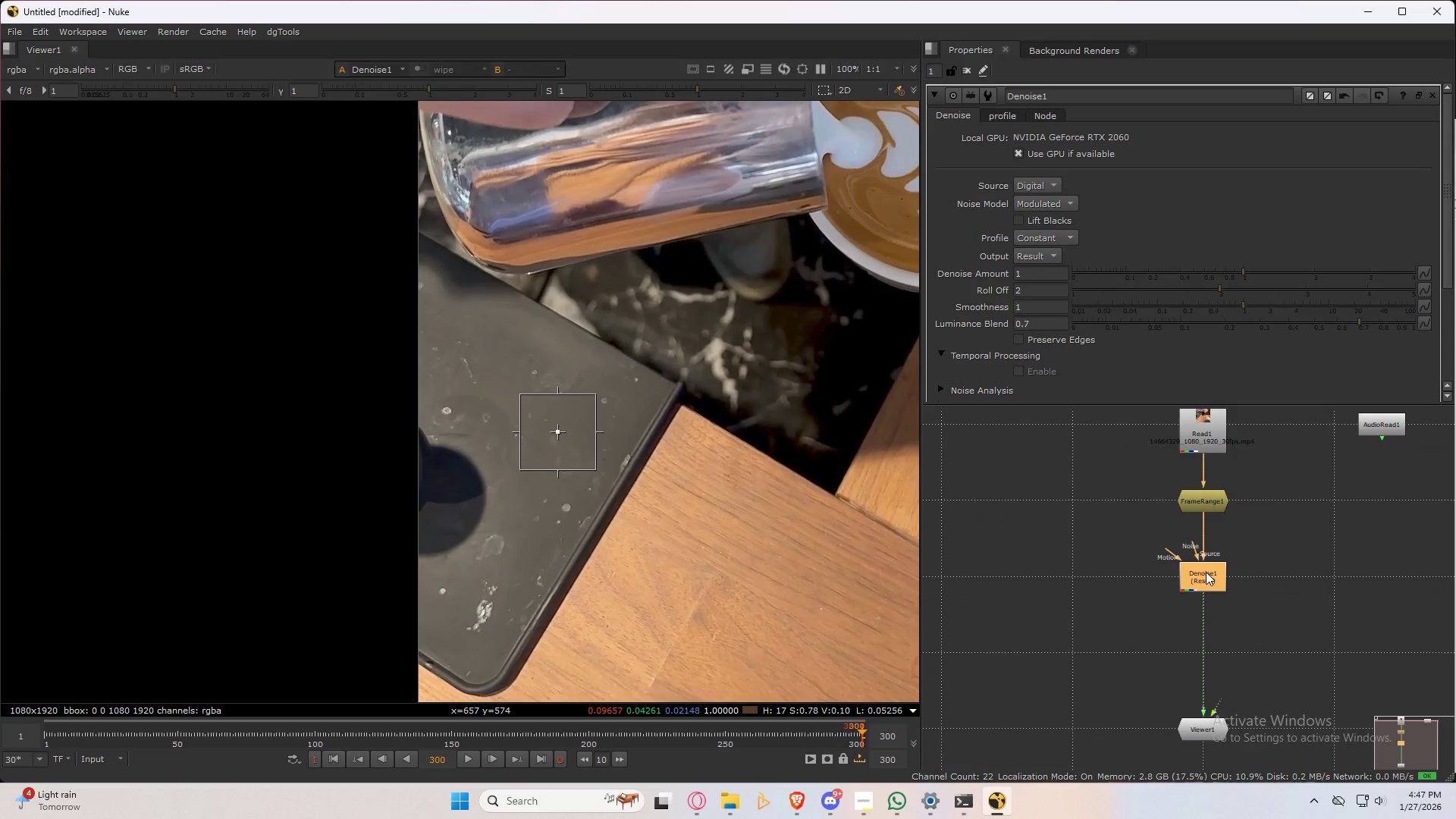 
left_click([1055, 580])
 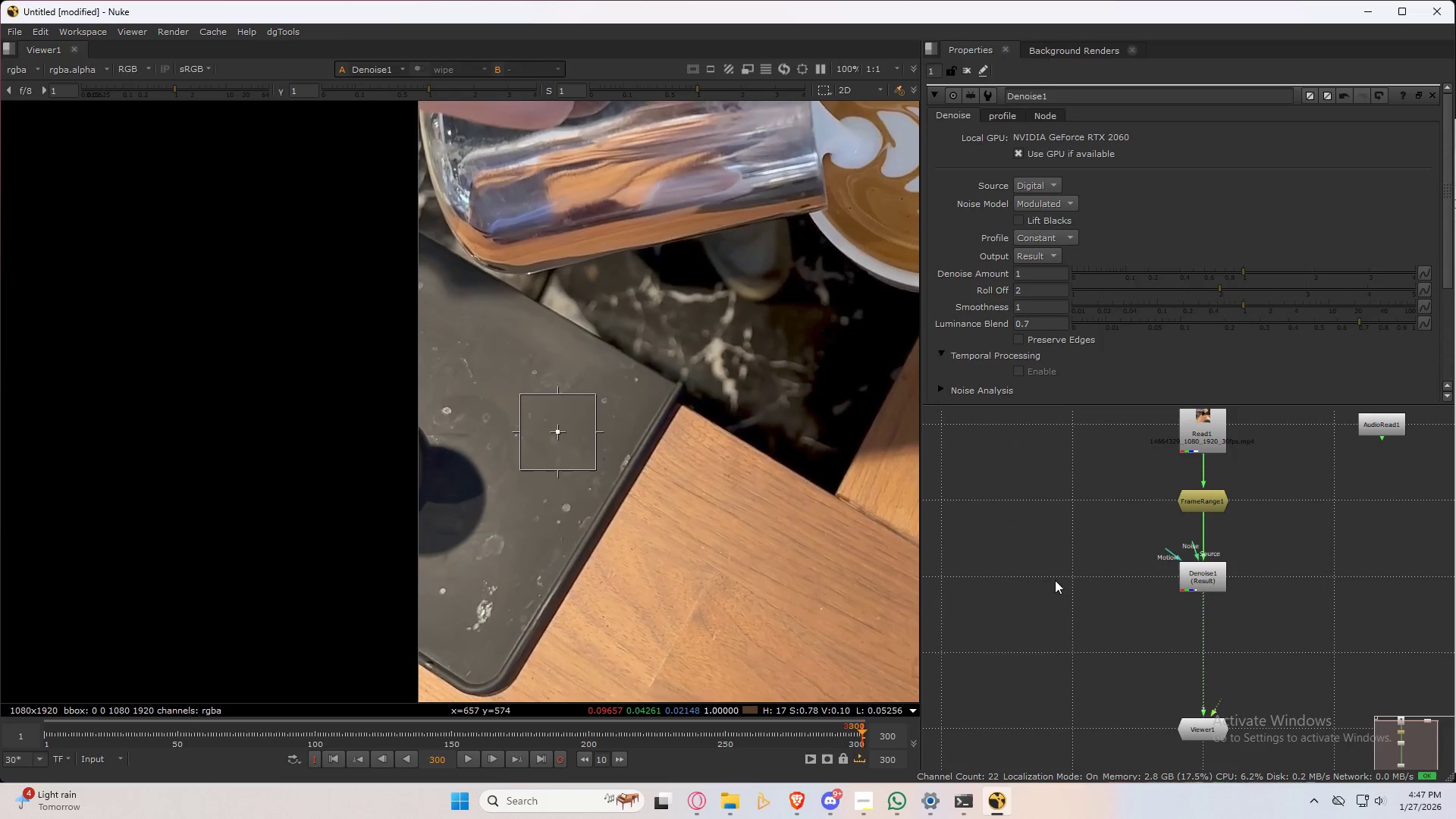 
key(Tab)
type(trac)
 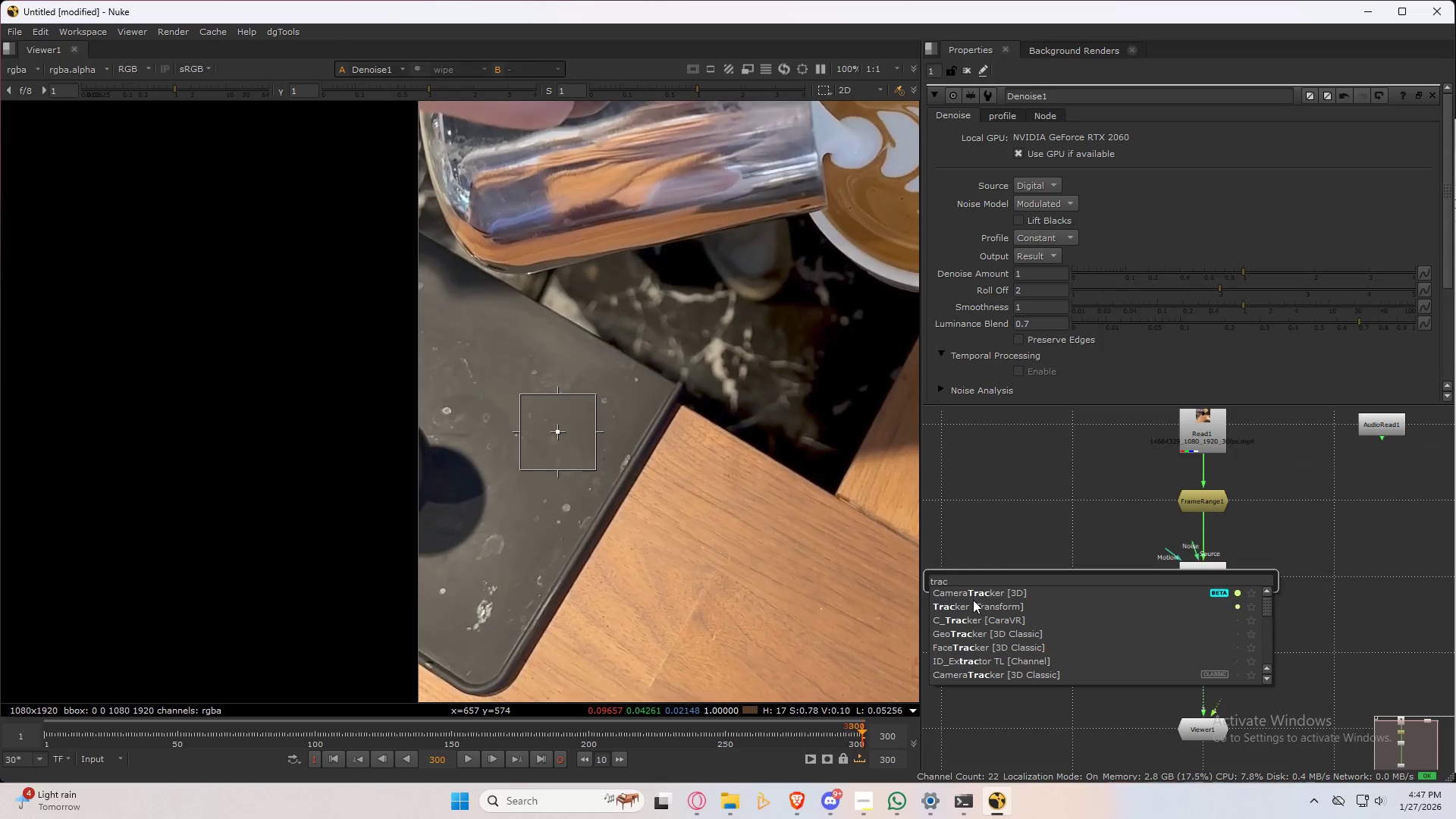 
left_click([977, 606])
 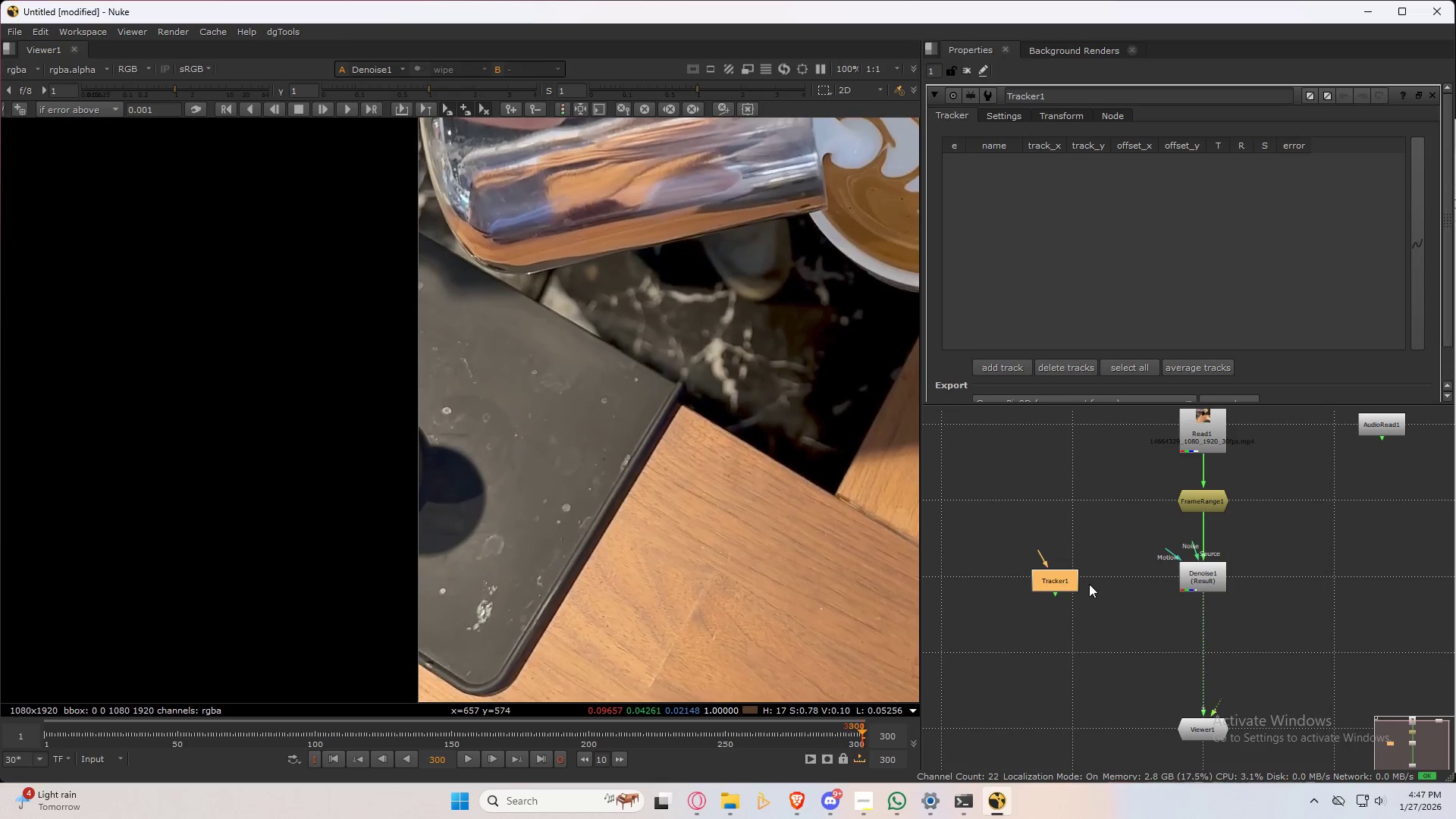 
left_click_drag(start_coordinate=[1057, 579], to_coordinate=[1077, 579])
 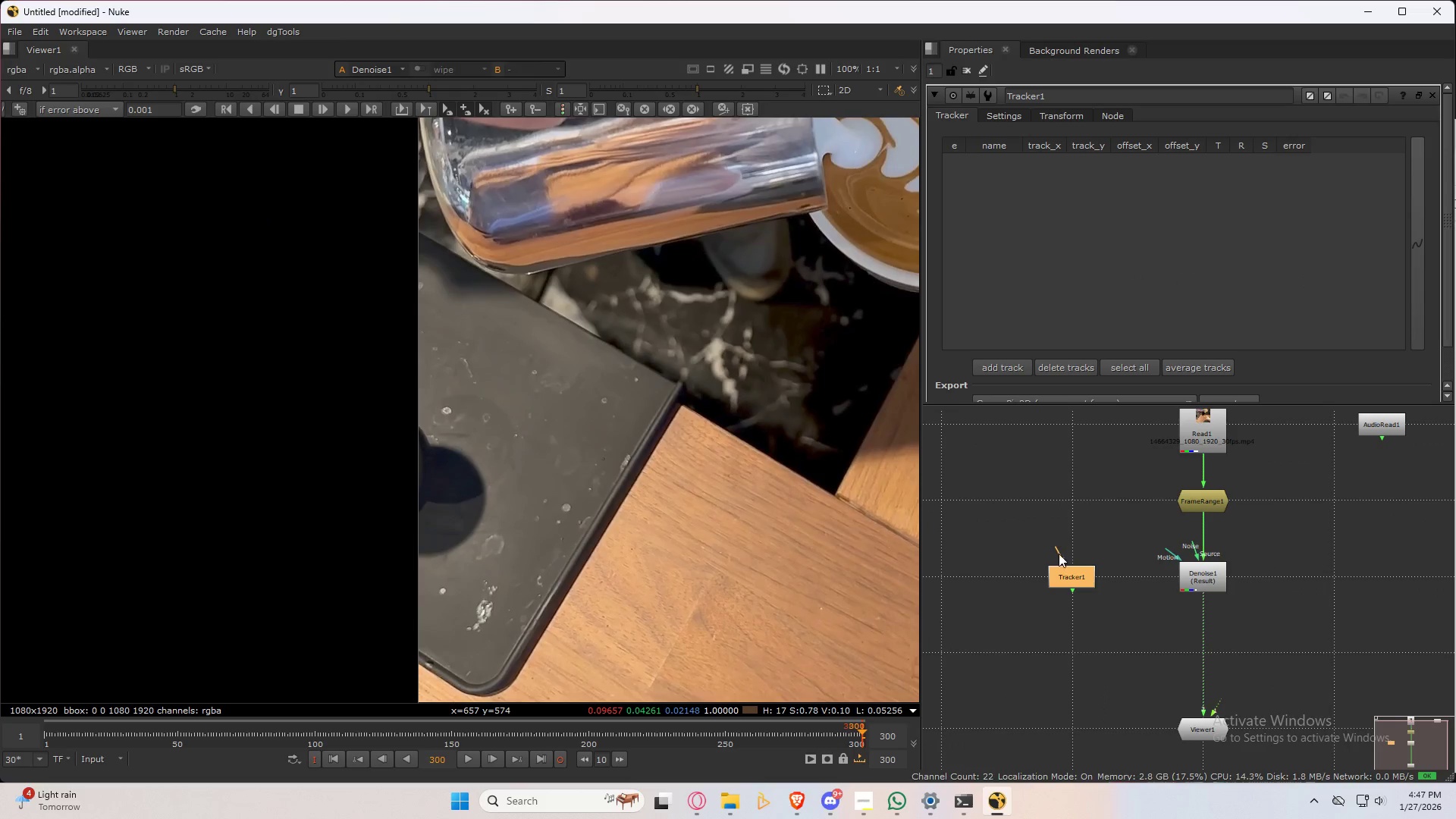 
left_click_drag(start_coordinate=[1059, 554], to_coordinate=[1198, 583])
 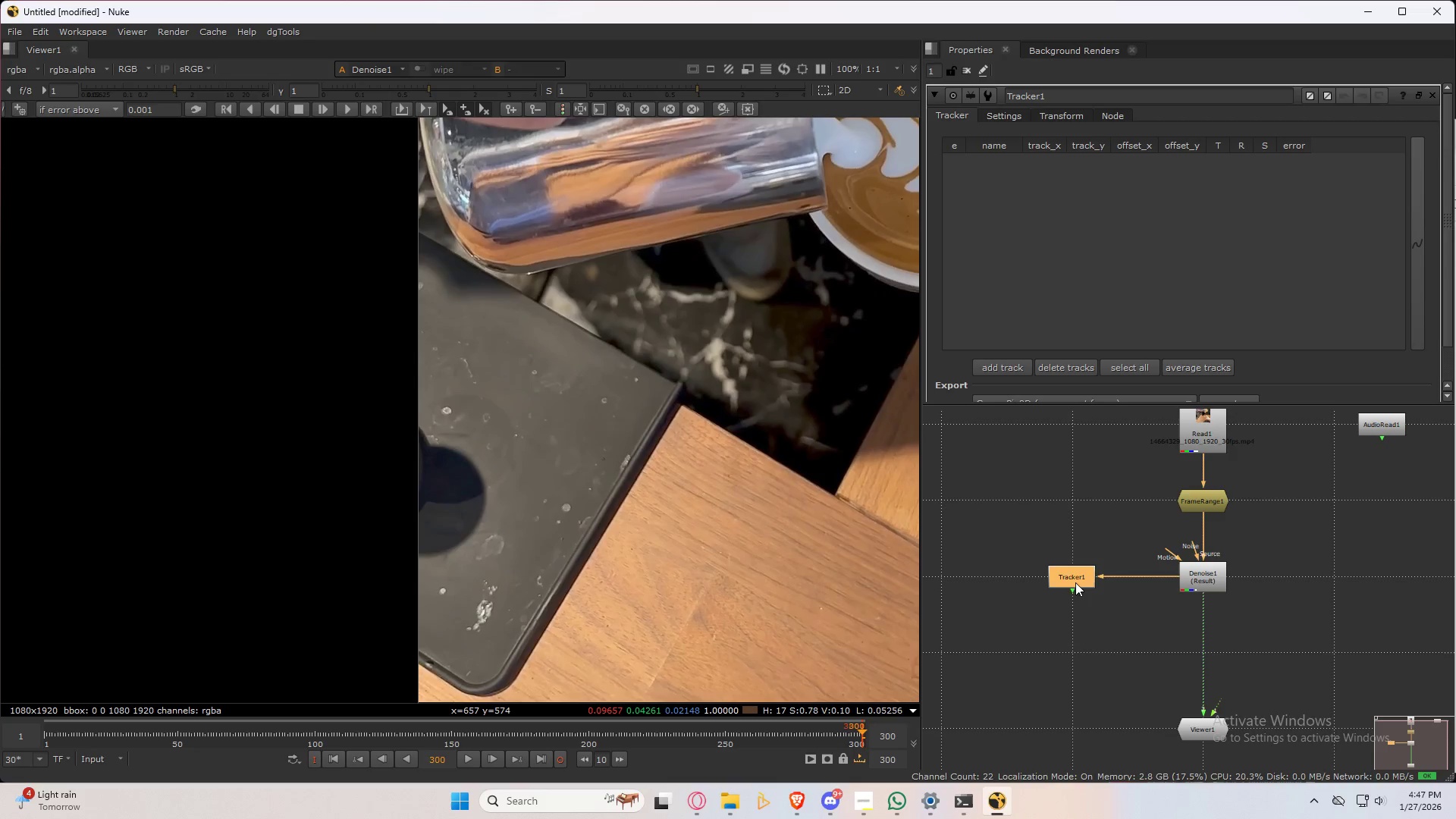 
key(1)
 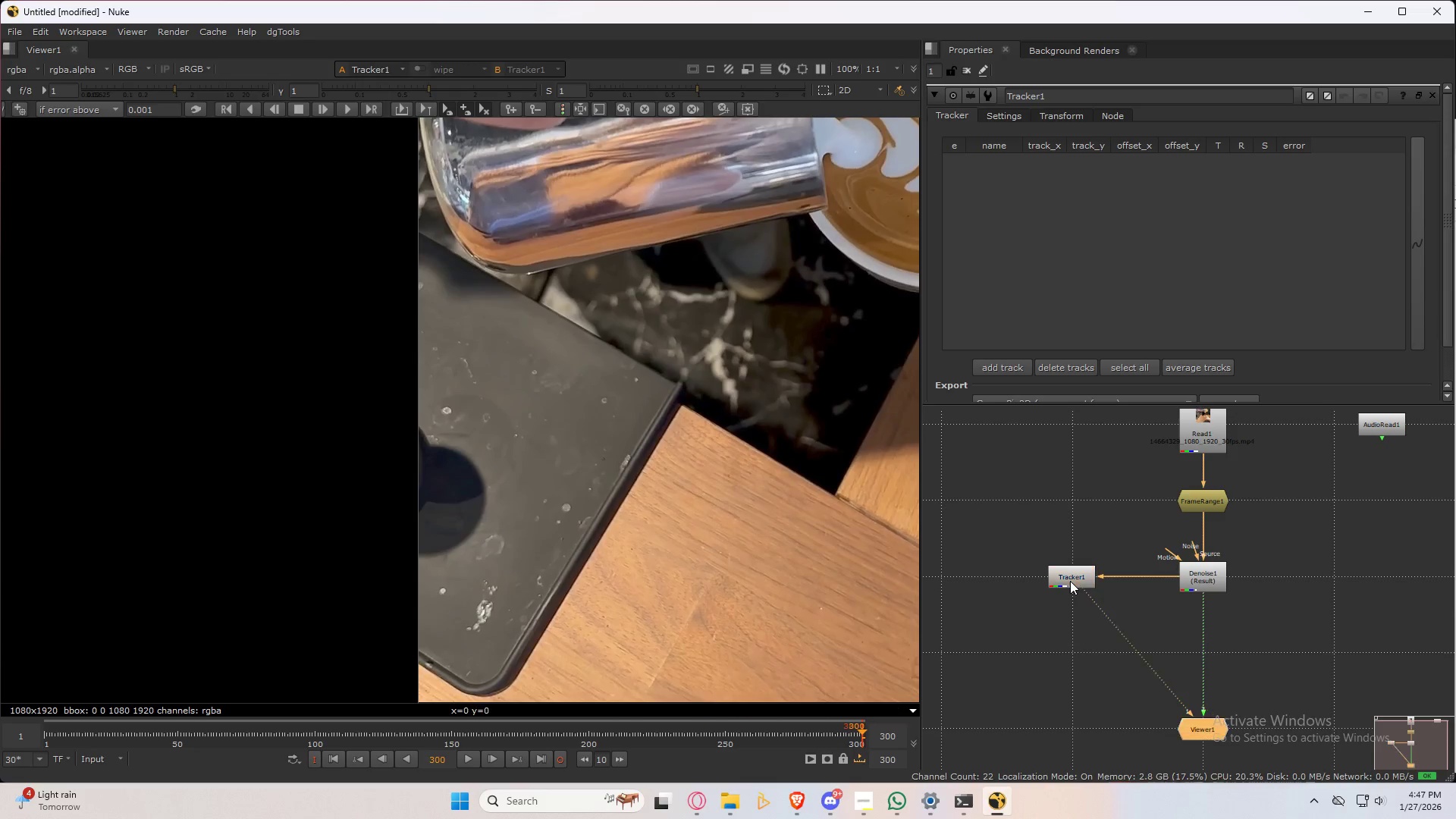 
double_click([1070, 581])
 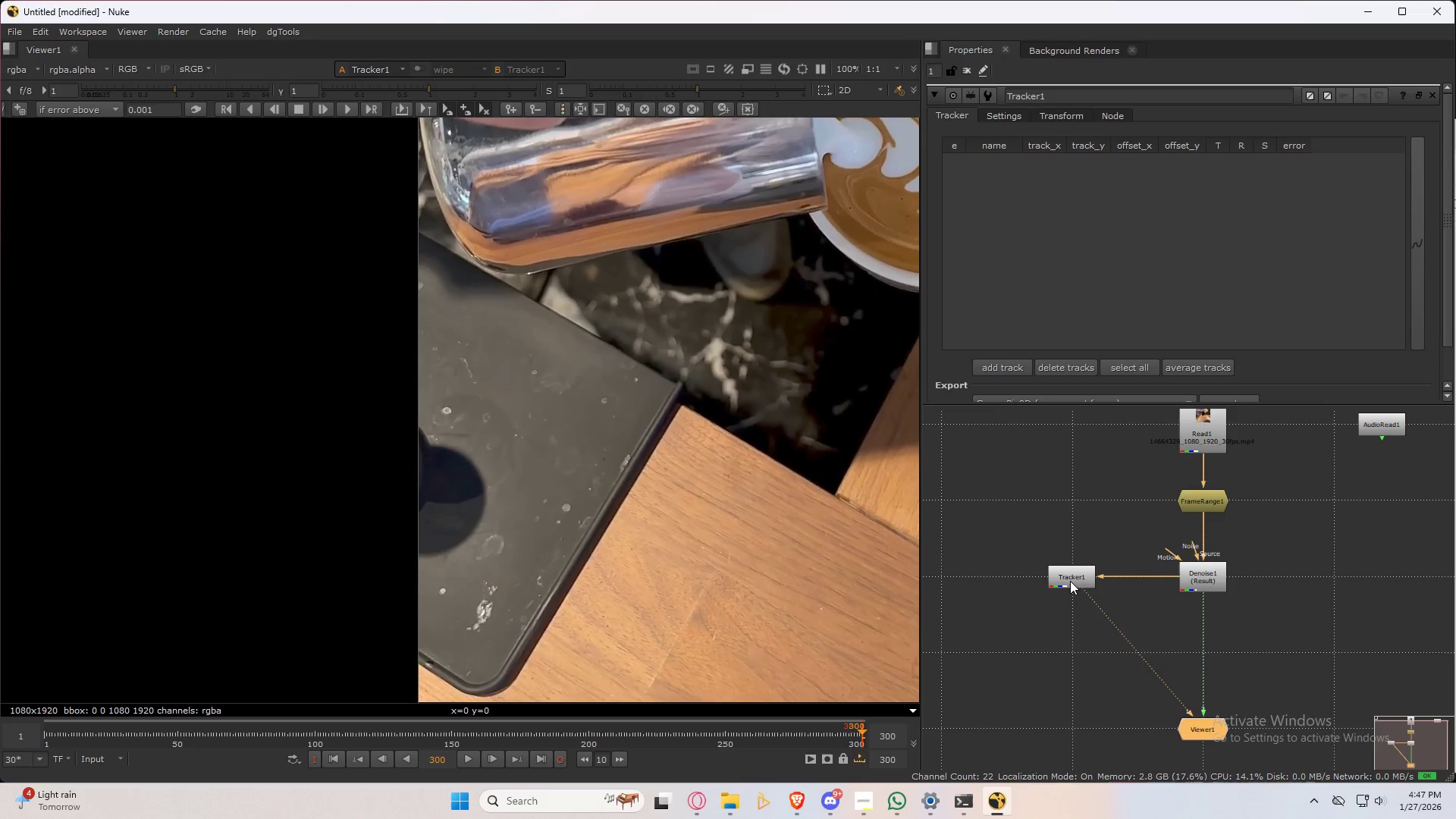 
triple_click([1070, 581])
 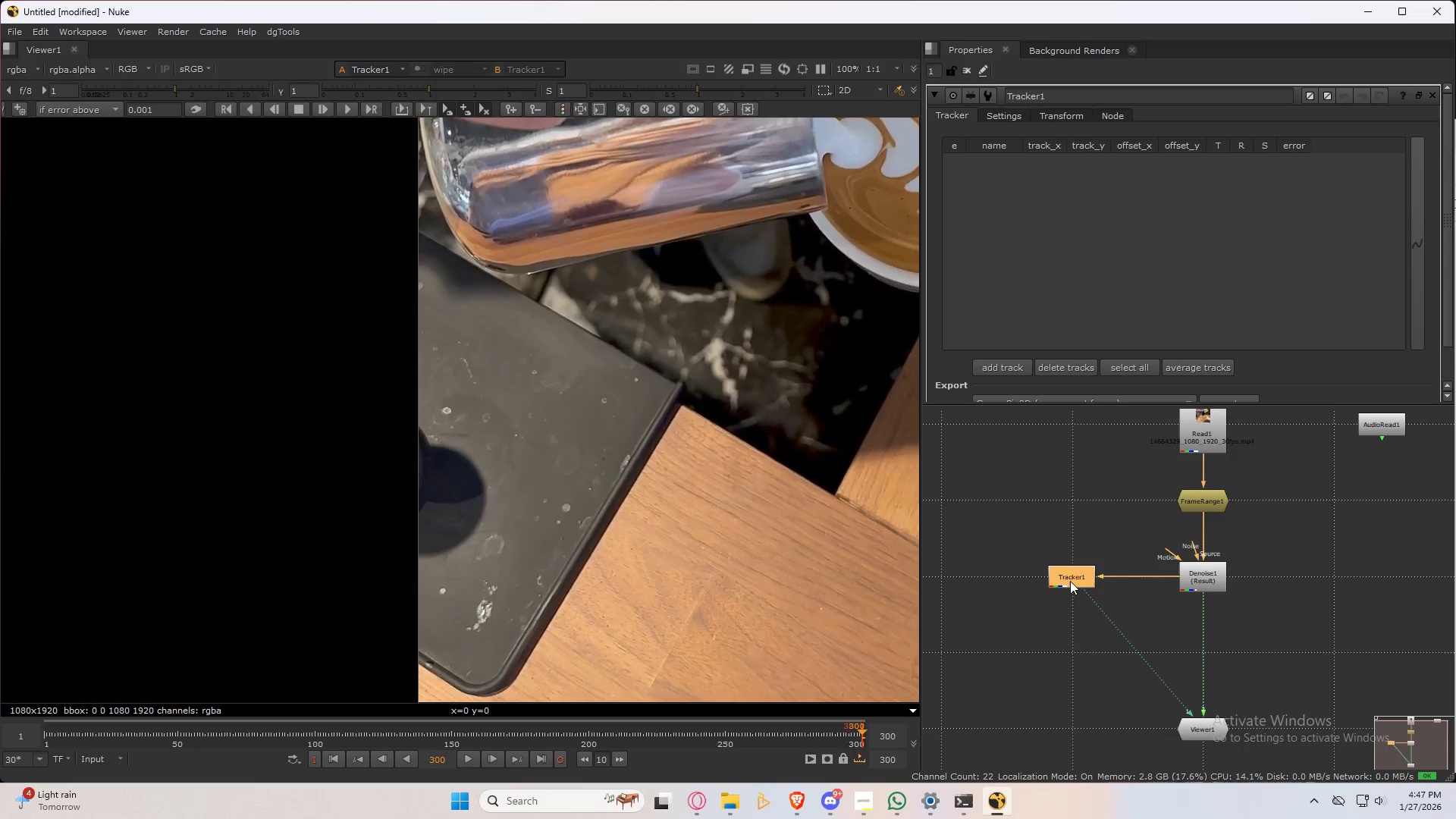 
triple_click([1070, 581])
 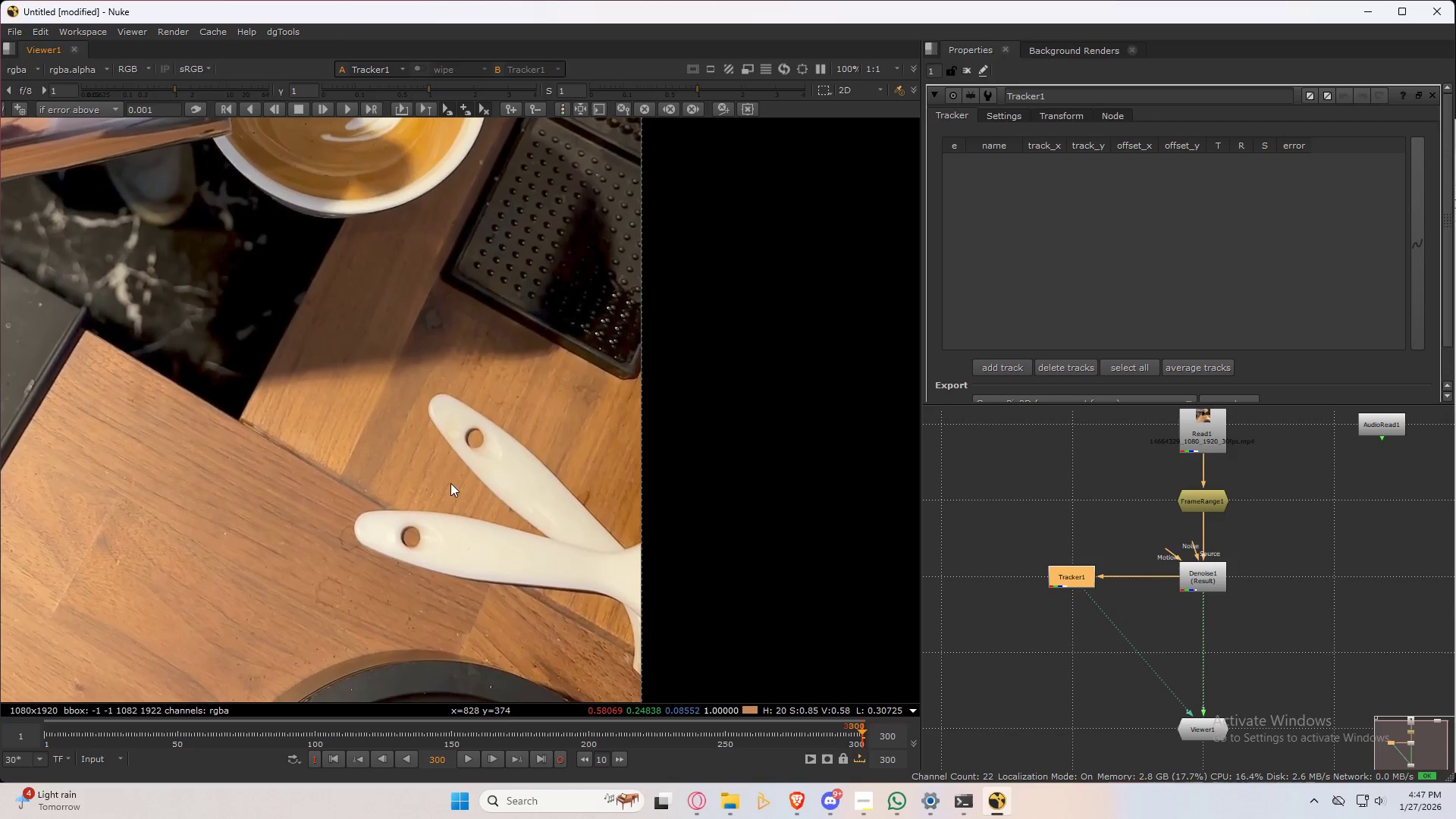 
scroll: coordinate [464, 420], scroll_direction: up, amount: 6.0
 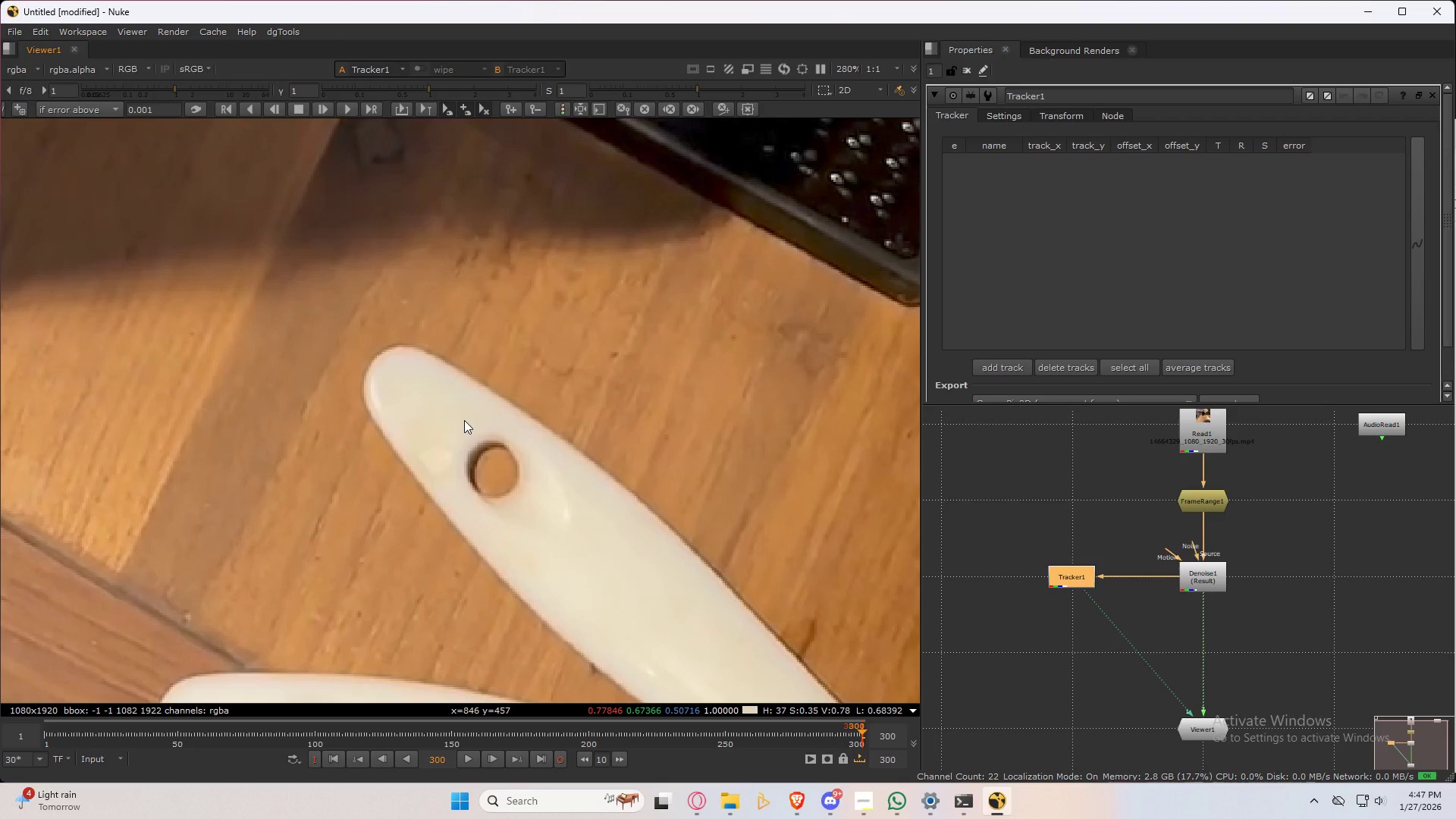 
scroll: coordinate [464, 420], scroll_direction: down, amount: 4.0
 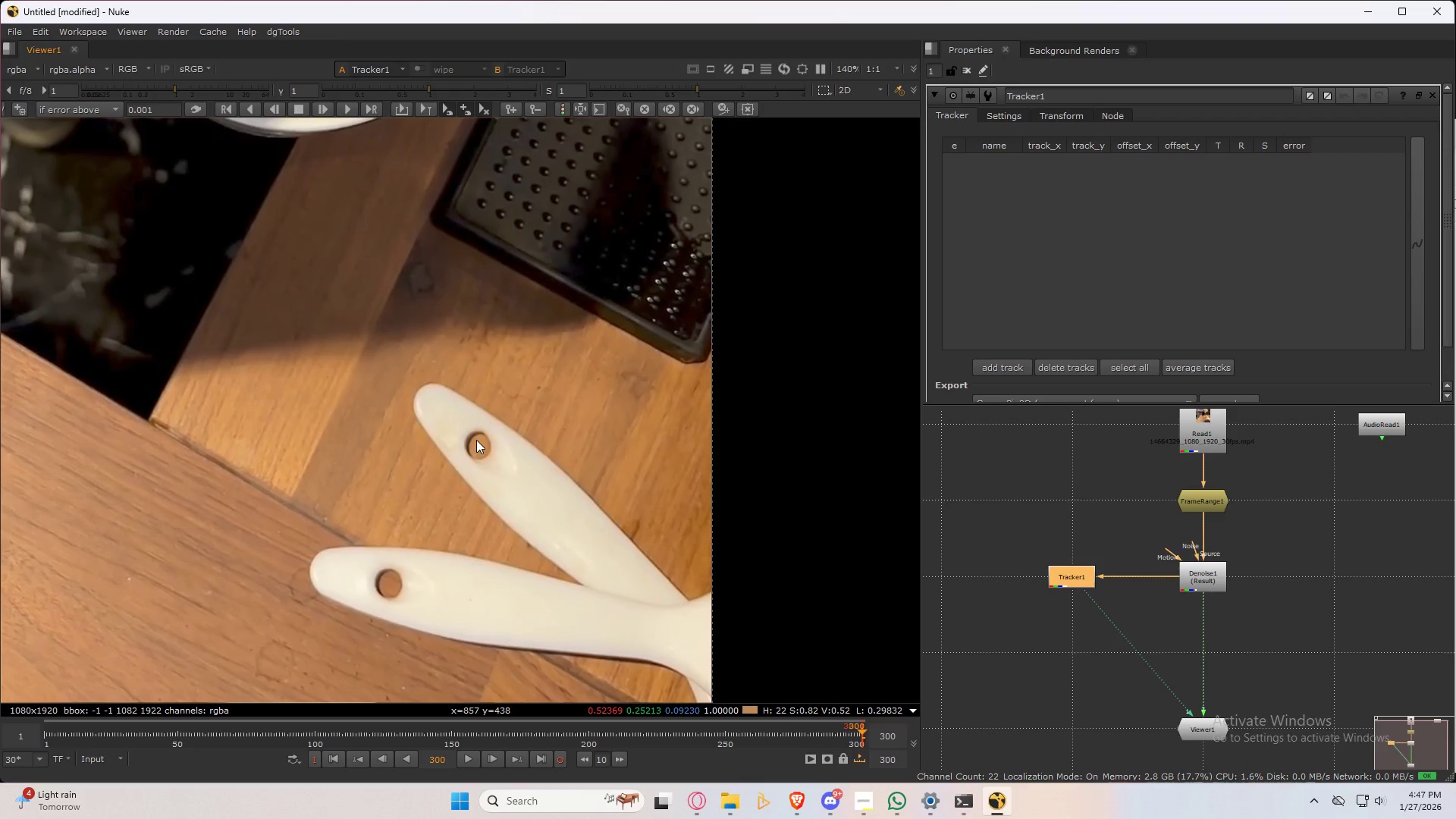 
scroll: coordinate [476, 440], scroll_direction: up, amount: 4.0
 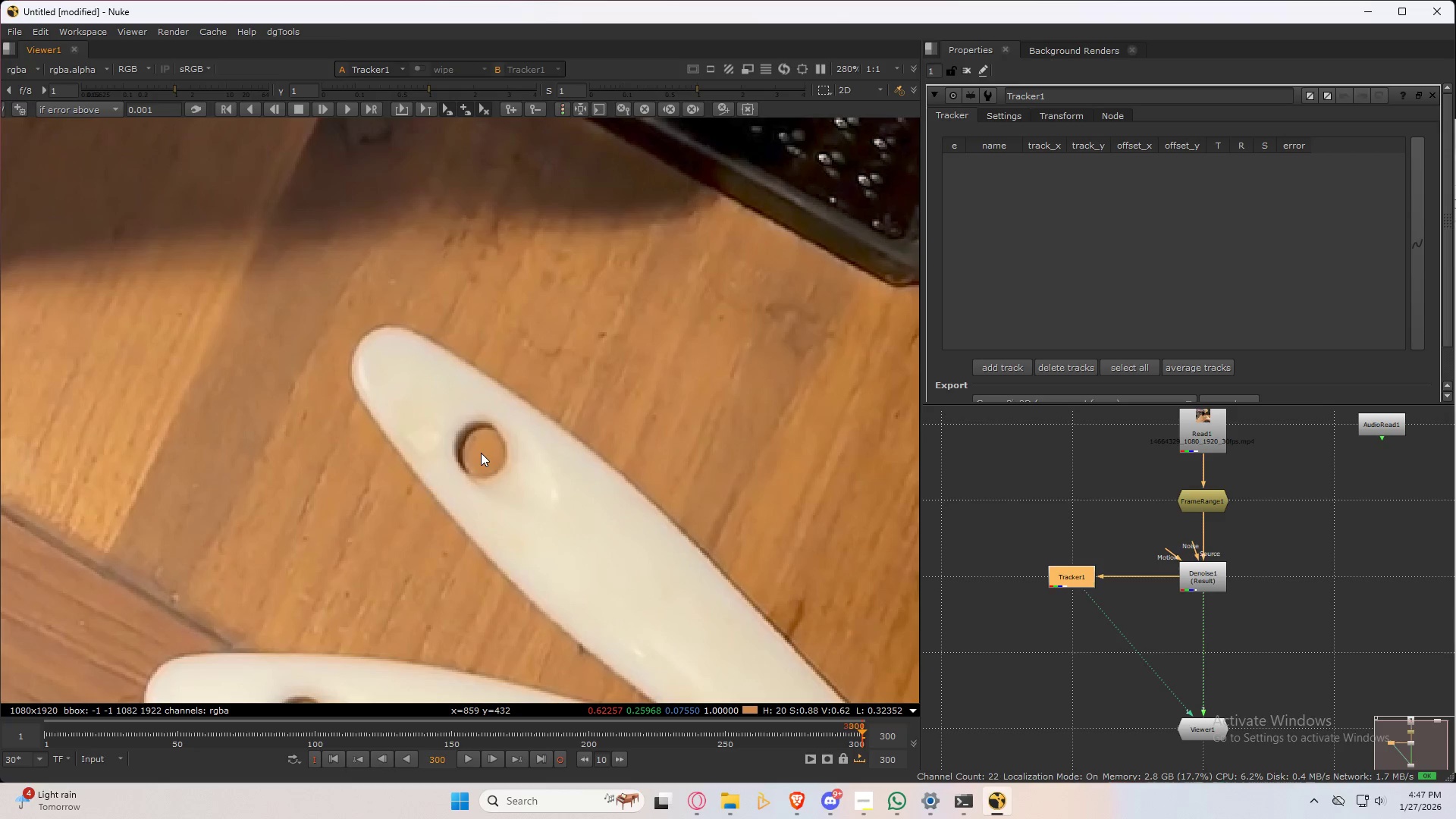 
scroll: coordinate [481, 453], scroll_direction: down, amount: 1.0
 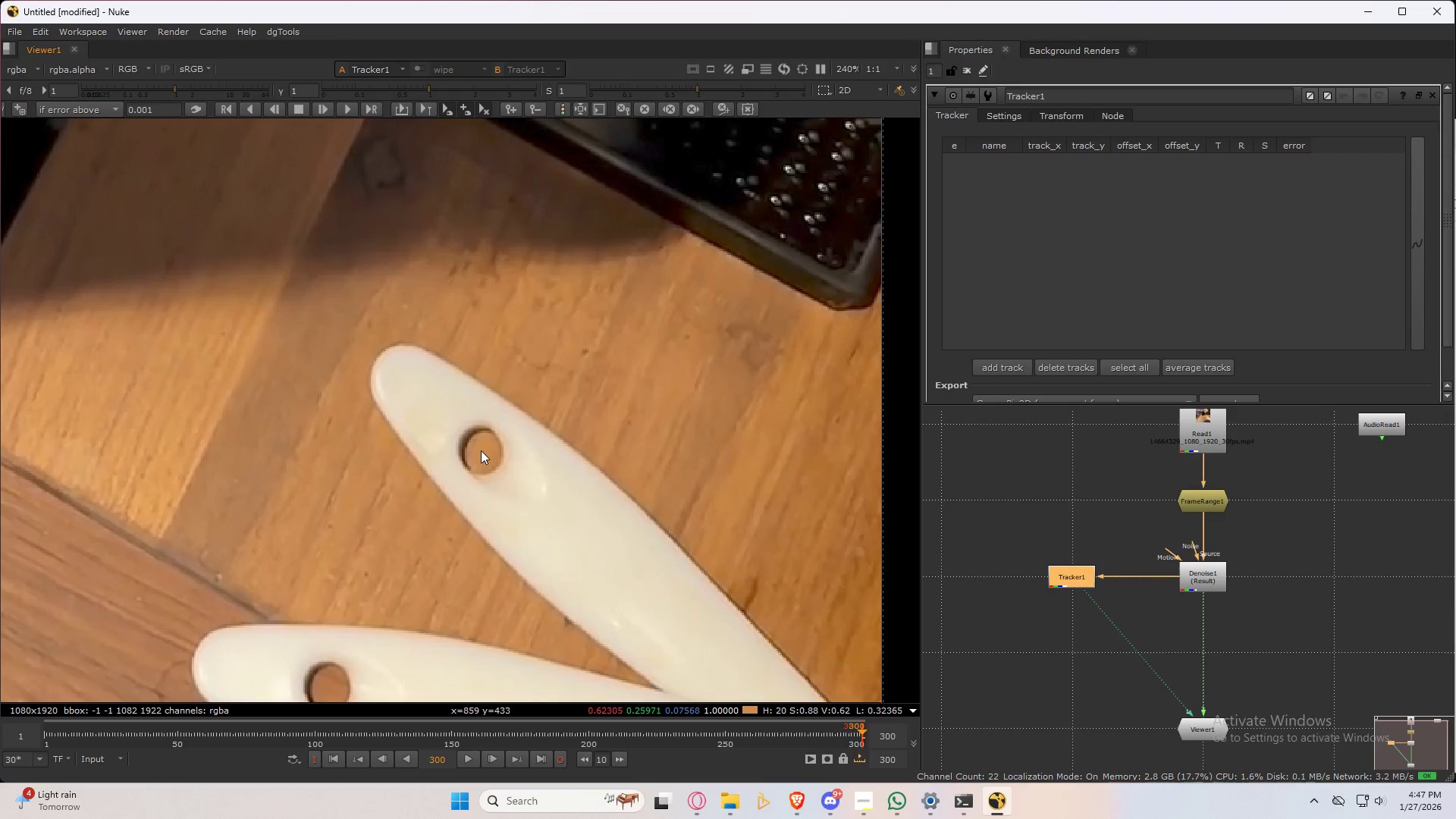 
hold_key(key=AltLeft, duration=0.78)
hold_key(key=ControlLeft, duration=0.81)
left_click([481, 450])
 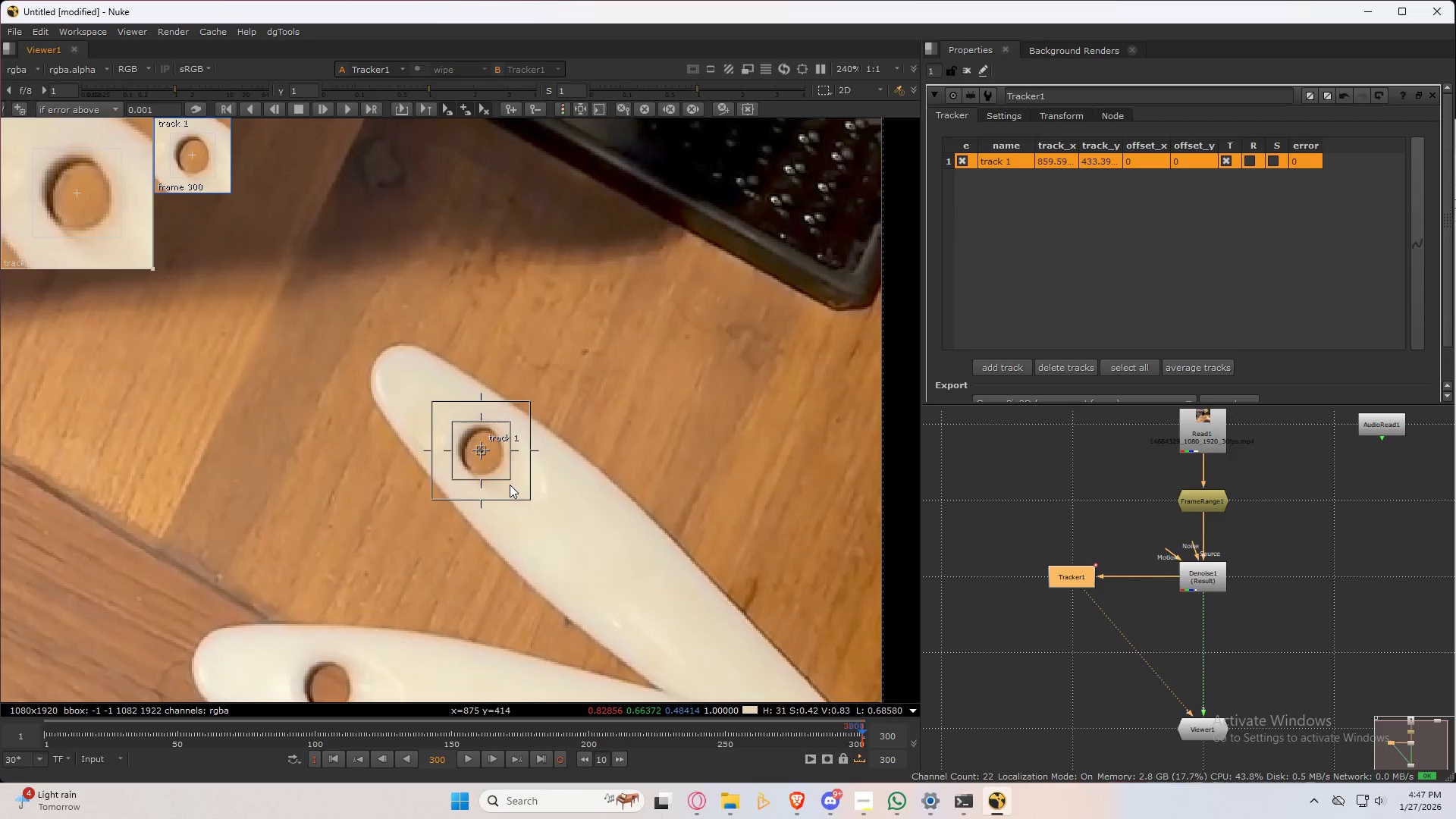 
left_click_drag(start_coordinate=[509, 478], to_coordinate=[527, 497])
 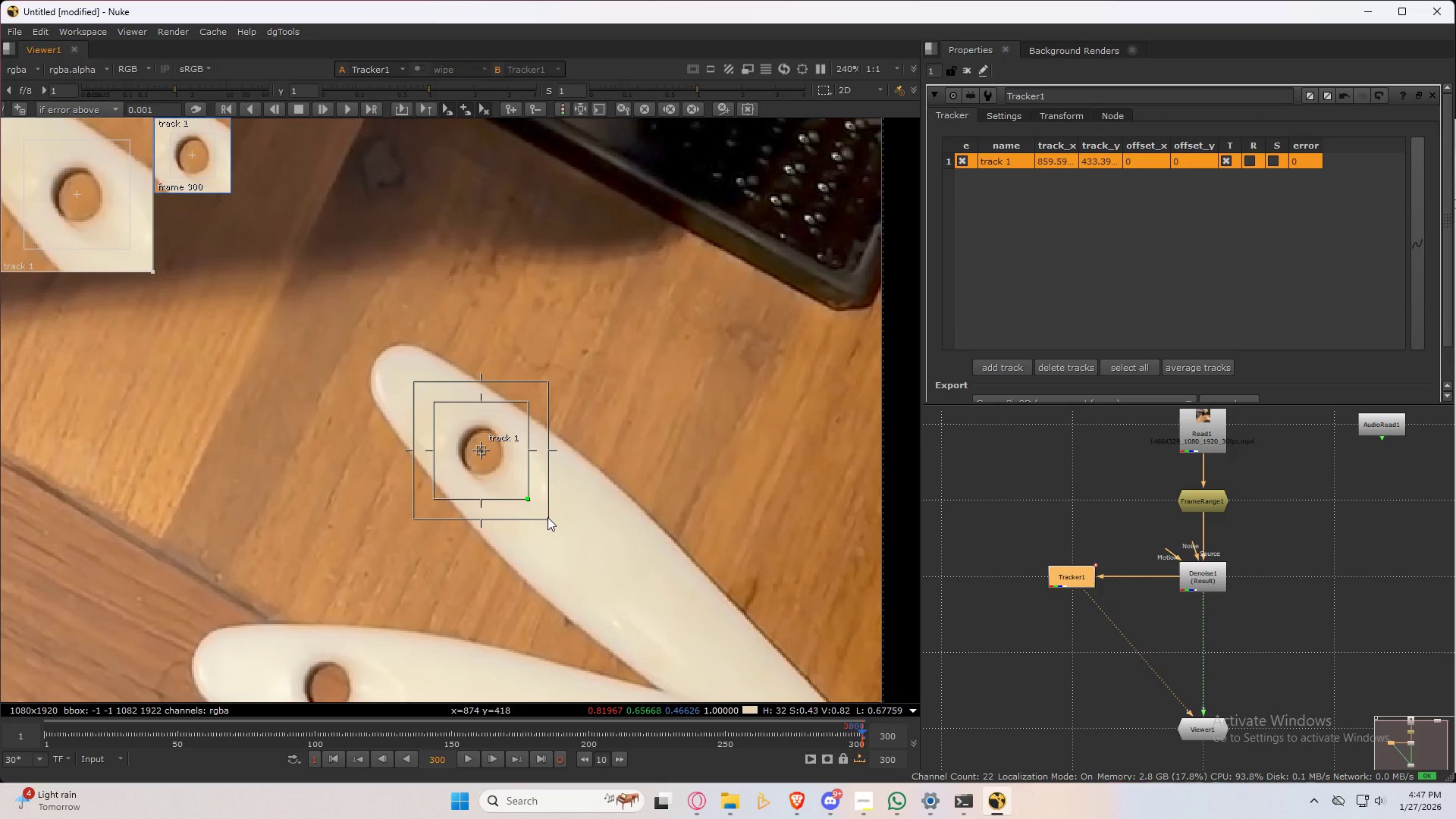 
left_click_drag(start_coordinate=[548, 517], to_coordinate=[575, 542])
 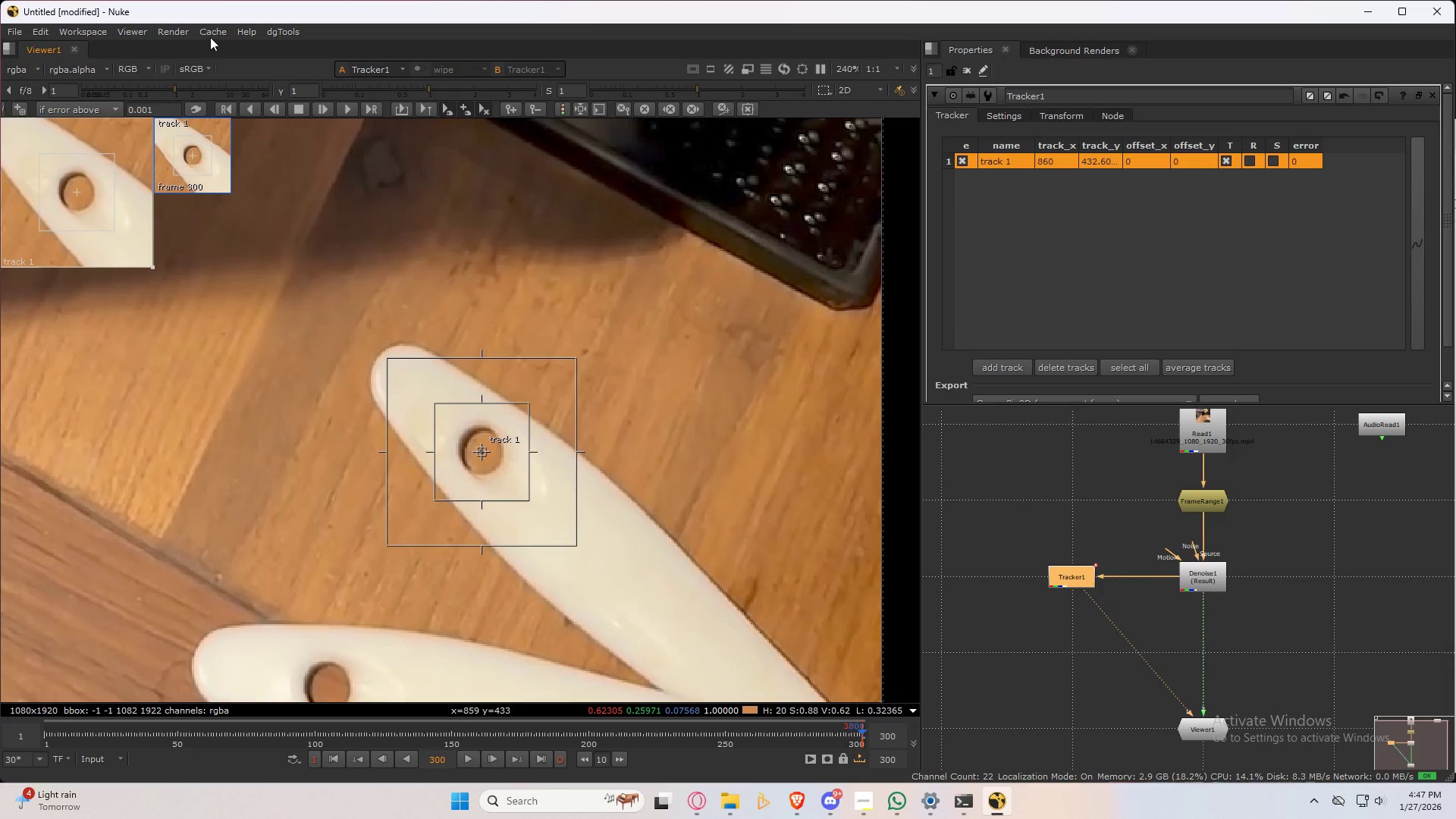 
wait(5.97)
 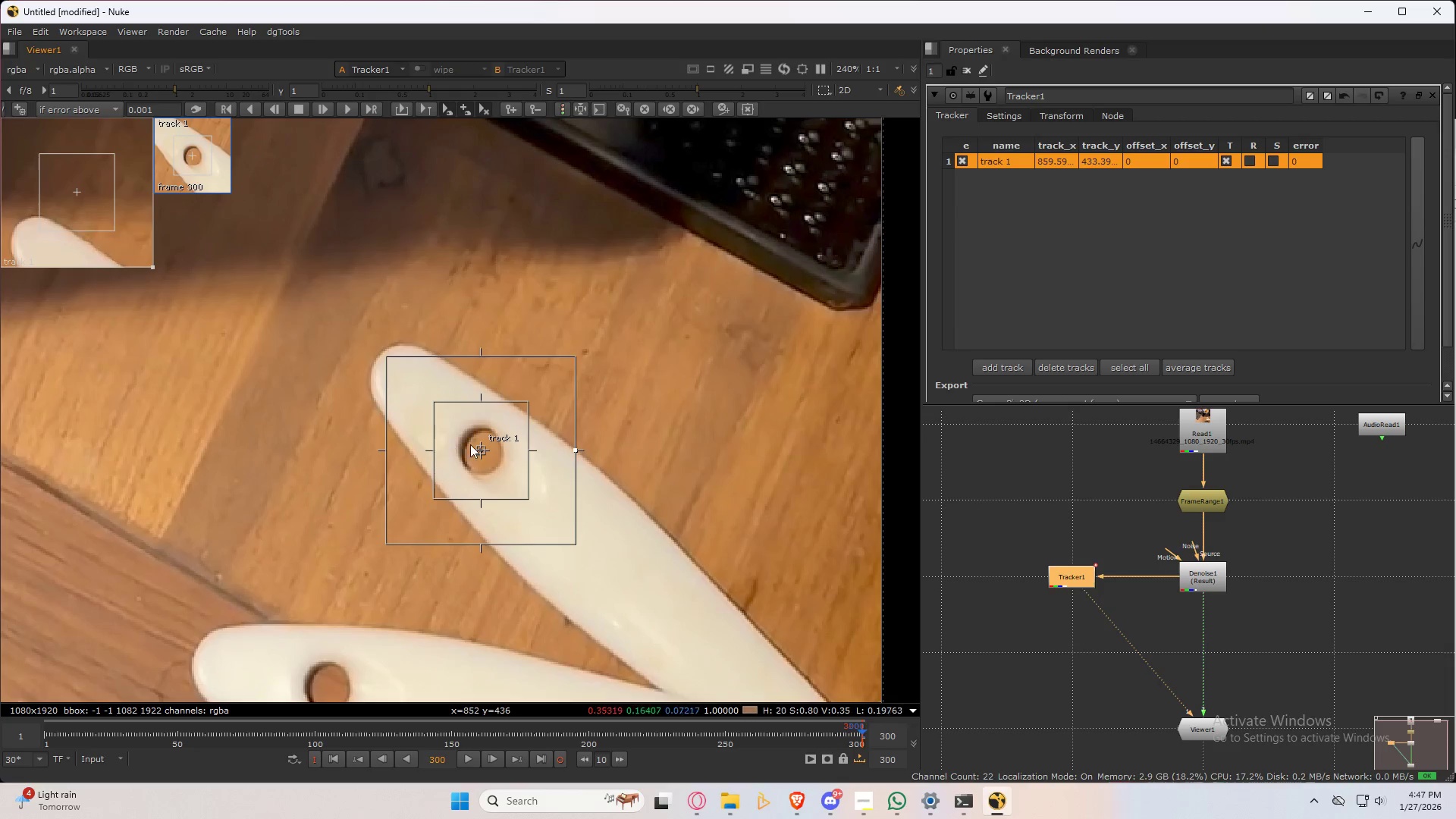 
scroll: coordinate [382, 295], scroll_direction: down, amount: 3.0
 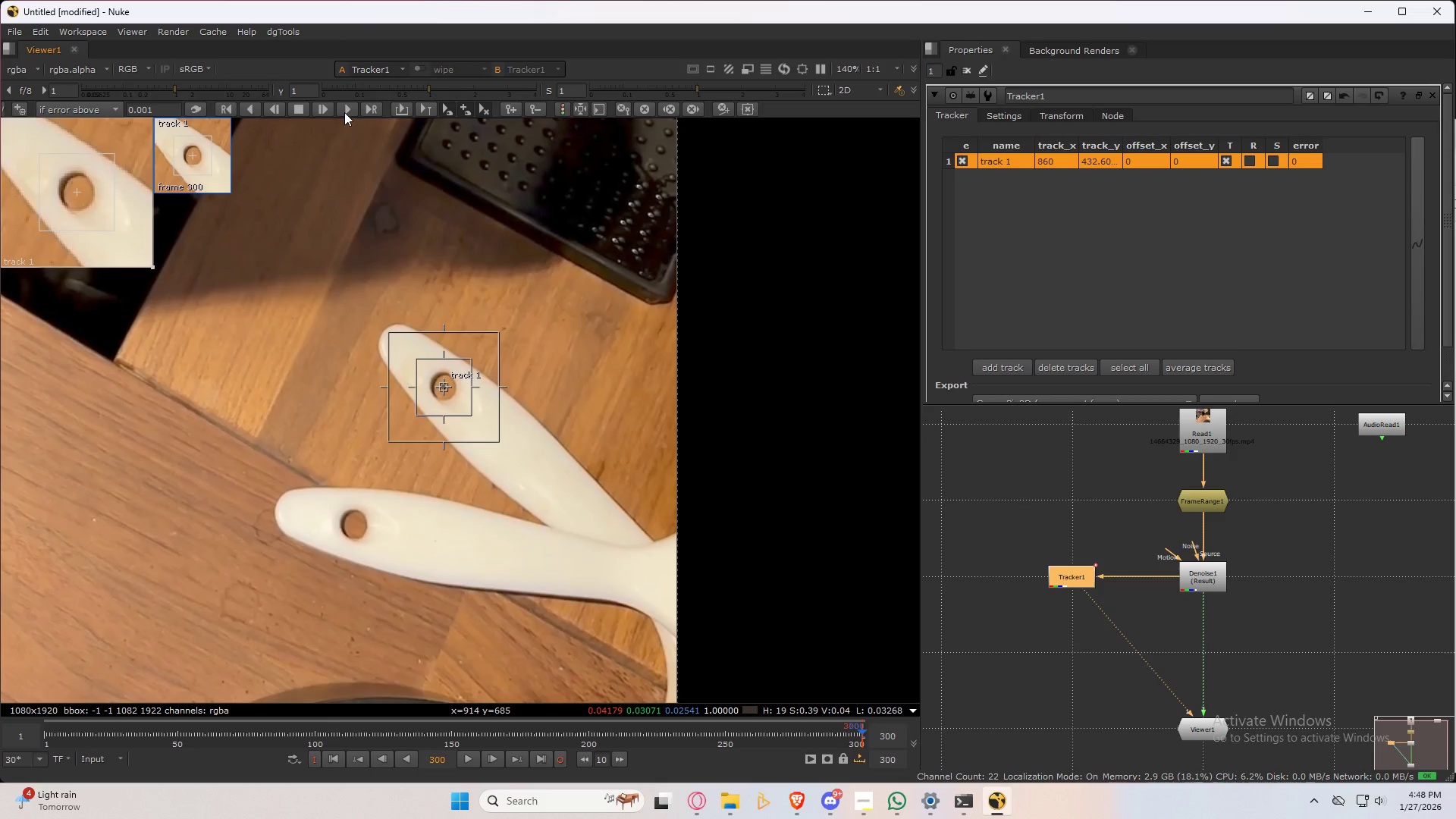 
left_click([350, 105])
 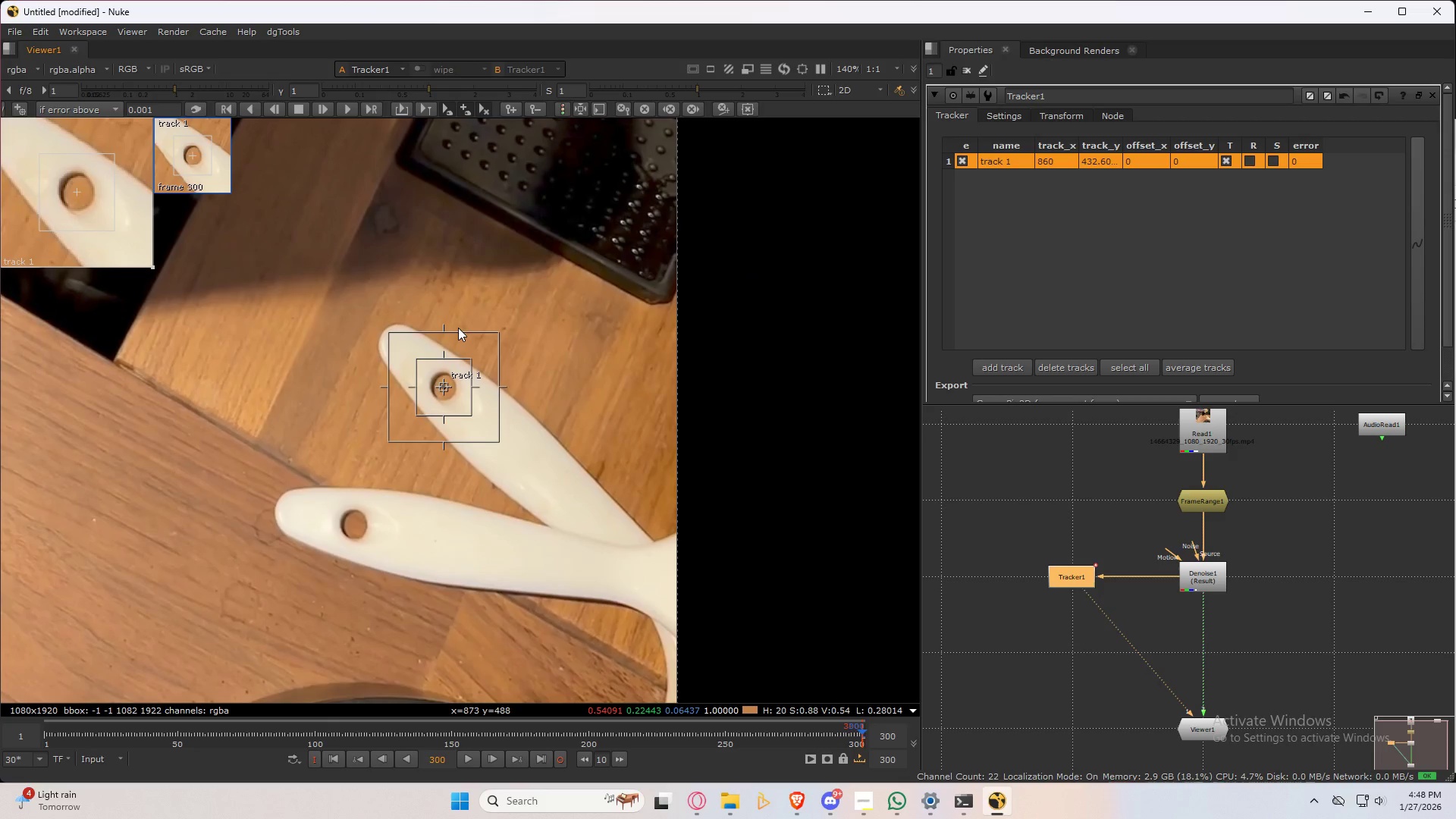 
wait(8.23)
 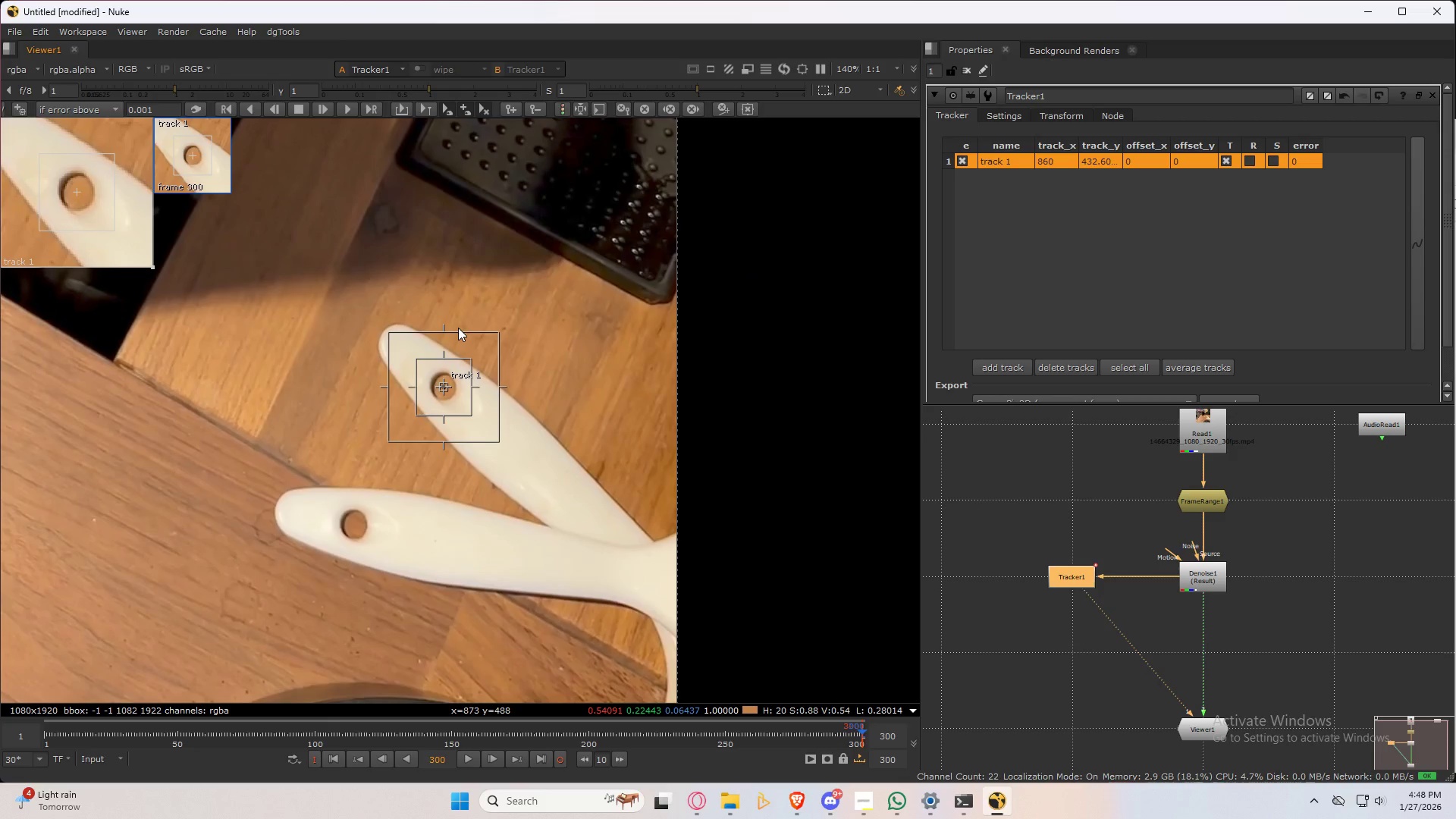 
left_click([349, 108])
 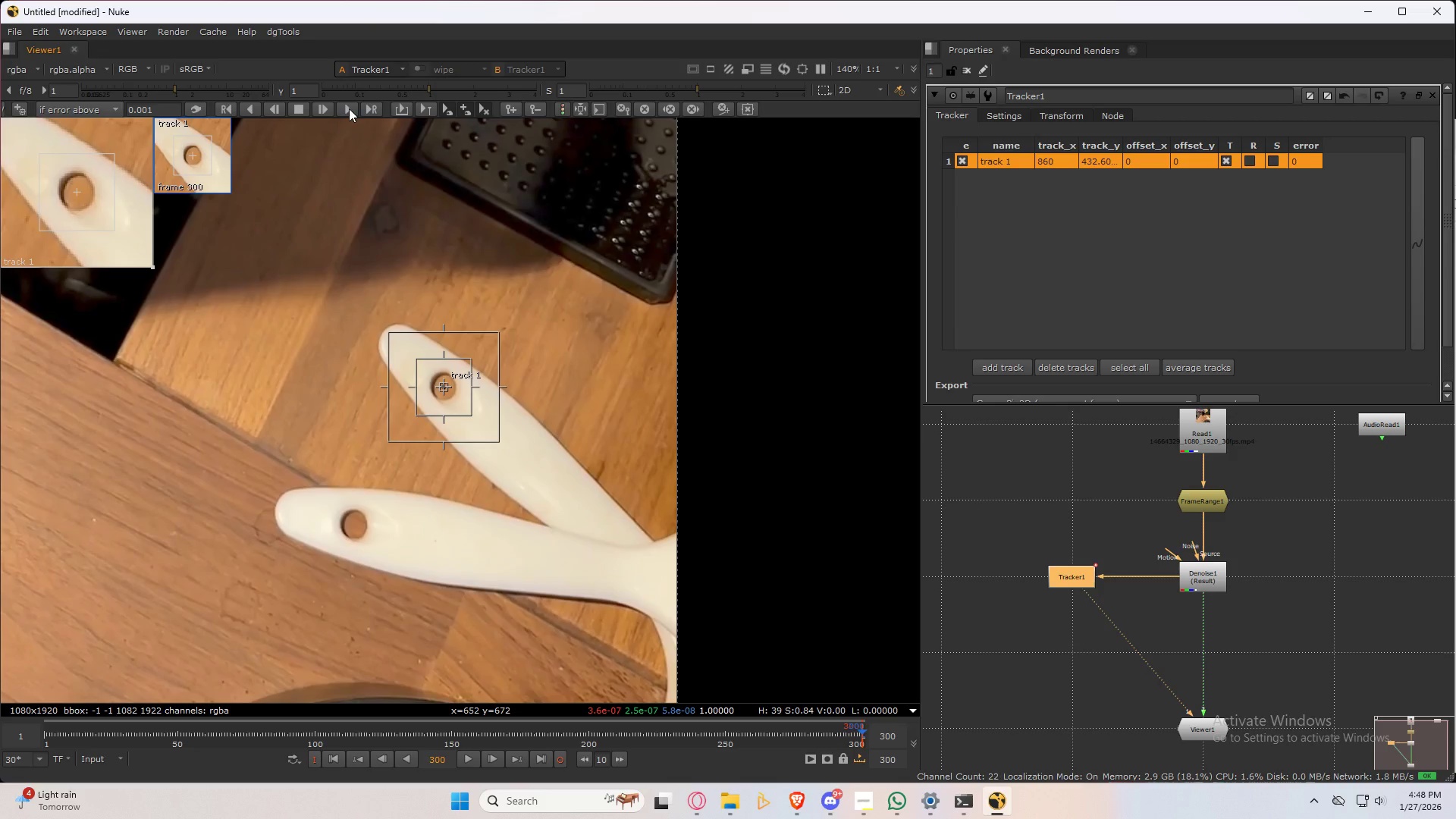 
wait(8.2)
 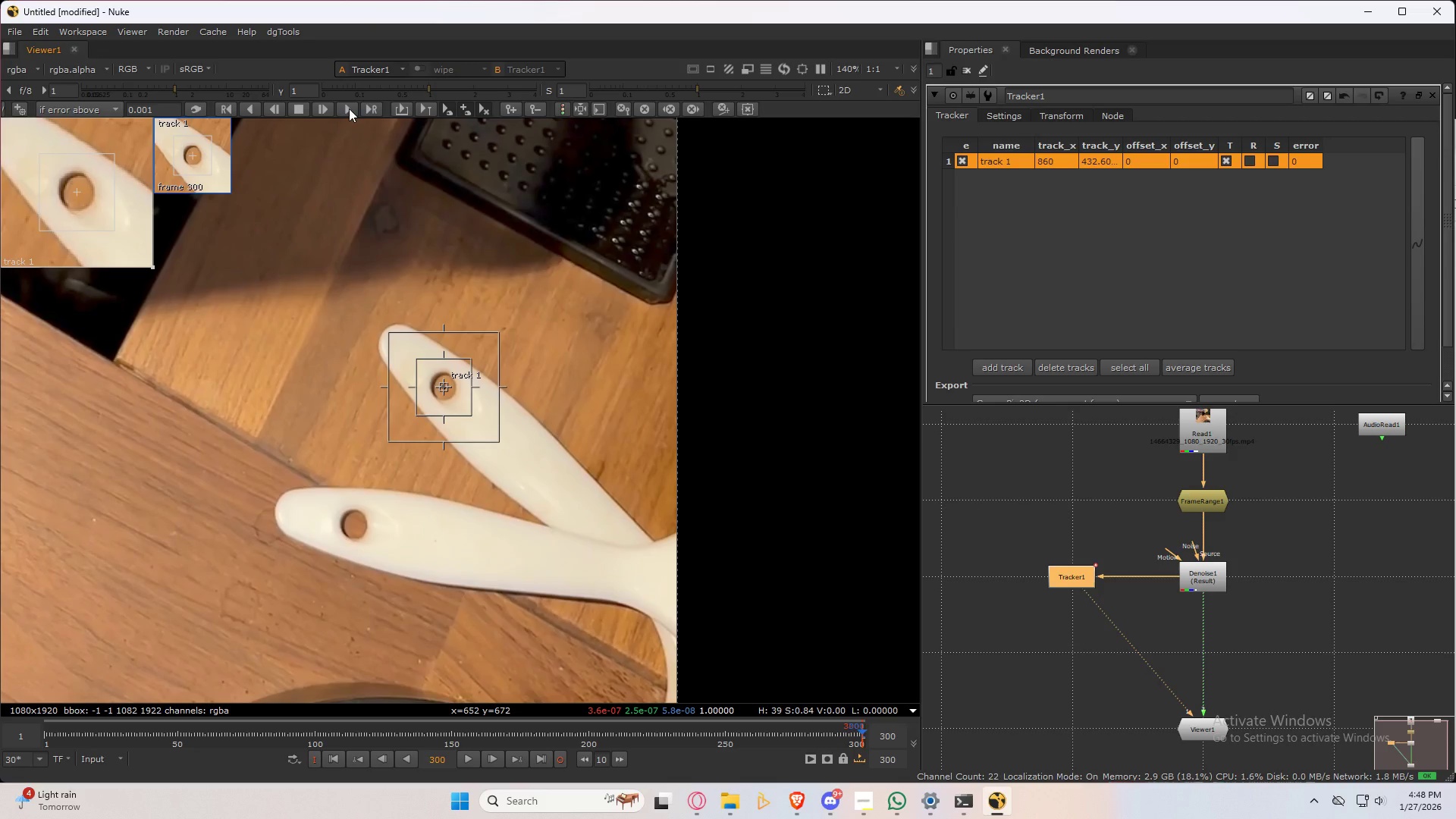 
left_click([340, 757])
 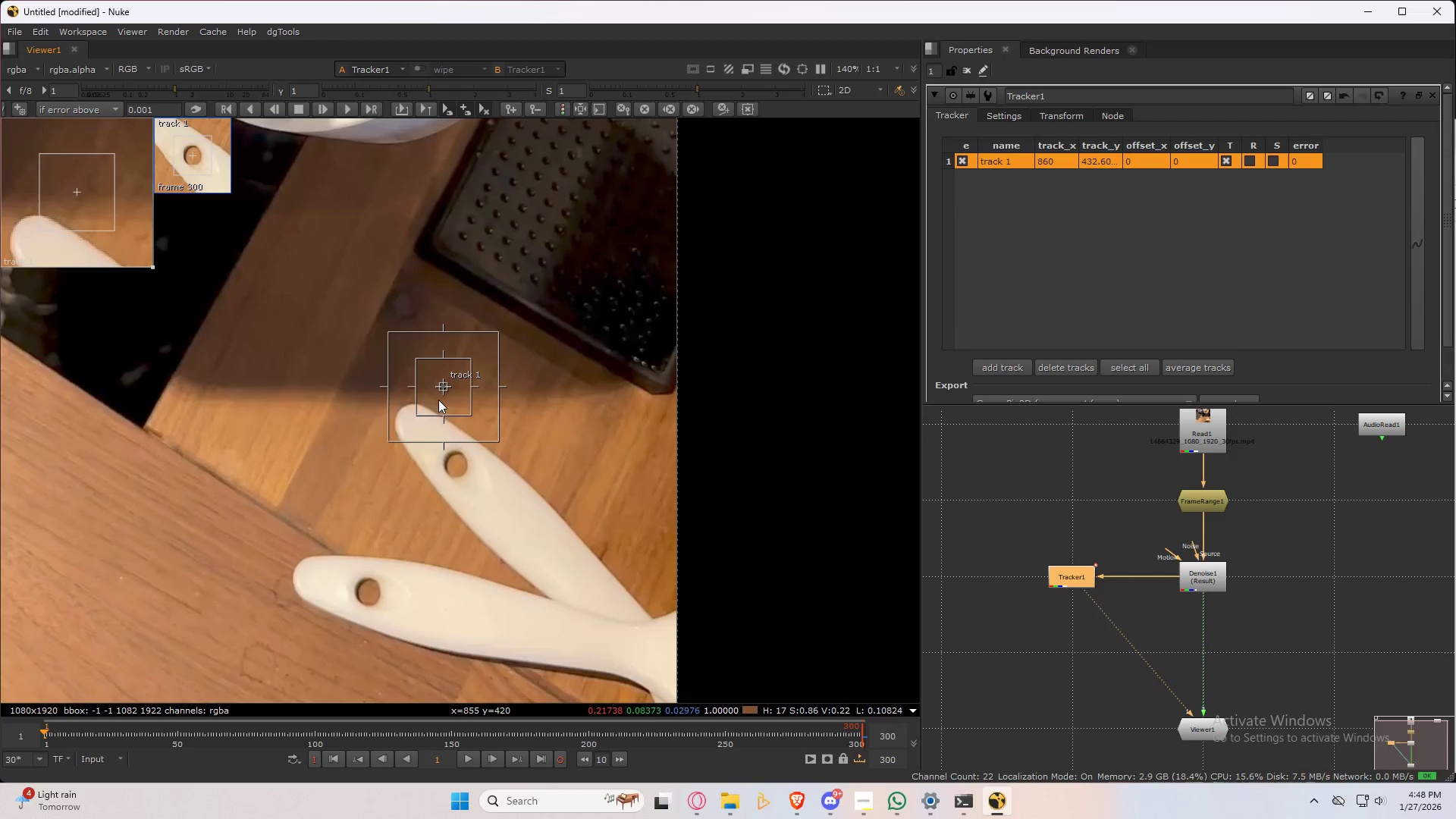 
left_click_drag(start_coordinate=[444, 384], to_coordinate=[455, 463])
 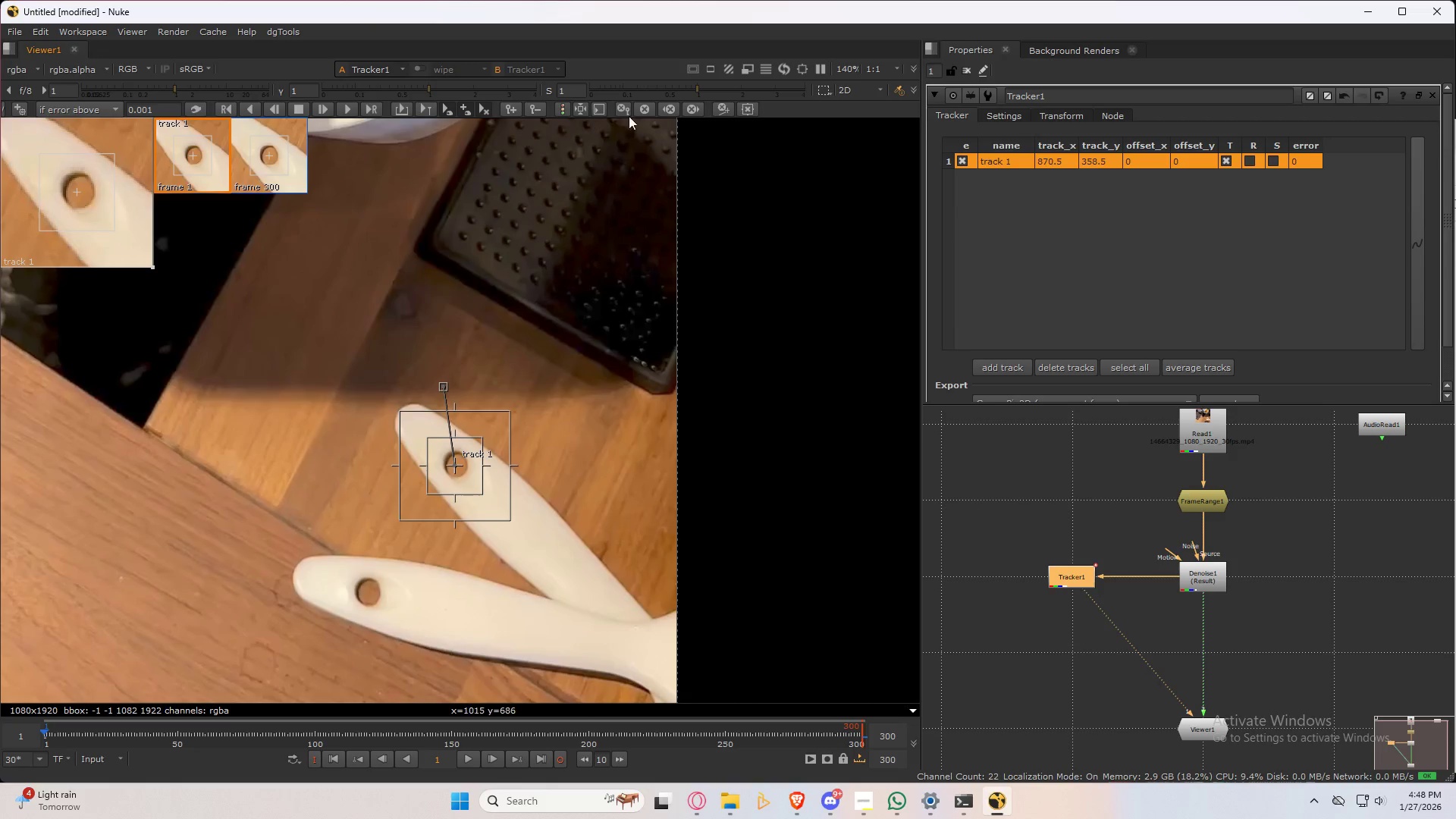 
left_click([648, 109])
 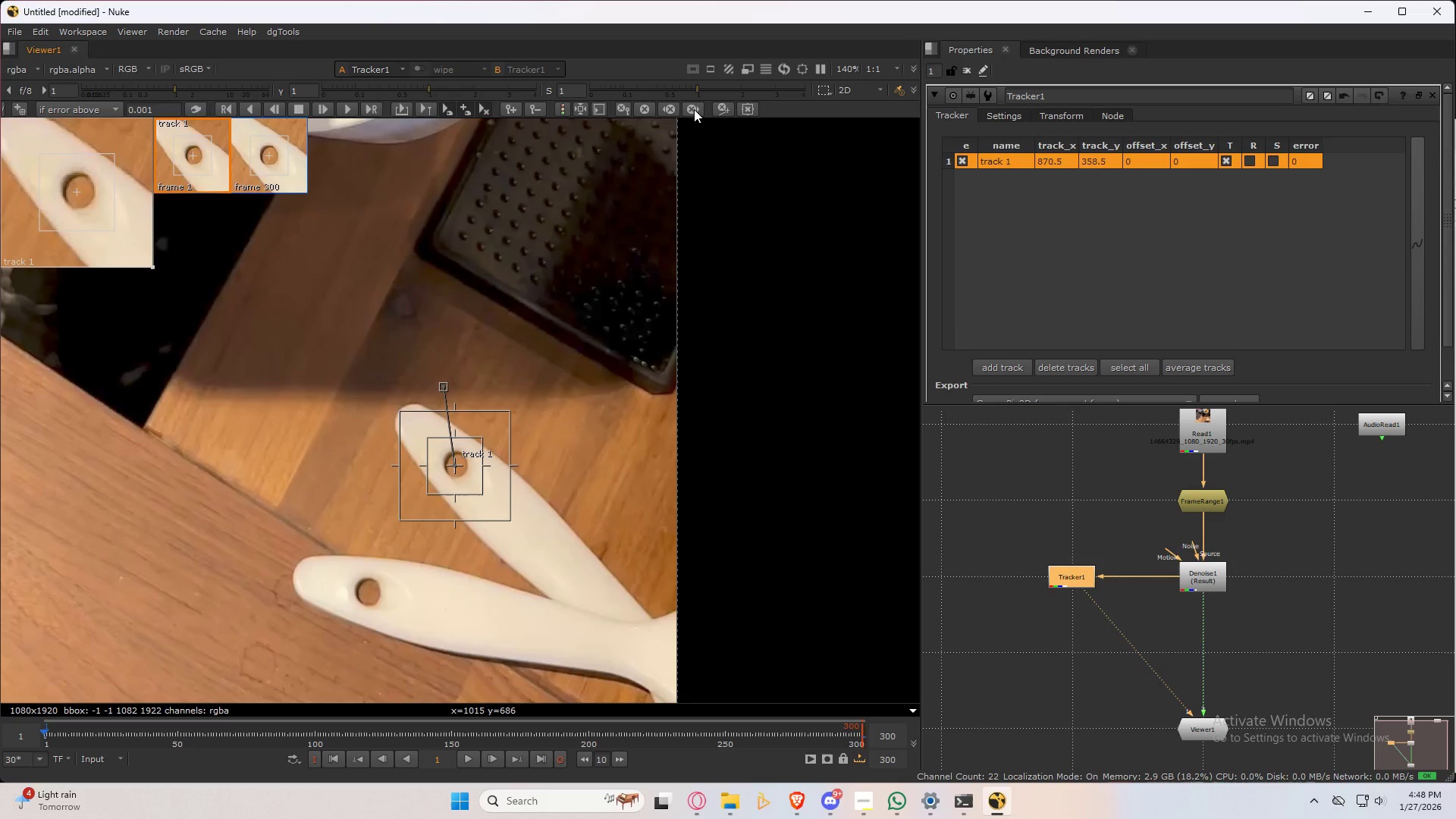 
left_click([694, 109])
 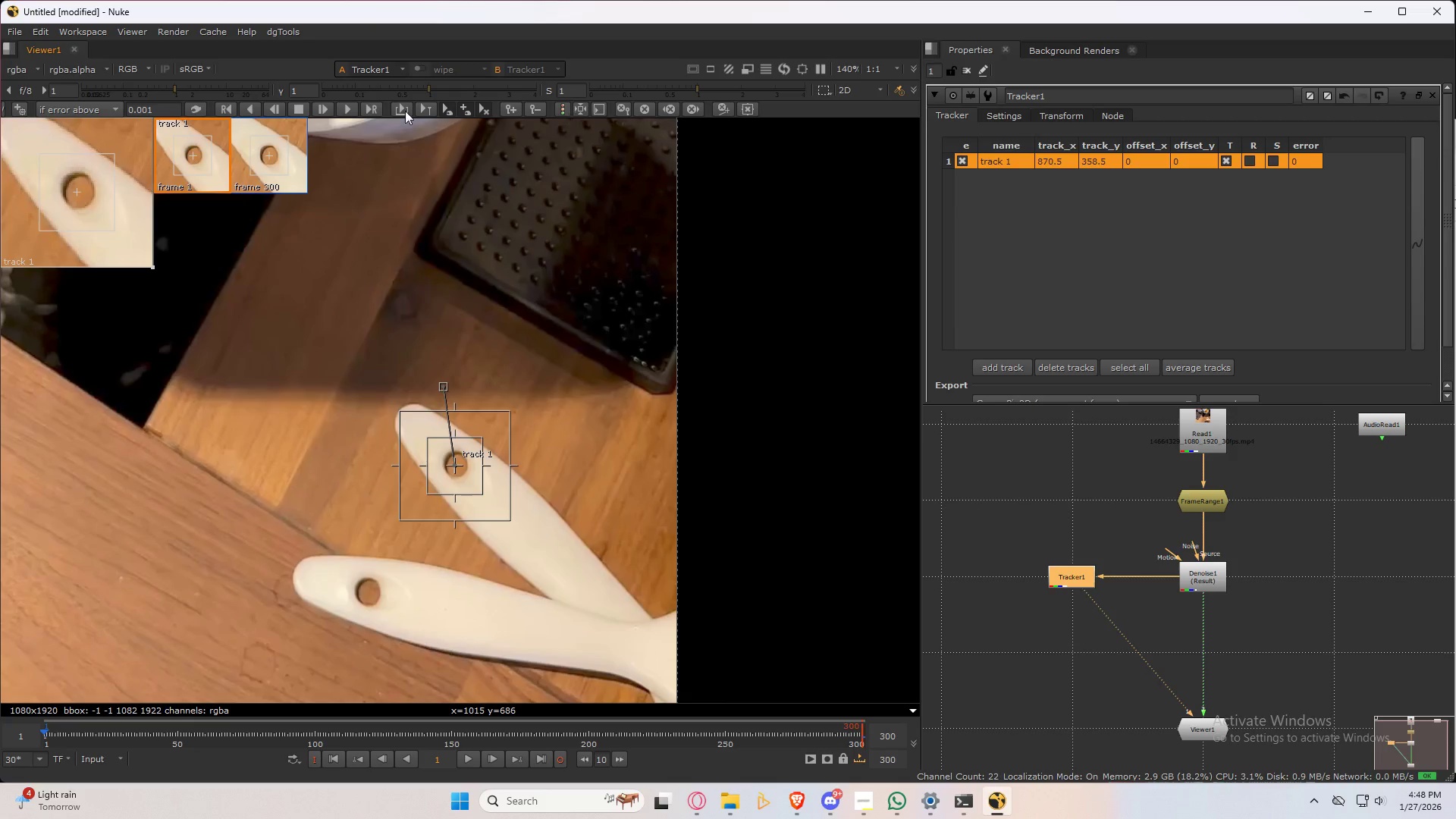 
left_click([352, 110])
 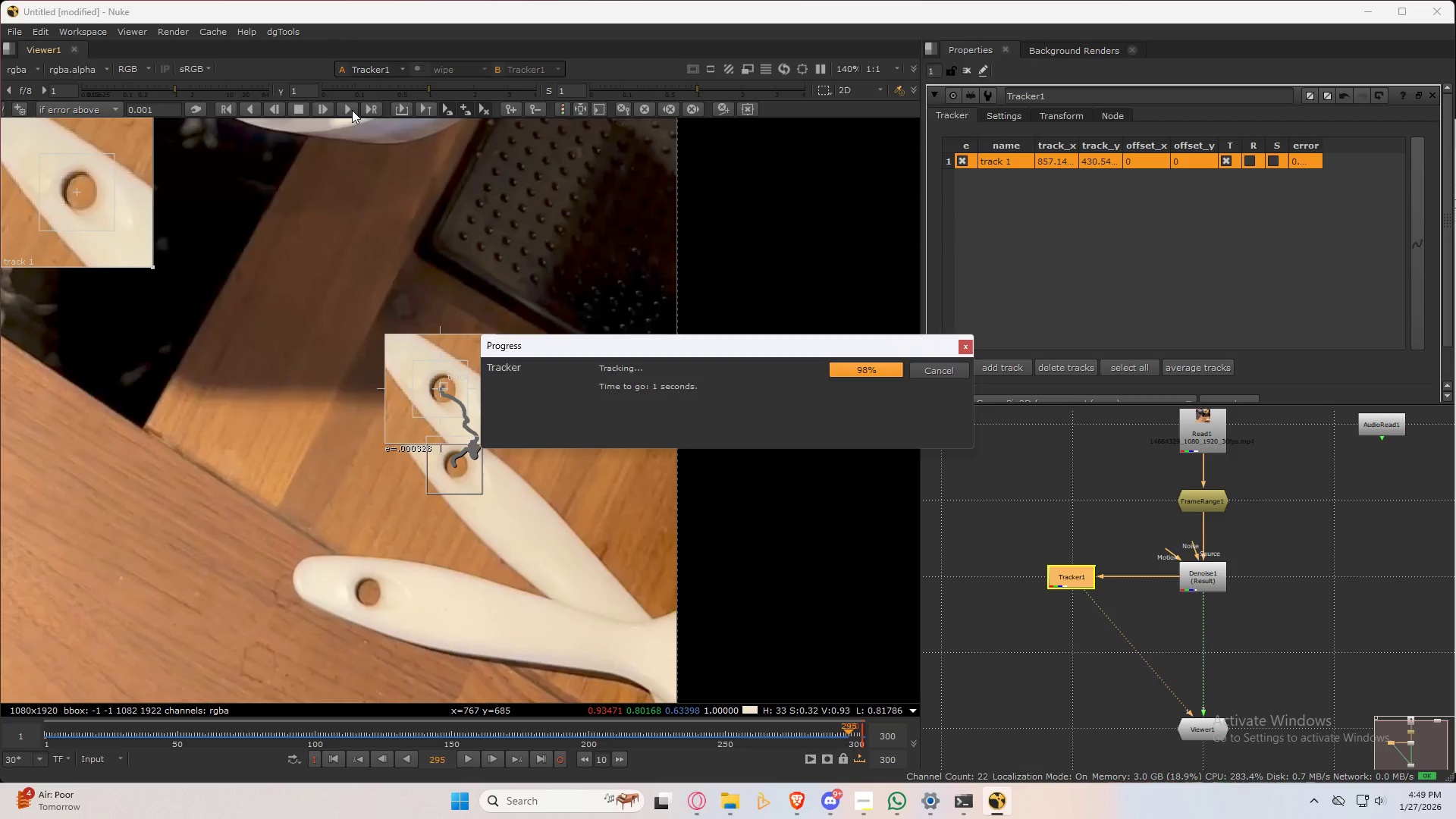 
wait(40.94)
 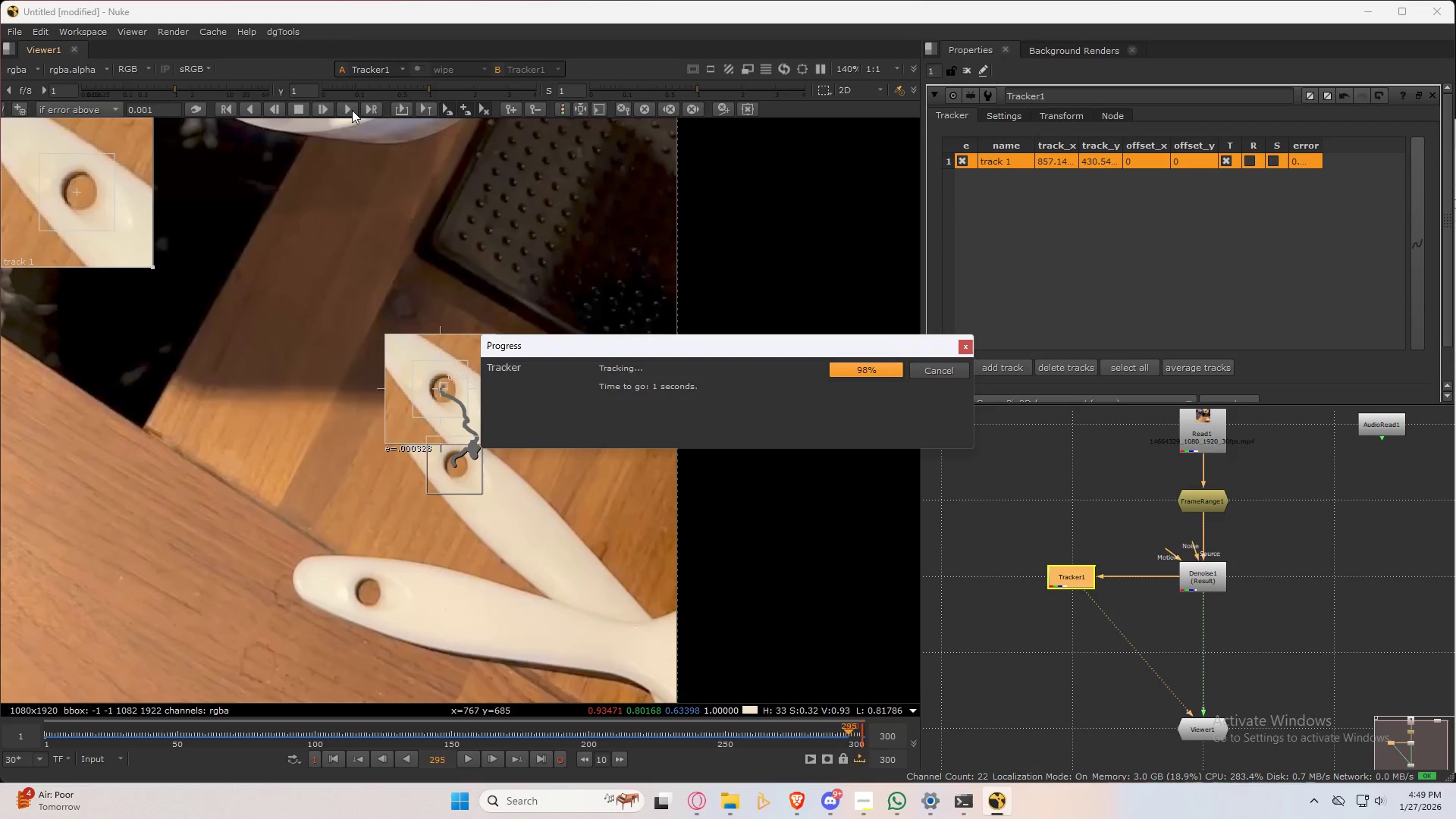 
left_click_drag(start_coordinate=[855, 735], to_coordinate=[485, 717])
 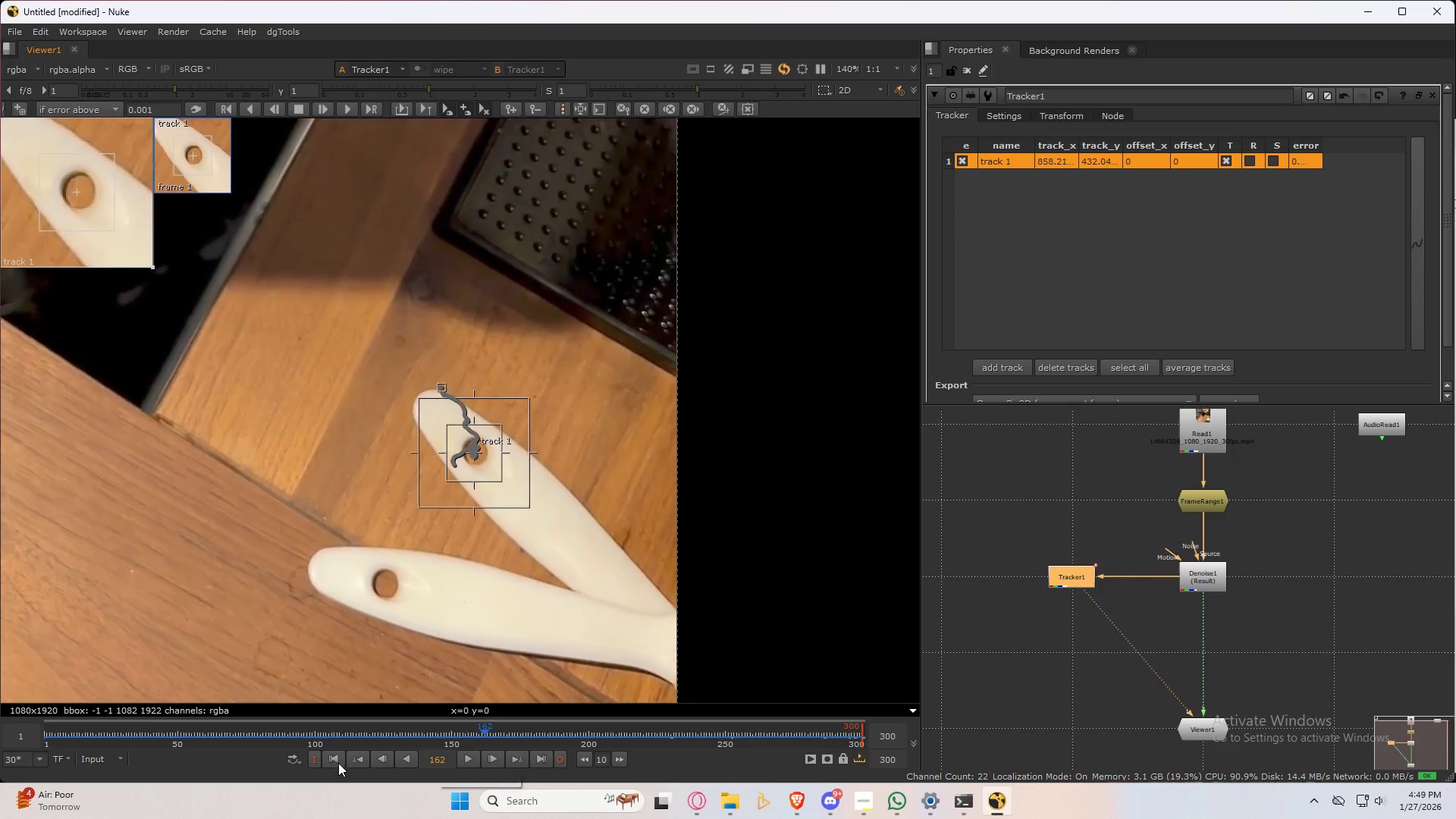 
left_click([336, 761])
 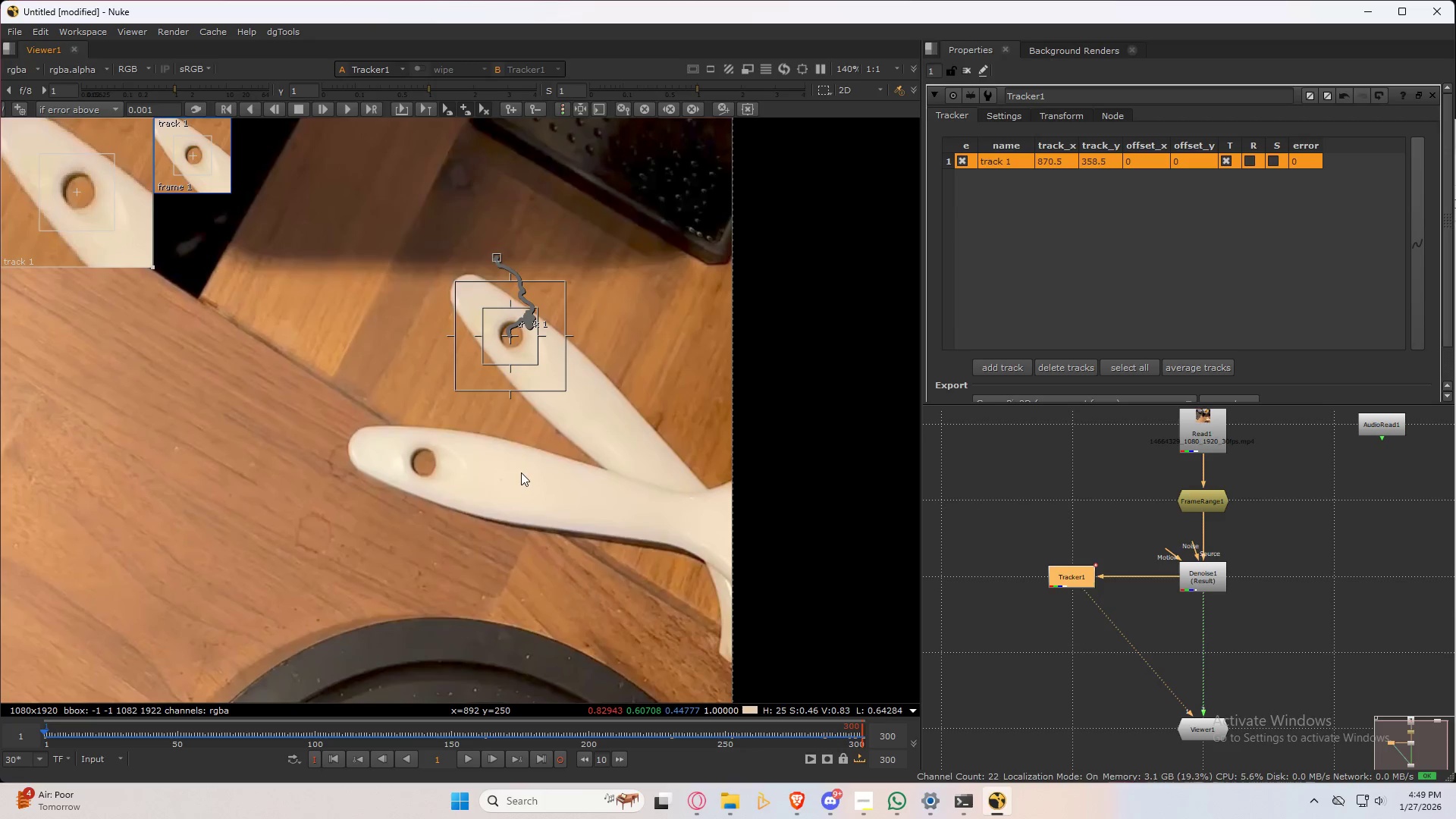 
scroll: coordinate [426, 467], scroll_direction: up, amount: 5.0
 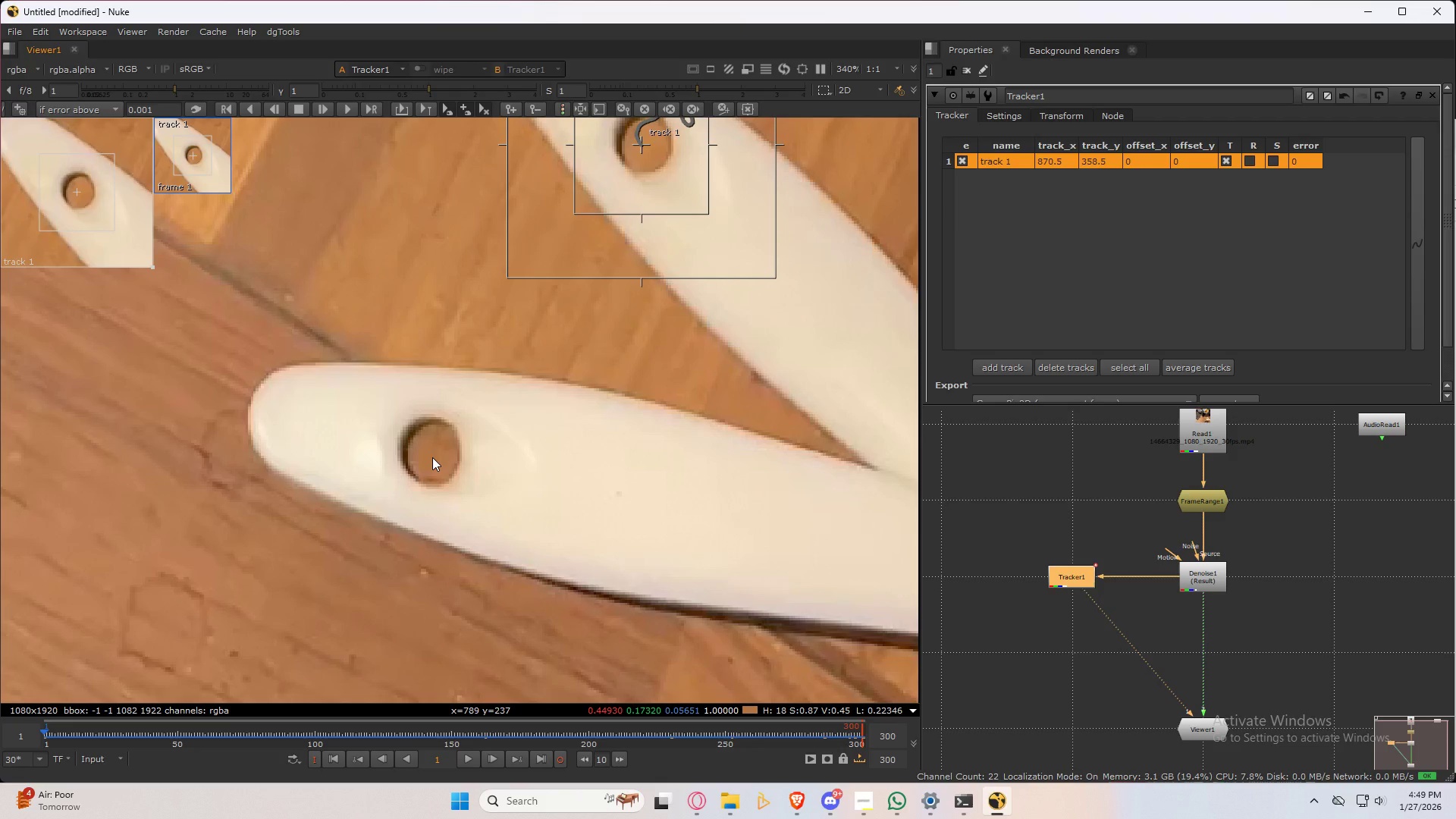 
hold_key(key=AltLeft, duration=0.91)
hold_key(key=ControlLeft, duration=0.92)
left_click([432, 456])
 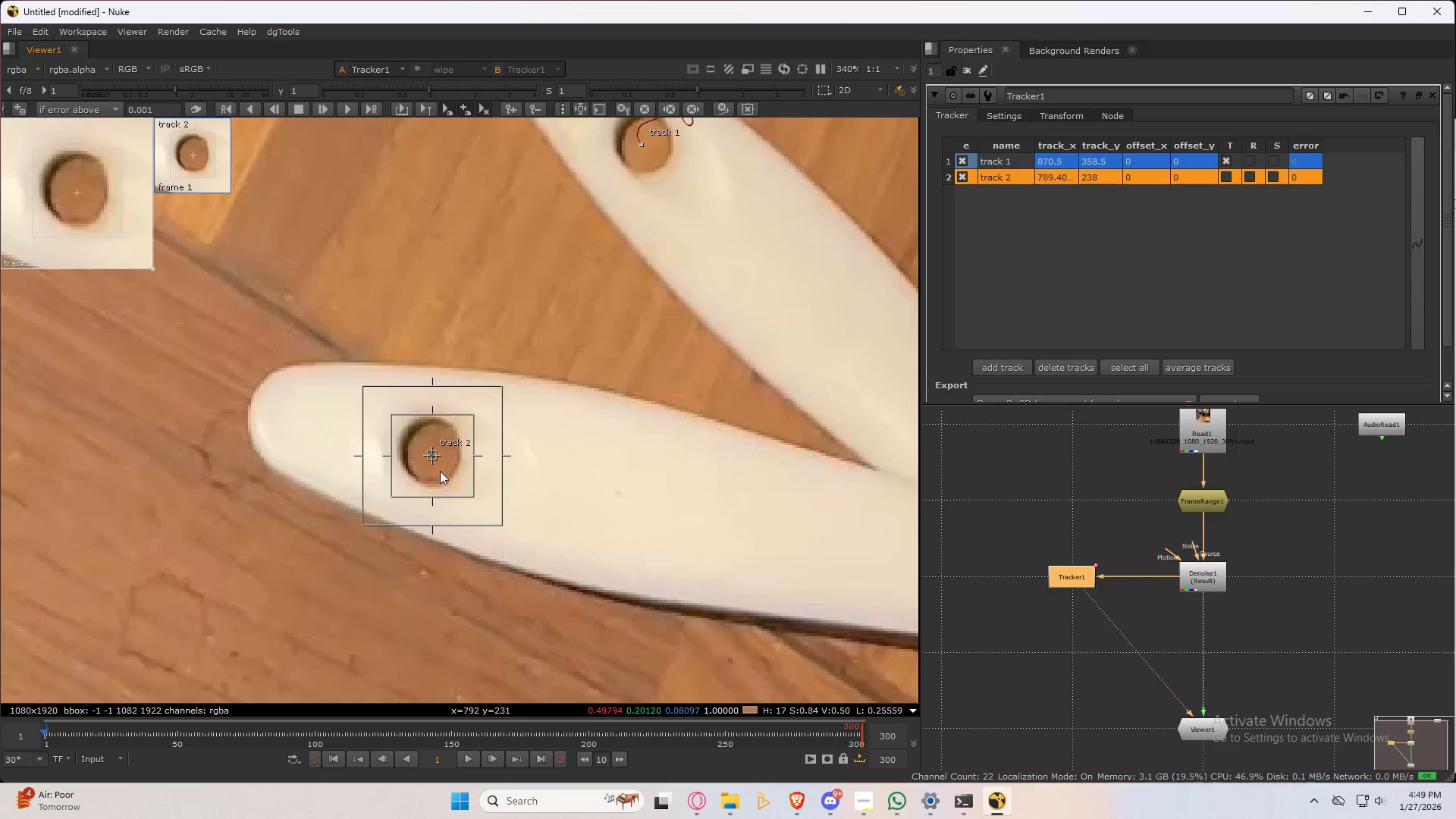 
left_click_drag(start_coordinate=[430, 454], to_coordinate=[428, 450])
 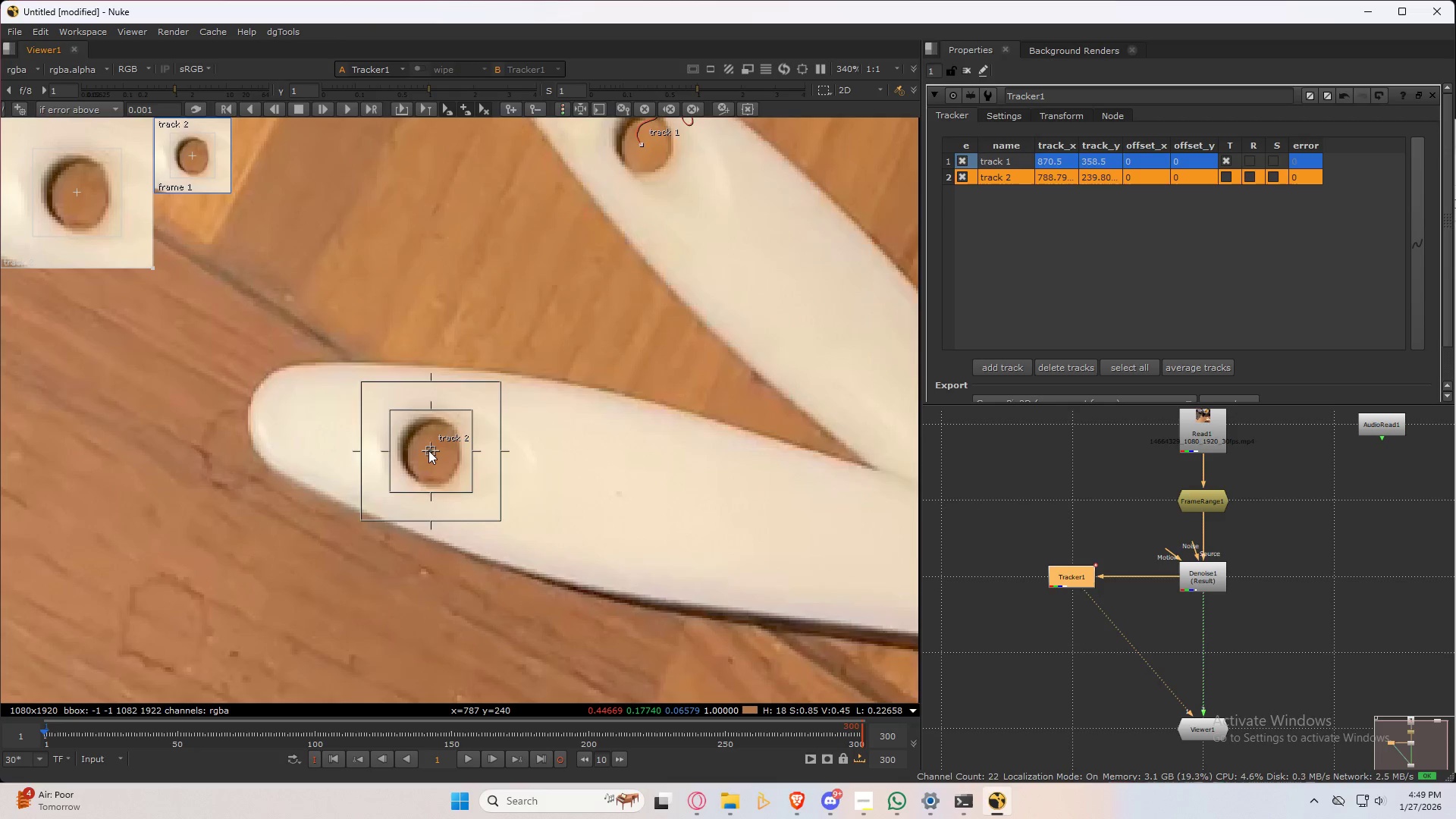 
scroll: coordinate [428, 450], scroll_direction: down, amount: 3.0
 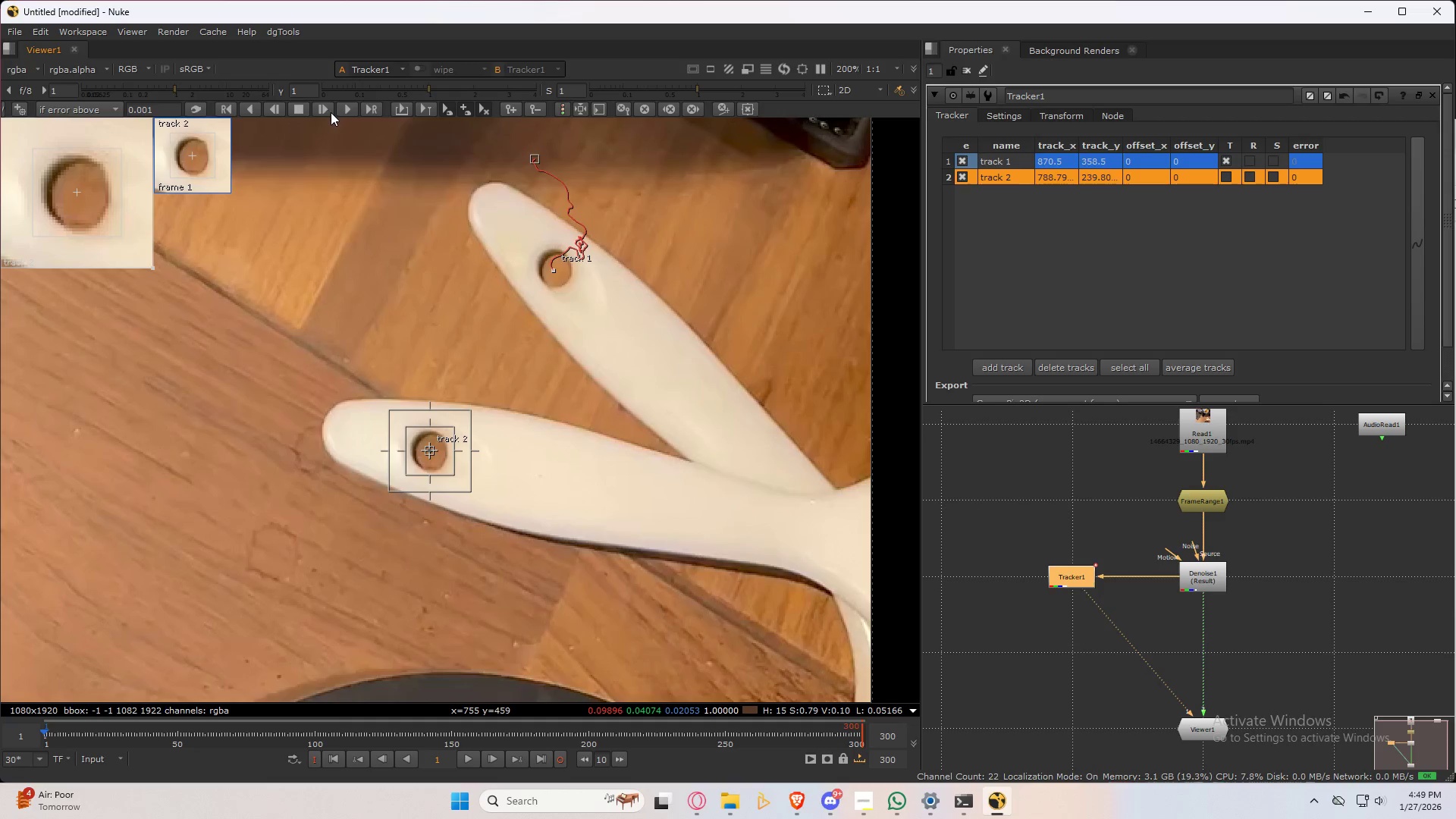 
left_click([348, 108])
 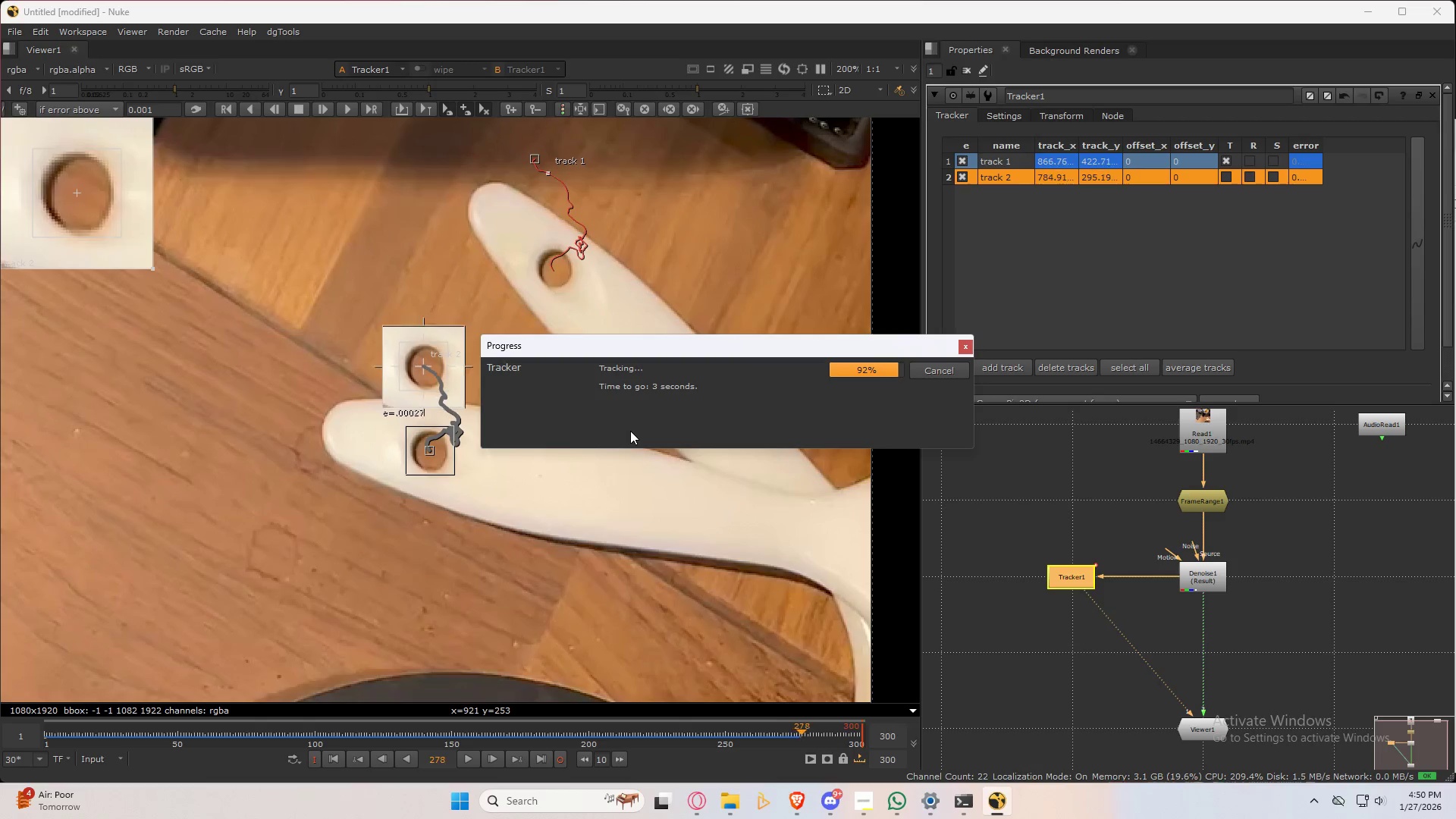 
wait(36.7)
 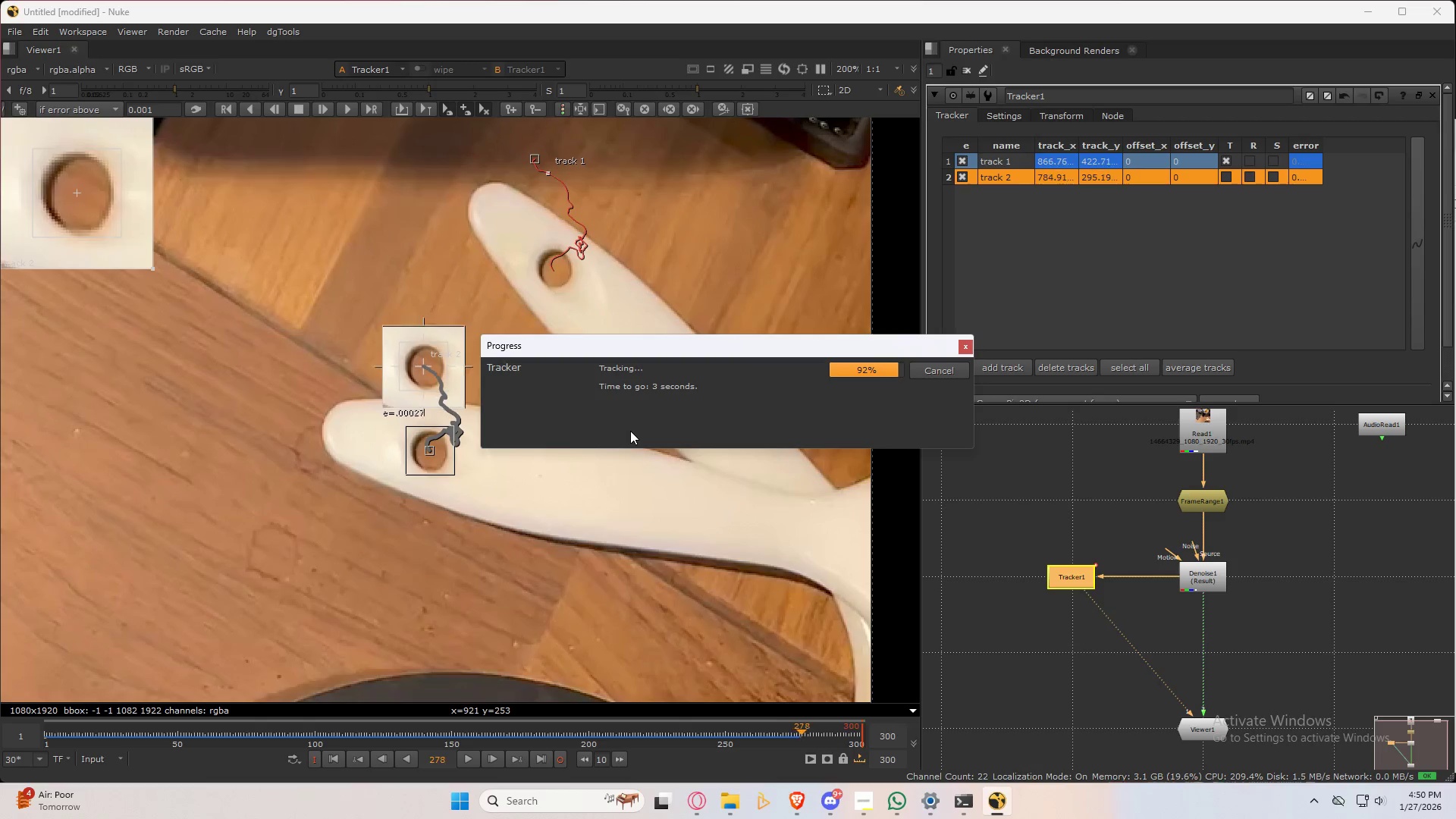 
scroll: coordinate [615, 421], scroll_direction: down, amount: 5.0
 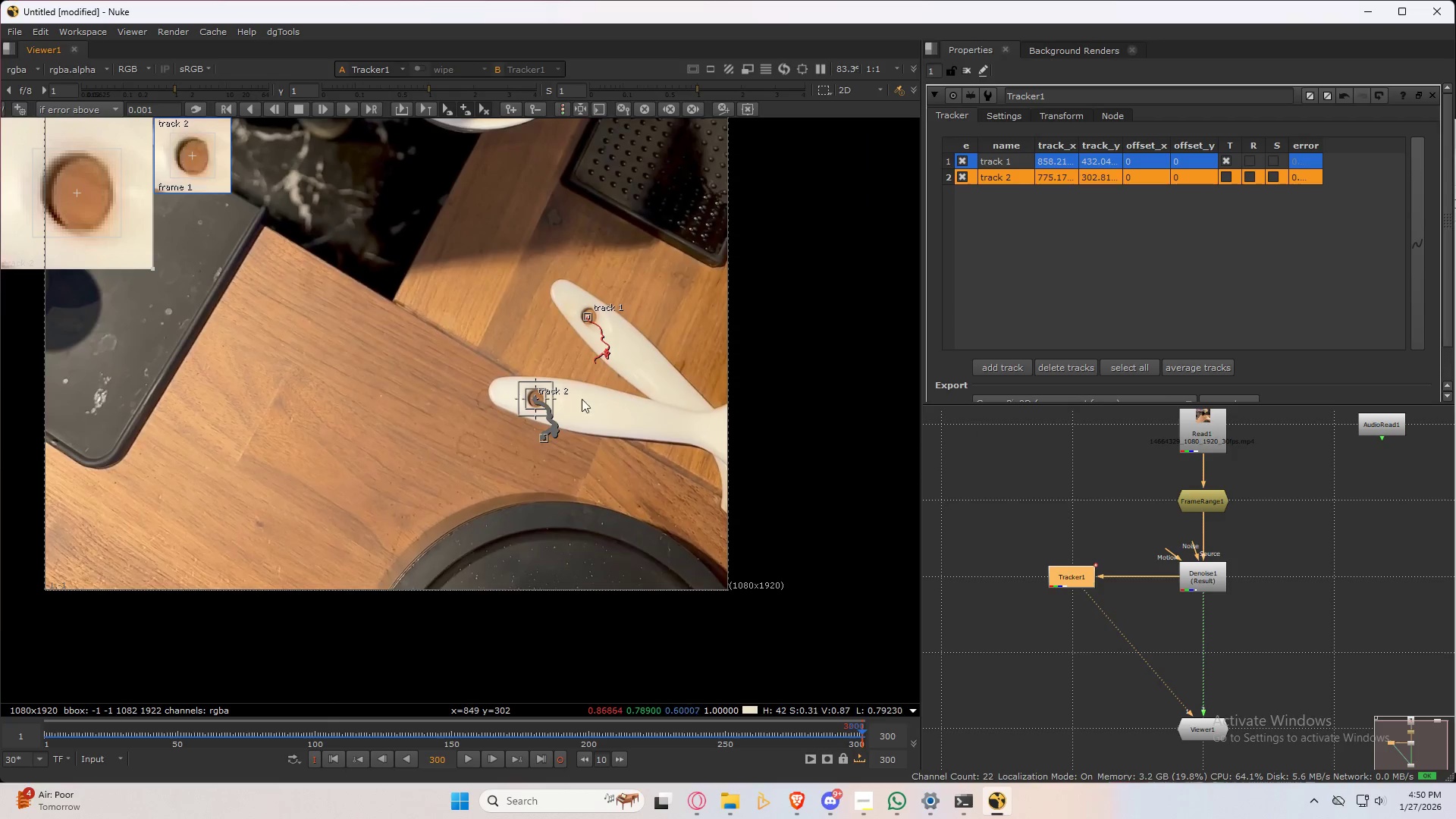 
scroll: coordinate [573, 403], scroll_direction: up, amount: 3.0
 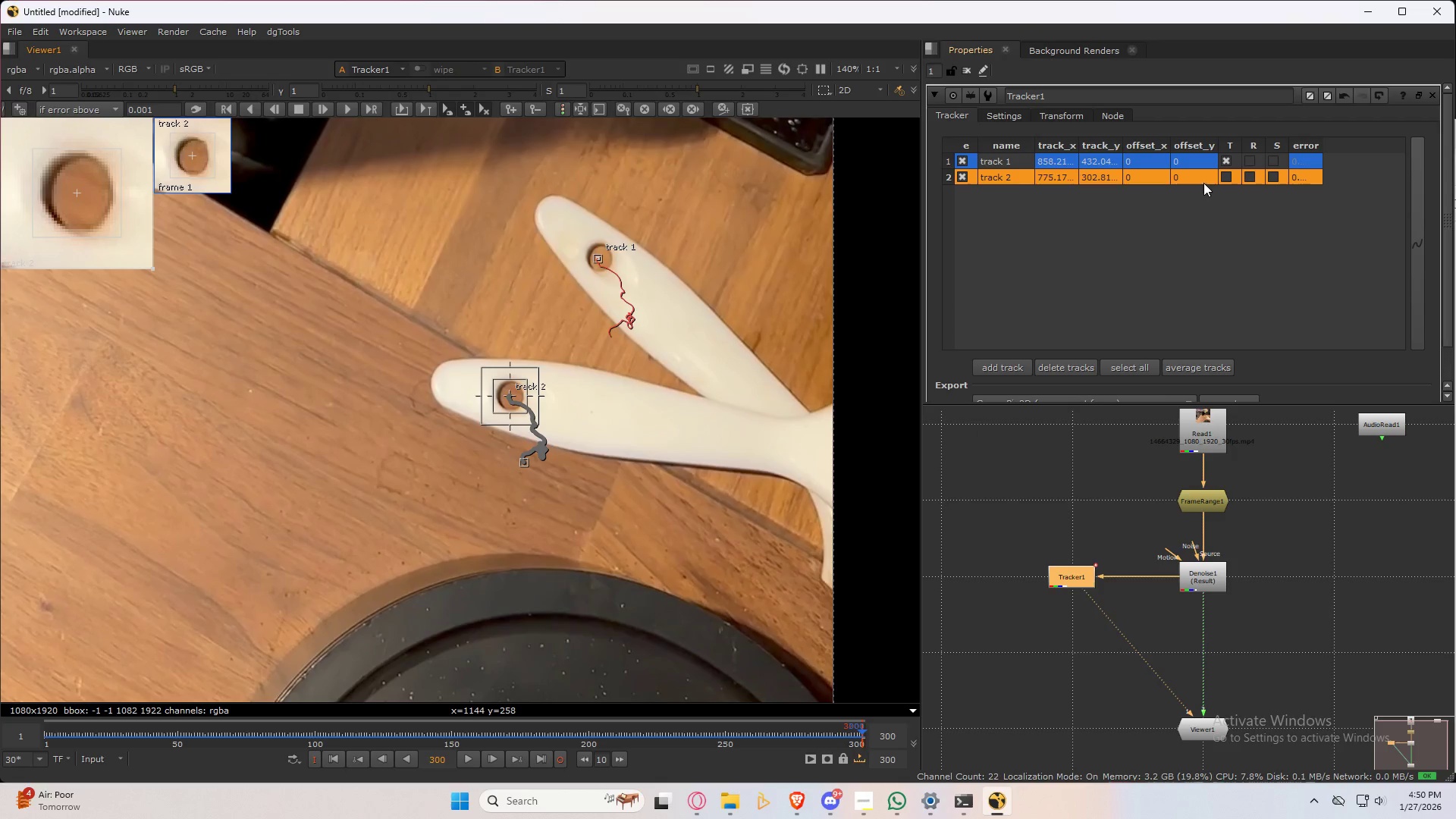 
left_click([1059, 163])
 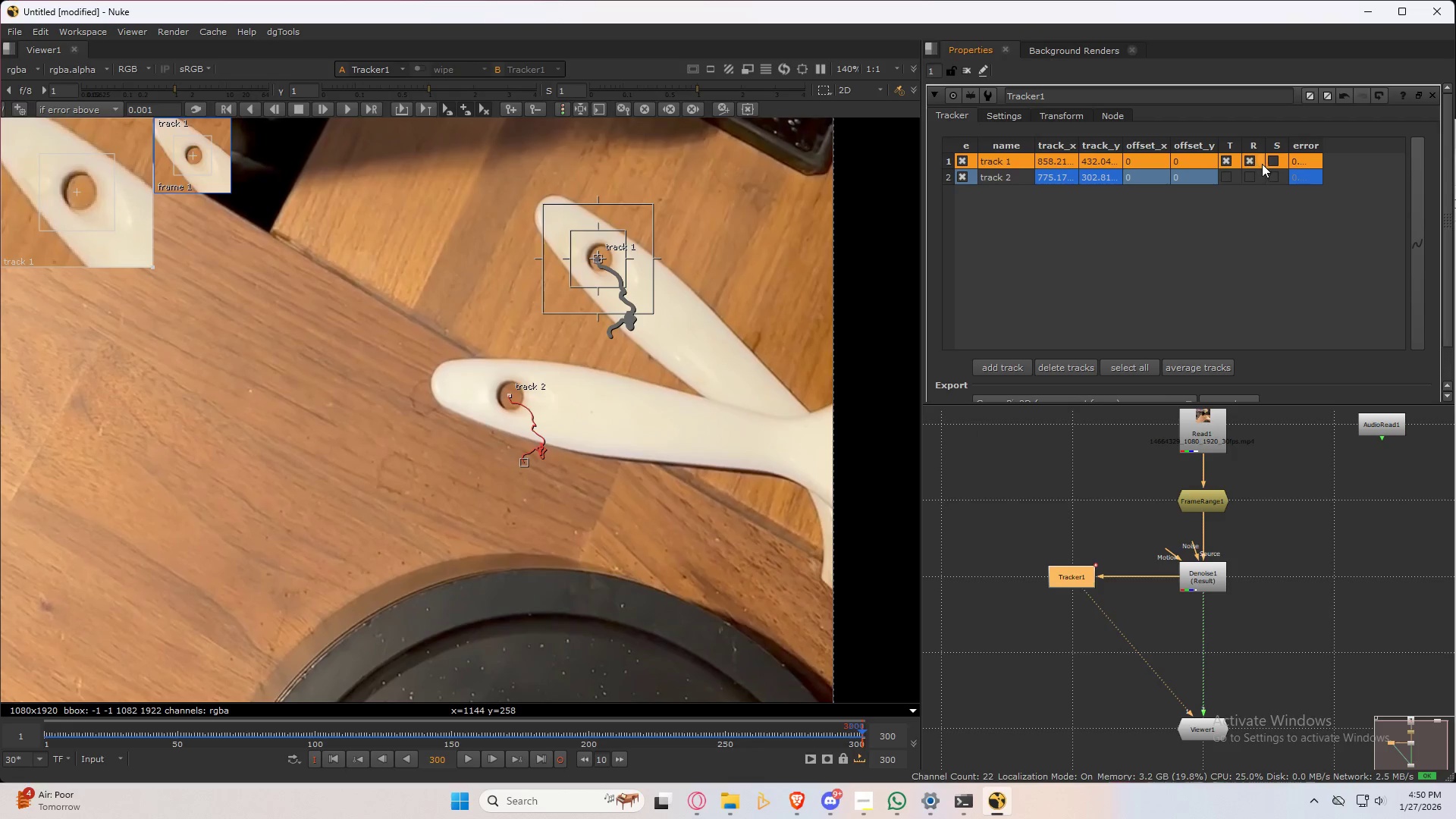 
triple_click([1270, 160])
 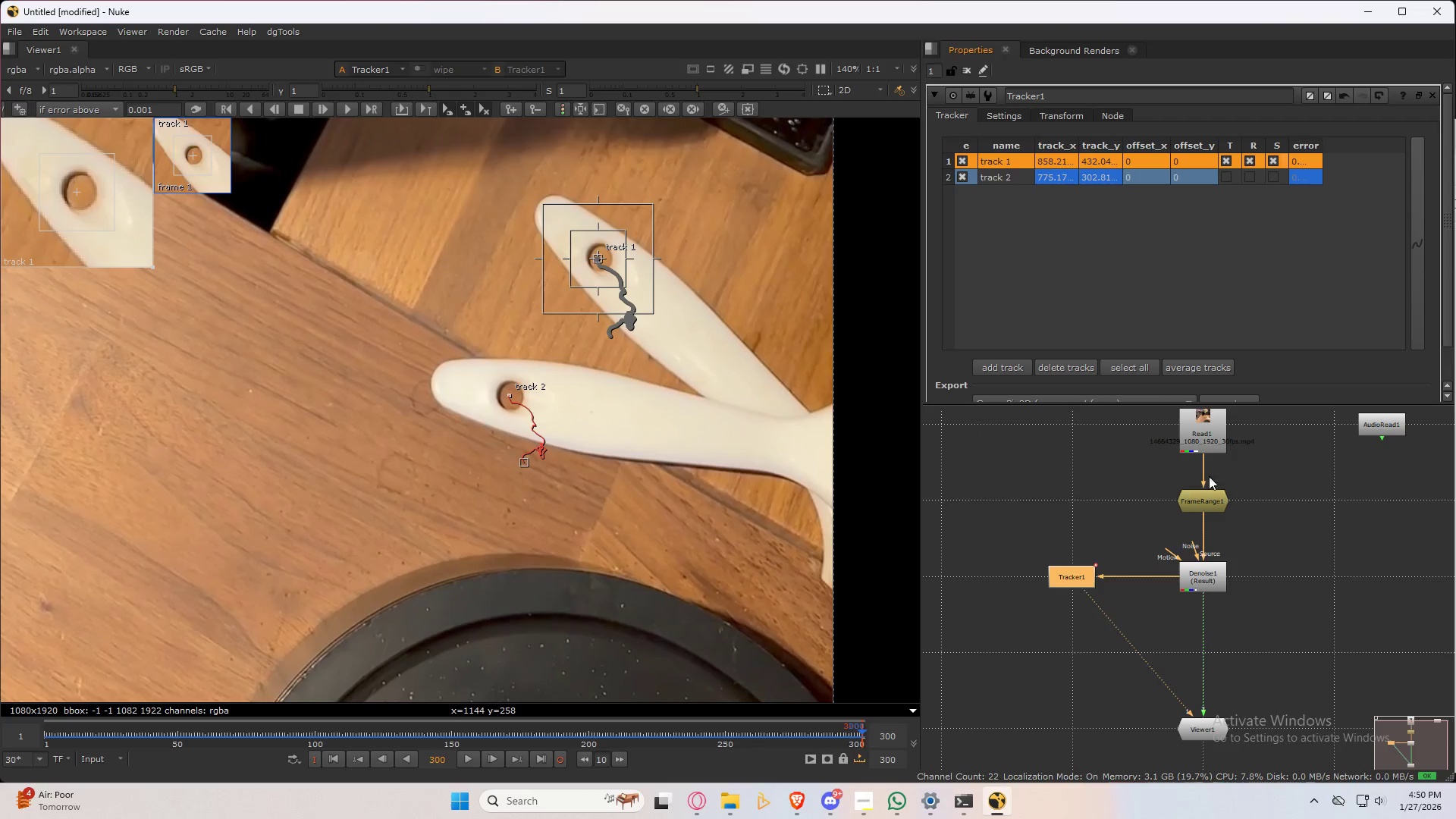 
scroll: coordinate [1103, 309], scroll_direction: down, amount: 2.0
 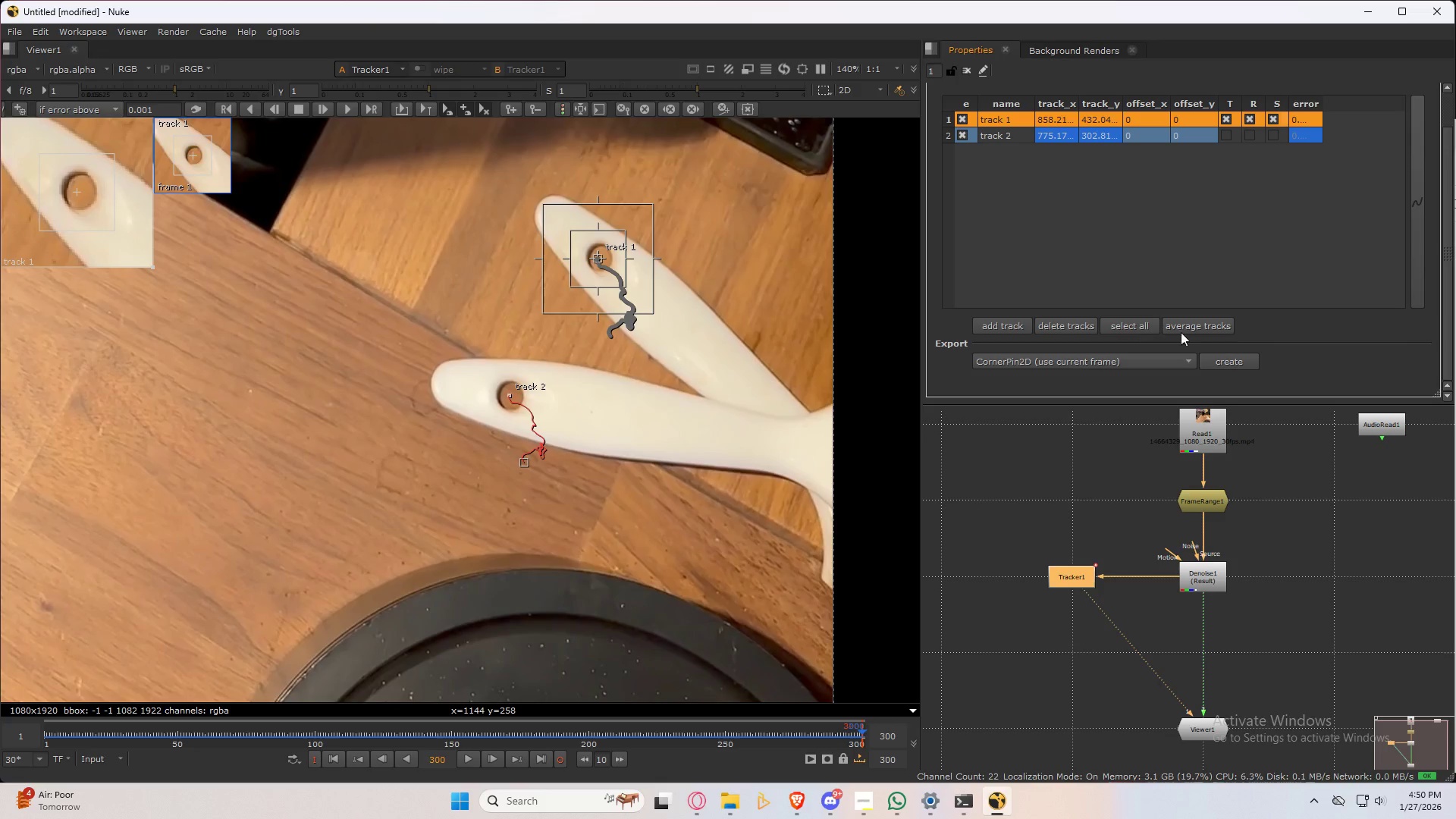 
left_click([1160, 362])
 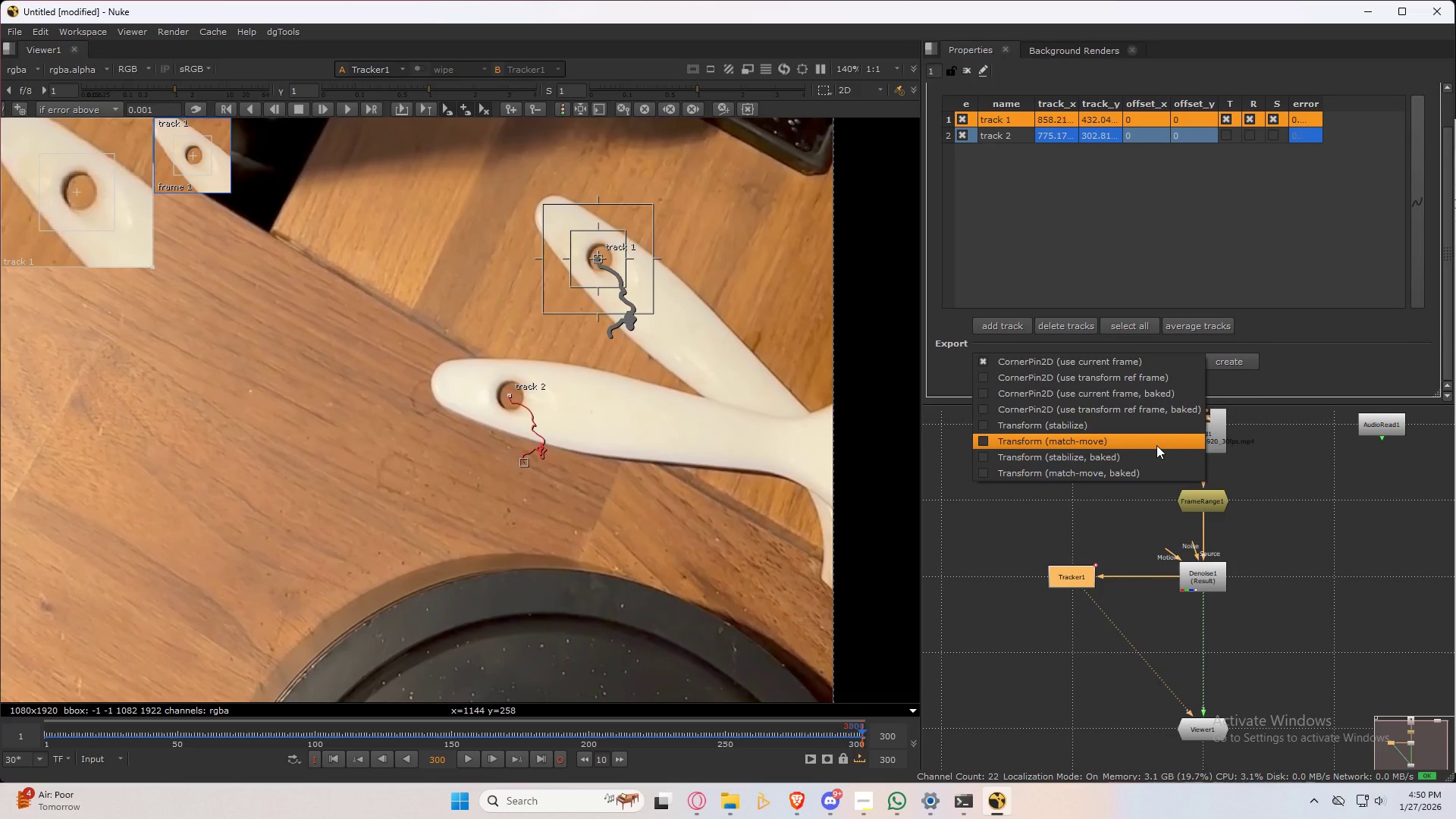 
left_click([1227, 366])
 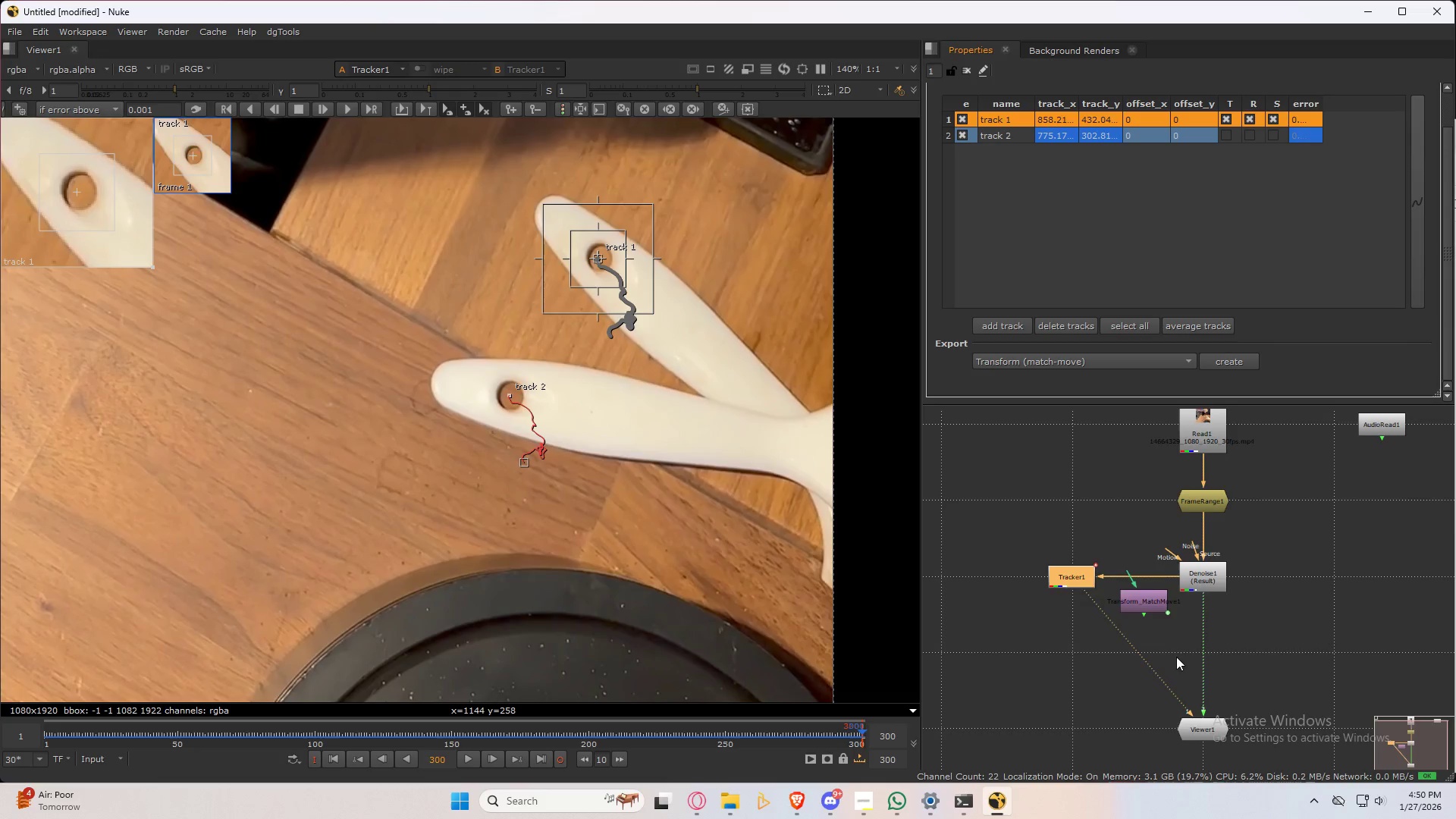 
key(Space)
 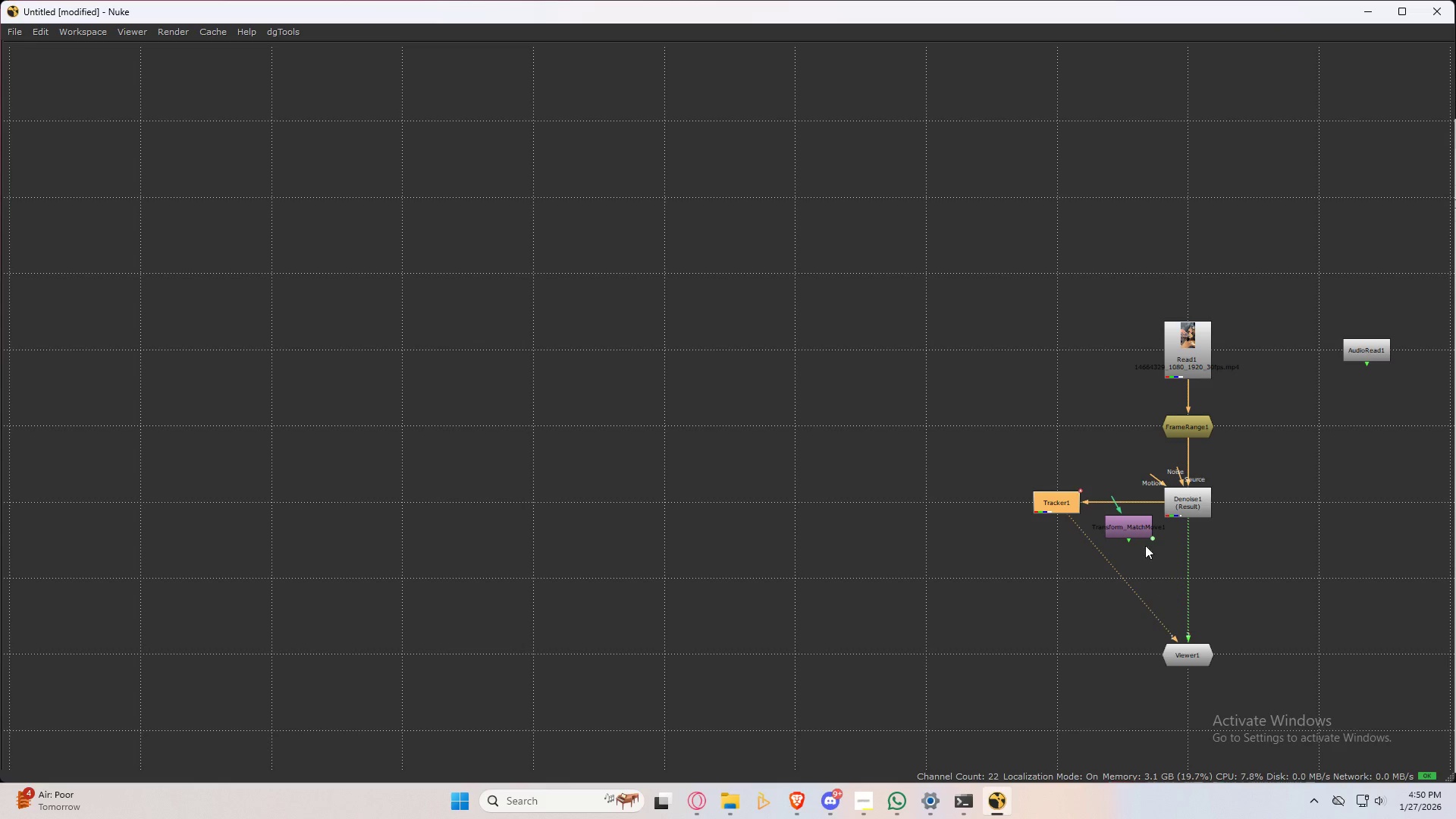 
scroll: coordinate [1127, 536], scroll_direction: down, amount: 2.0
 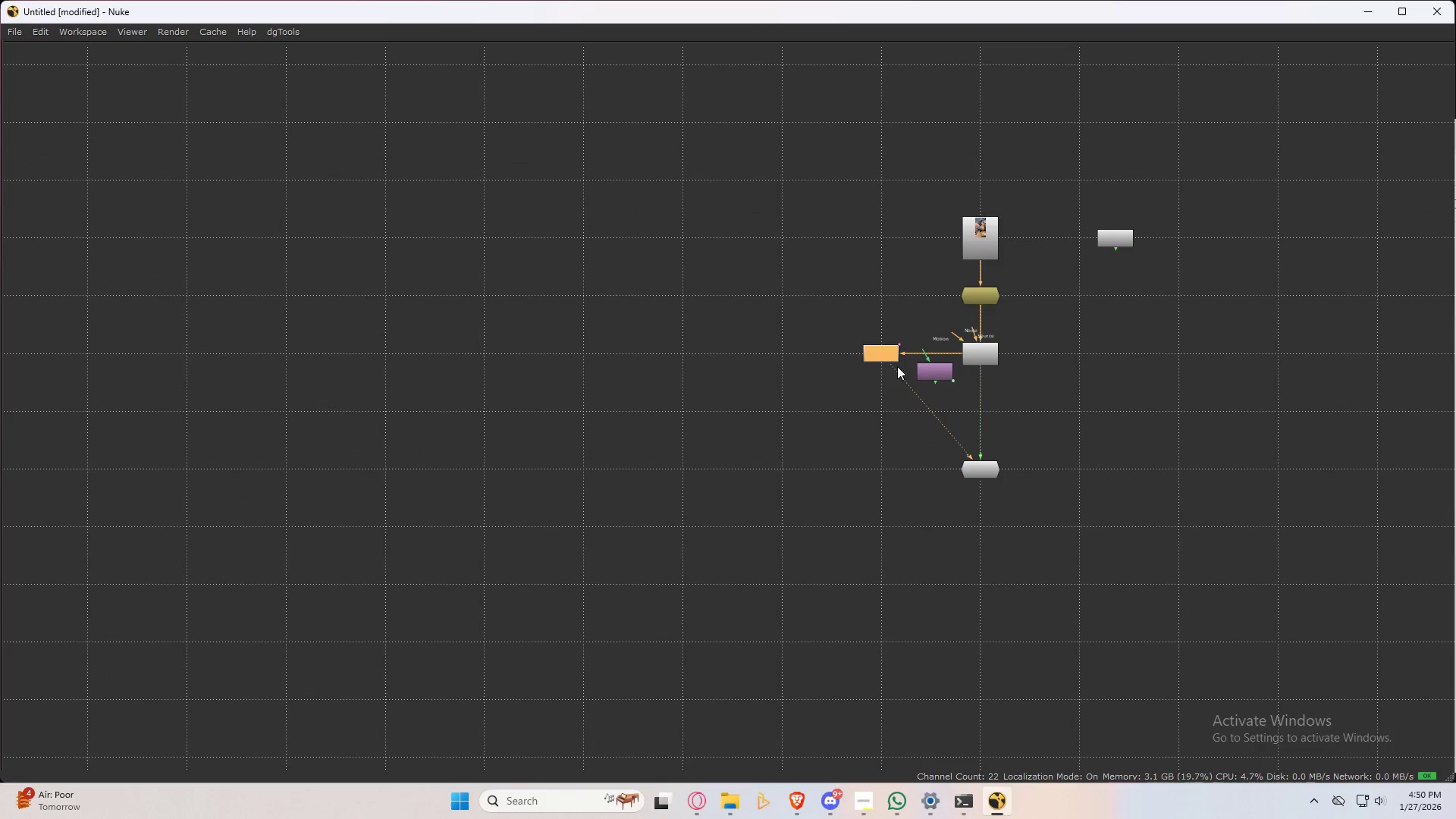 
left_click_drag(start_coordinate=[896, 372], to_coordinate=[910, 400])
 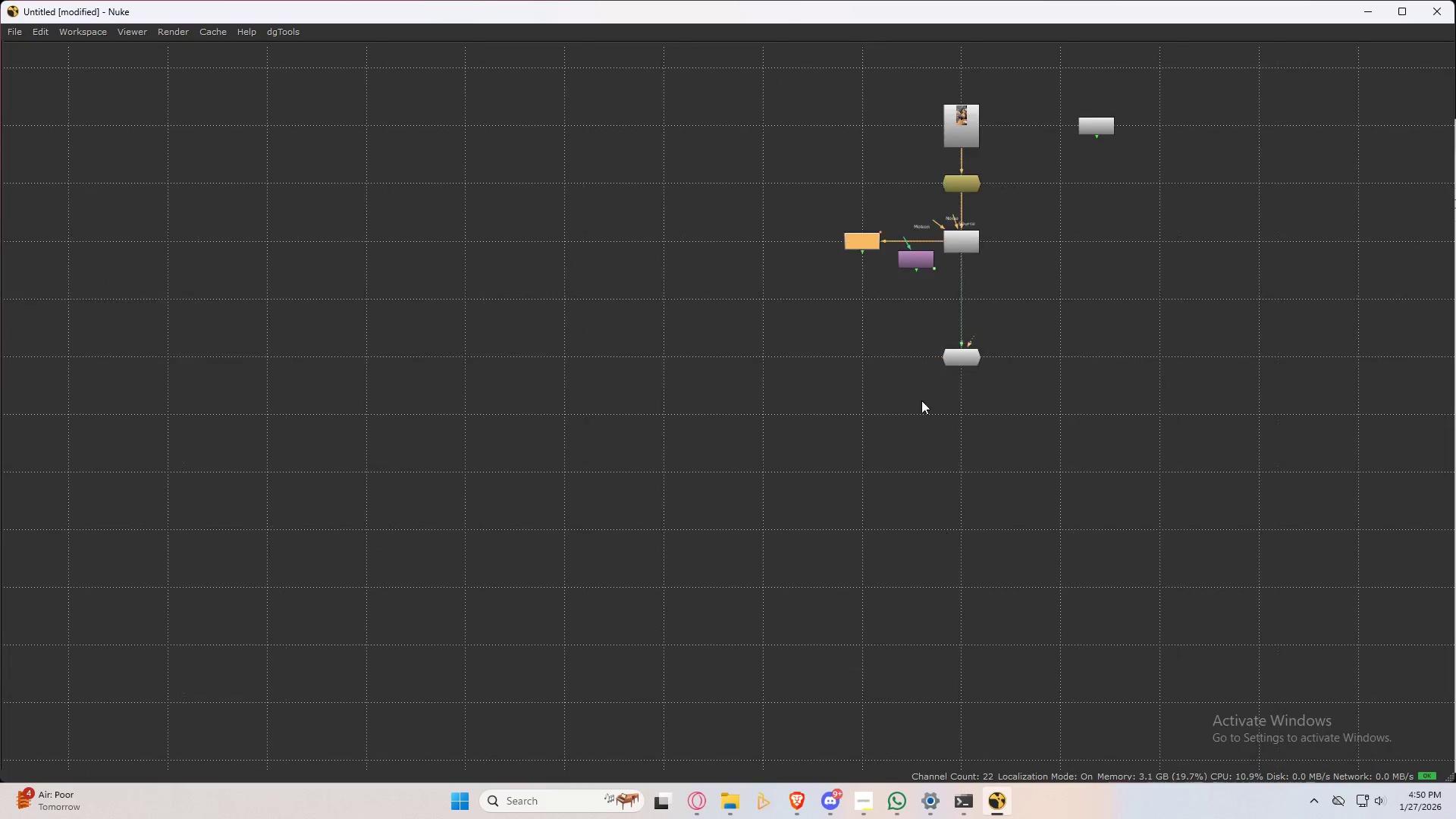 
left_click_drag(start_coordinate=[954, 361], to_coordinate=[952, 761])
 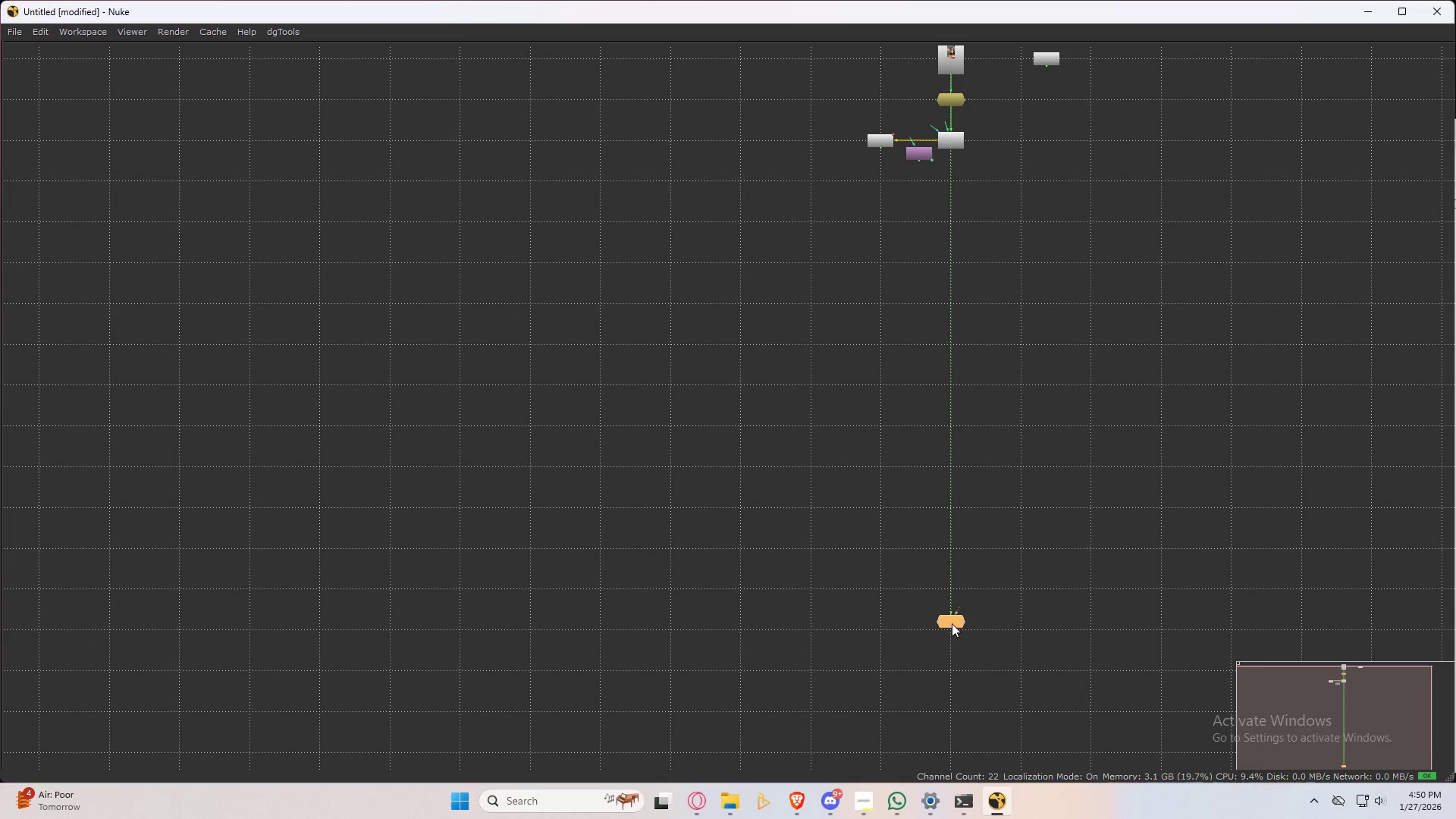 
scroll: coordinate [934, 388], scroll_direction: down, amount: 2.0
 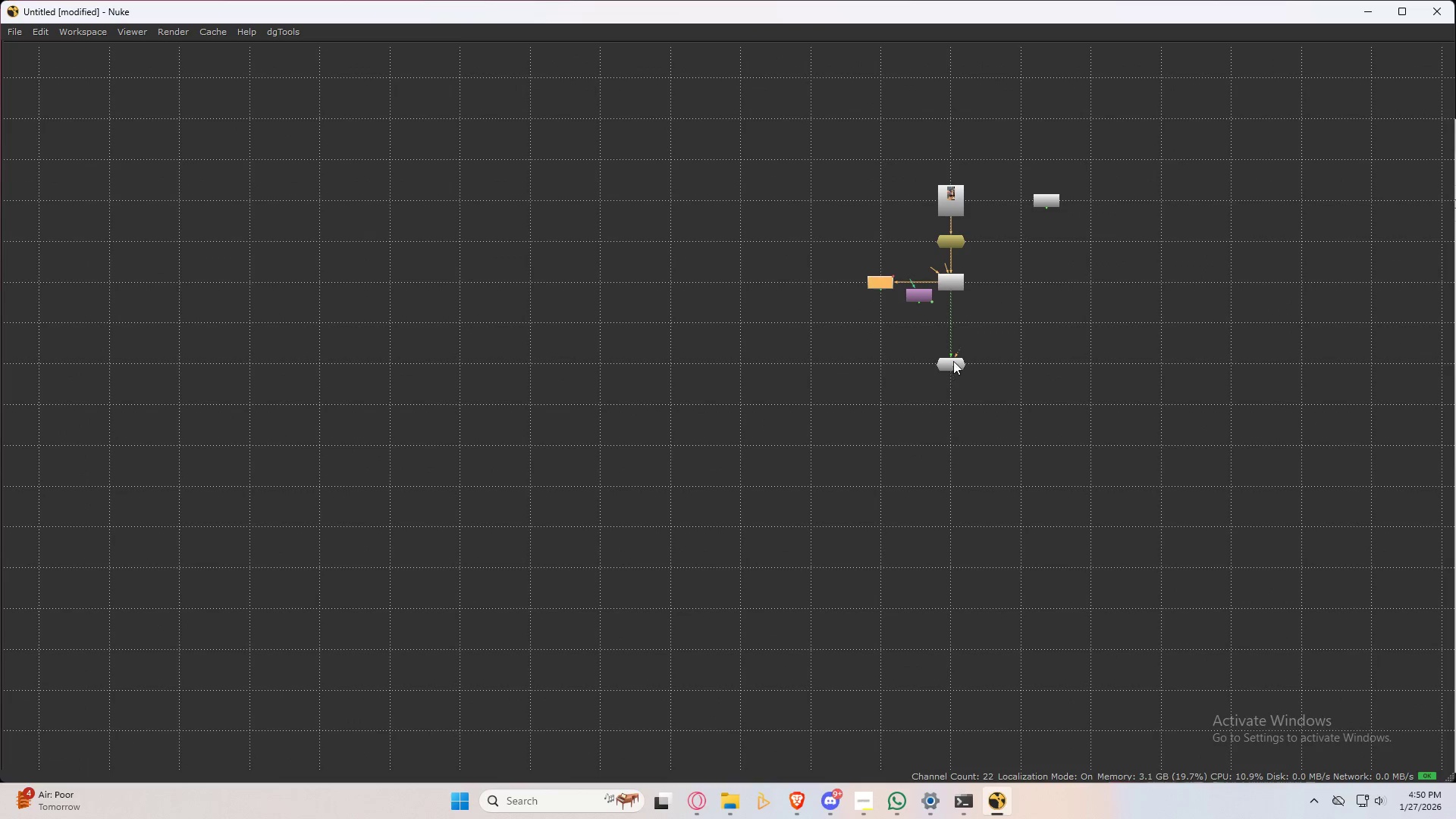 
left_click_drag(start_coordinate=[949, 625], to_coordinate=[949, 632])
 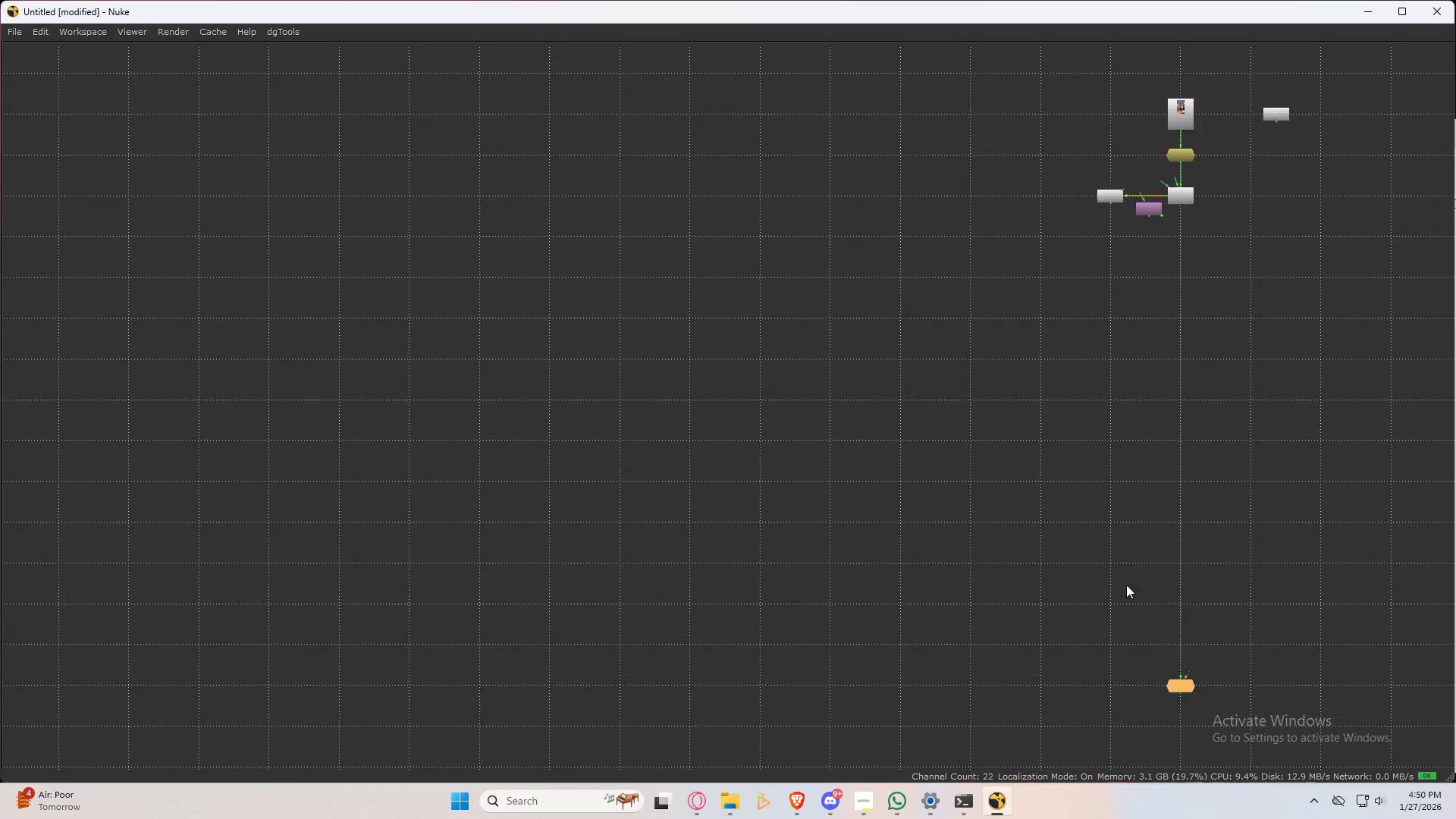 
key(Space)
 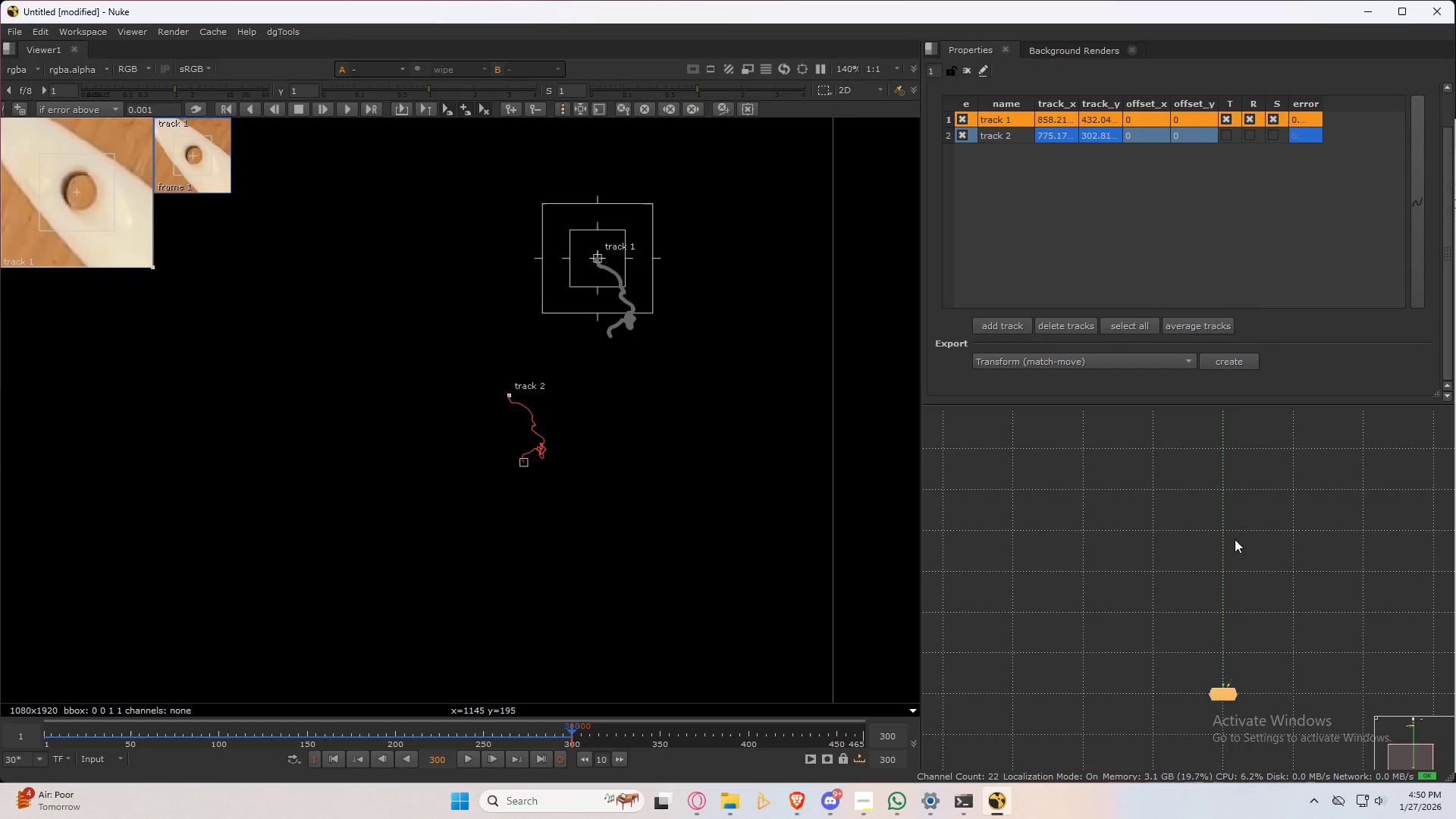 
left_click([1149, 651])
 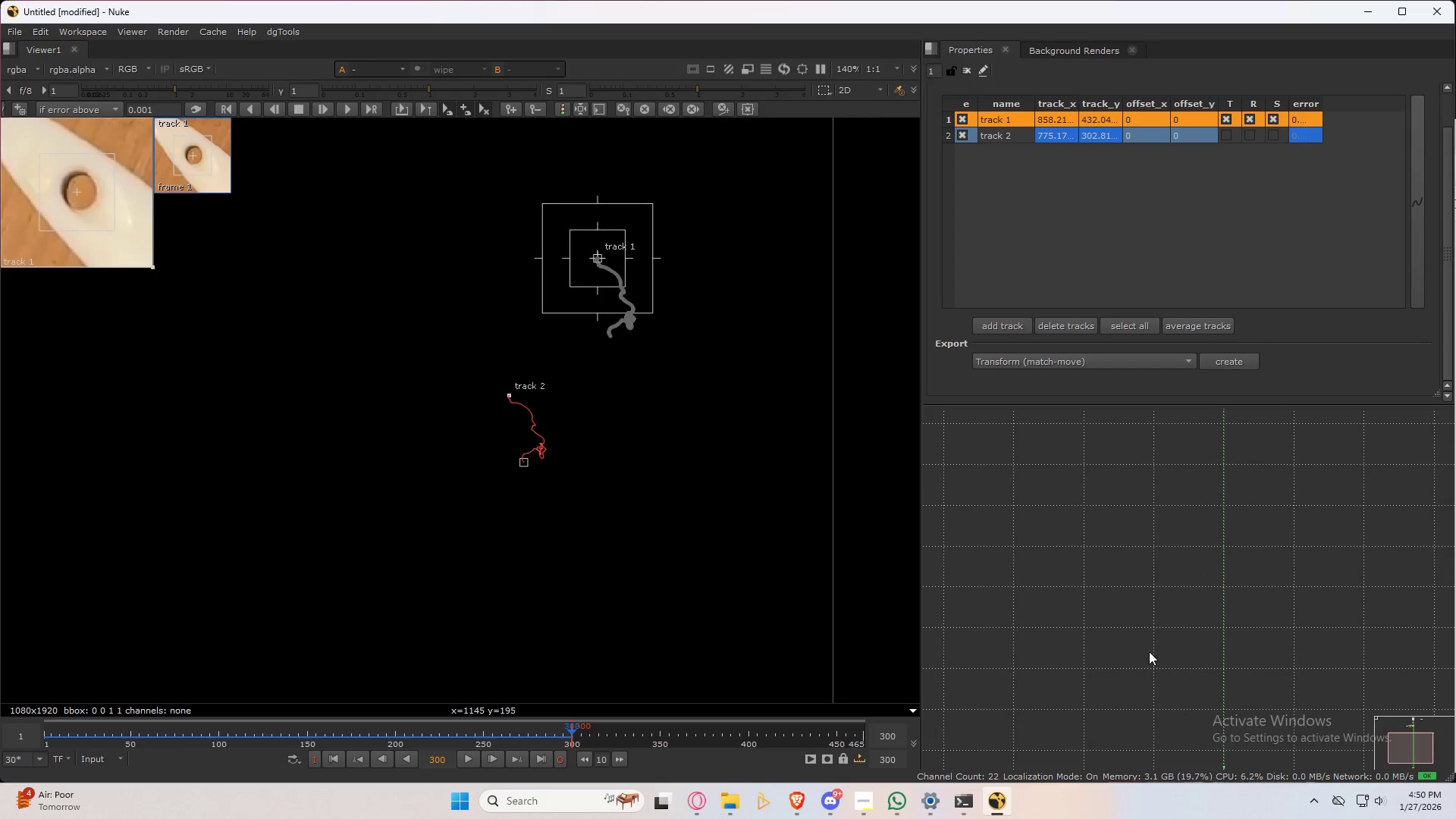 
key(2)
 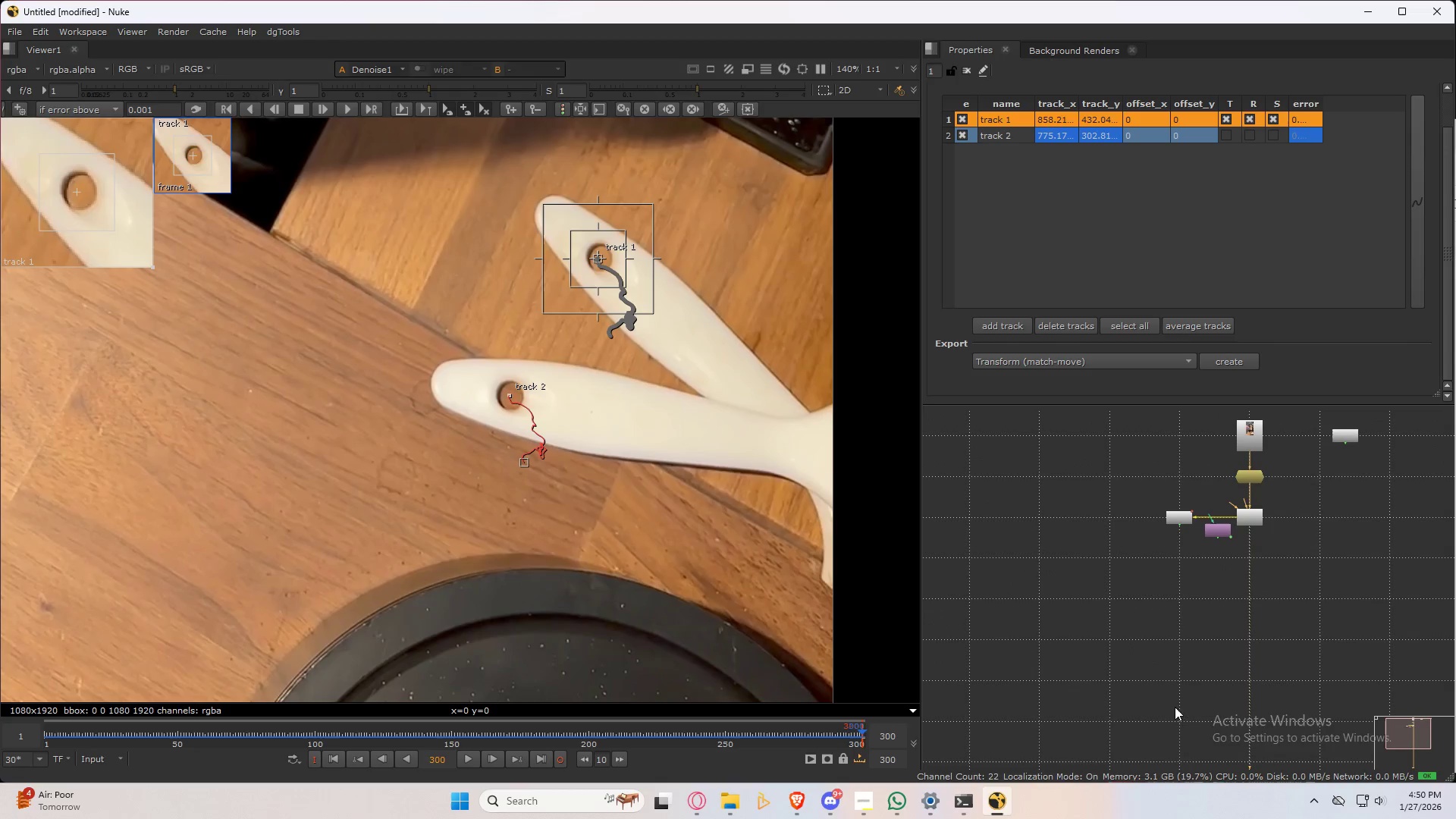 
left_click_drag(start_coordinate=[1222, 530], to_coordinate=[1116, 678])
 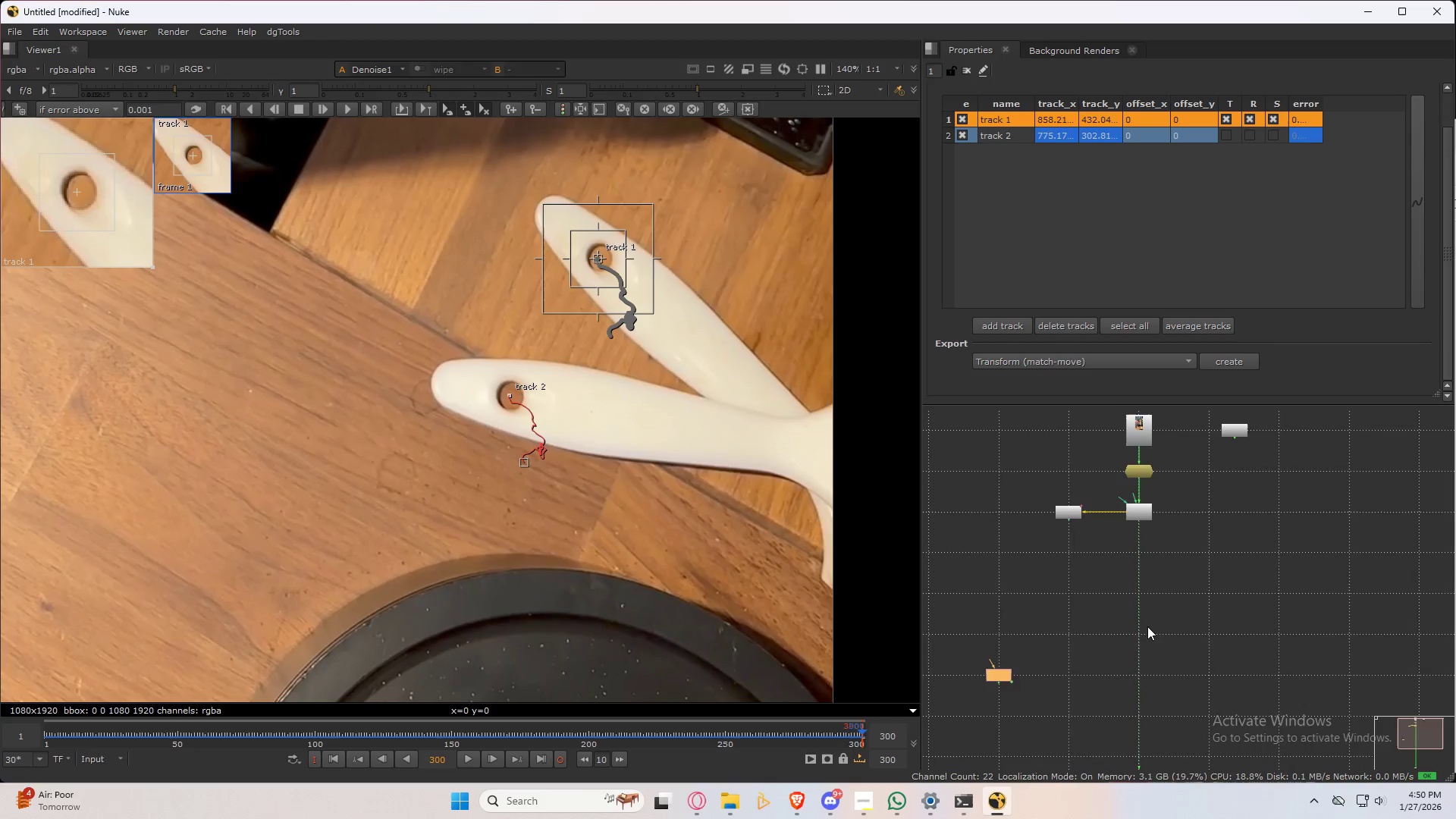 
hold_key(key=ControlLeft, duration=1.42)
 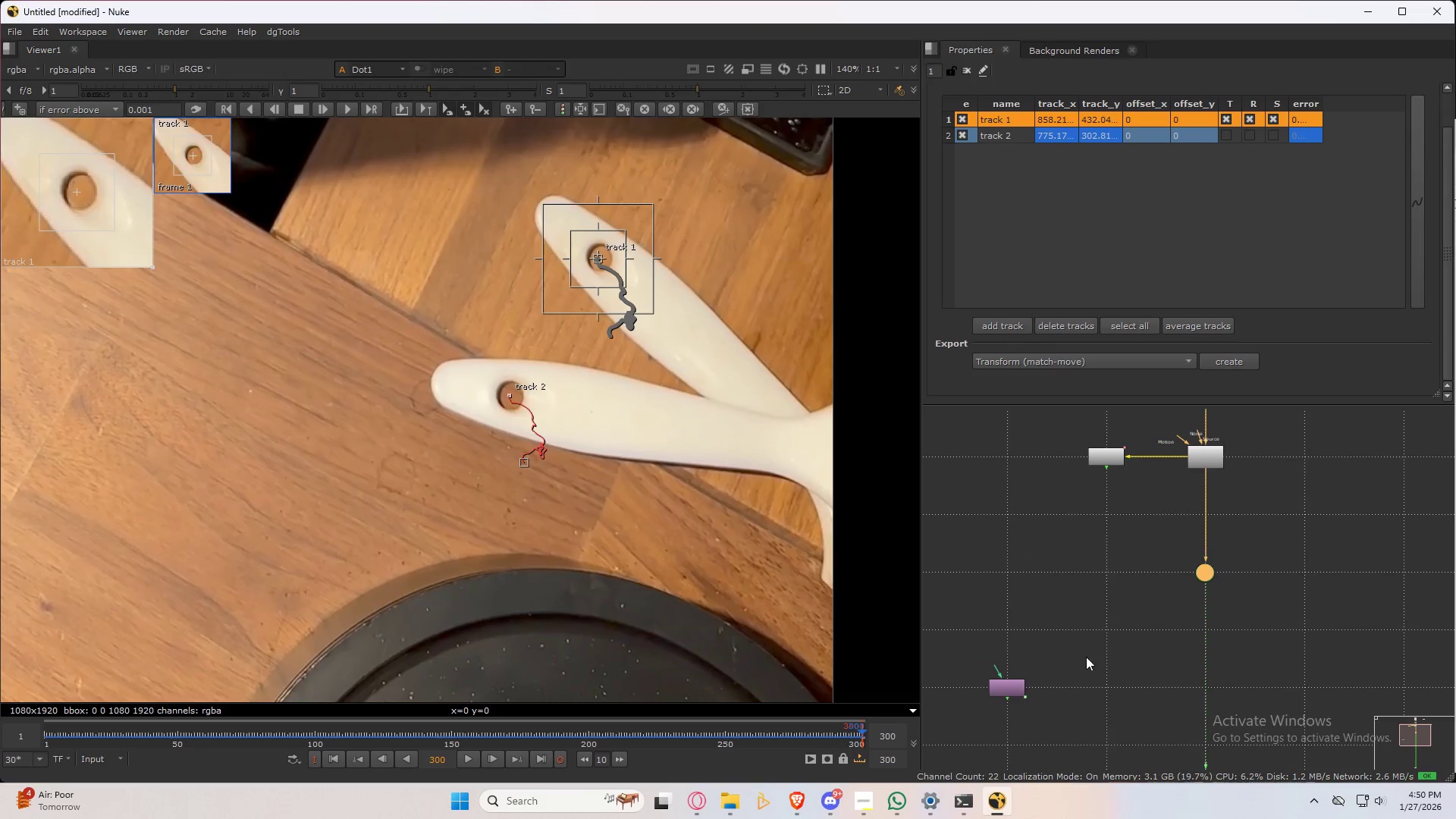 
scroll: coordinate [1162, 614], scroll_direction: up, amount: 1.0
 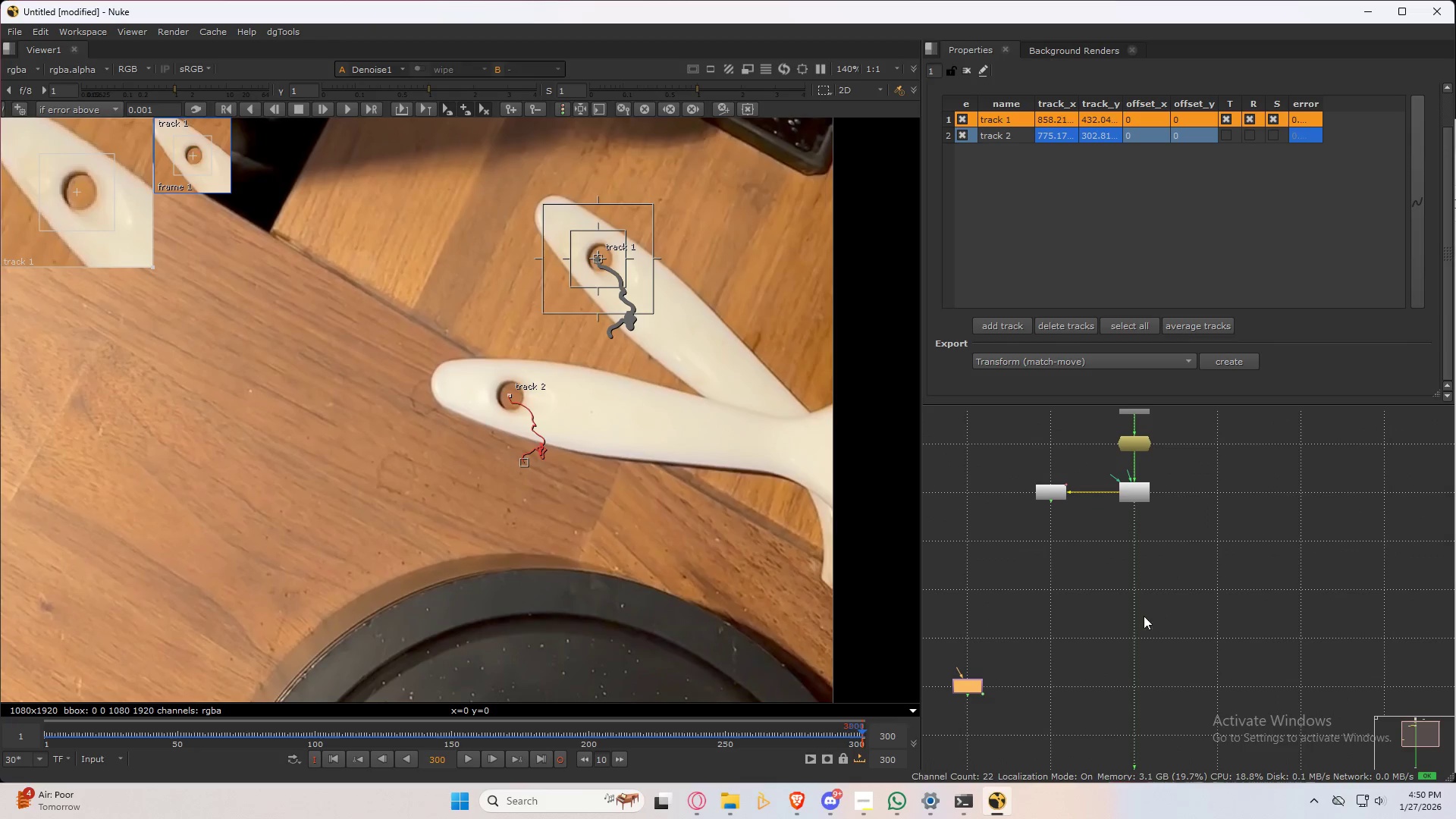 
left_click_drag(start_coordinate=[1133, 637], to_coordinate=[1131, 590])
 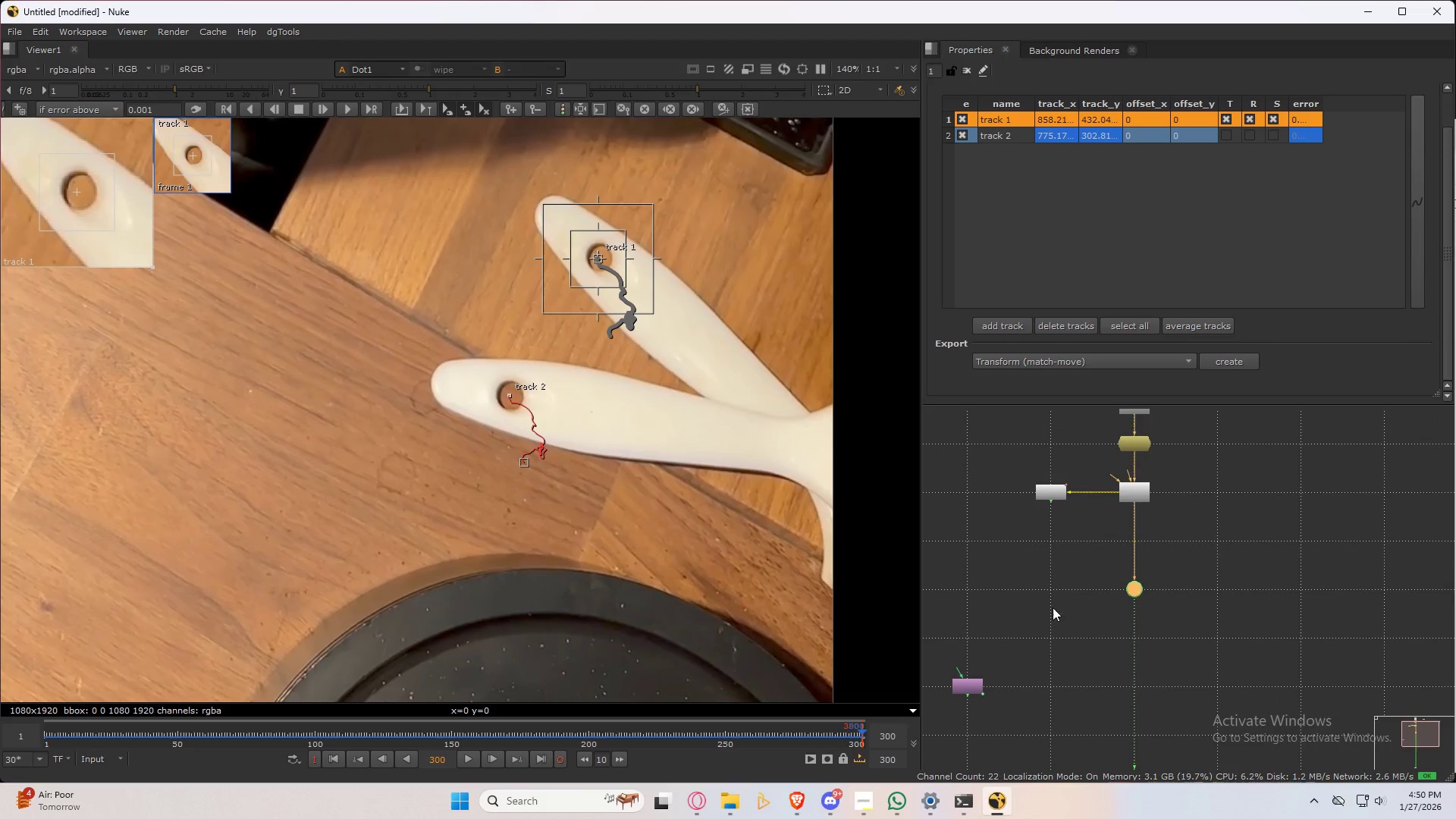 
hold_key(key=ControlLeft, duration=2.58)
hold_key(key=ShiftLeft, duration=0.62)
left_click_drag(start_coordinate=[1086, 657], to_coordinate=[858, 776])
 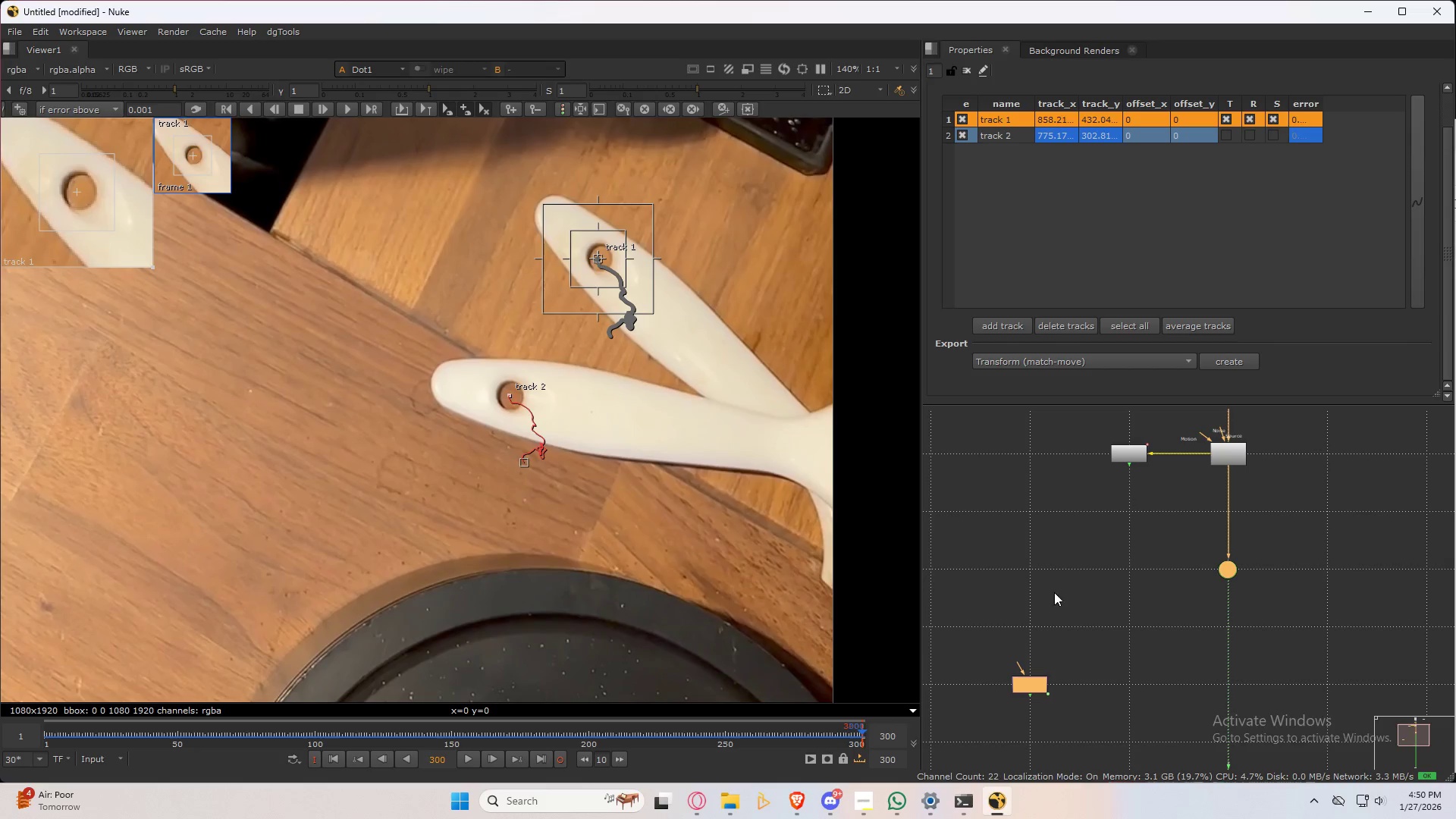 
scroll: coordinate [1023, 612], scroll_direction: up, amount: 1.0
 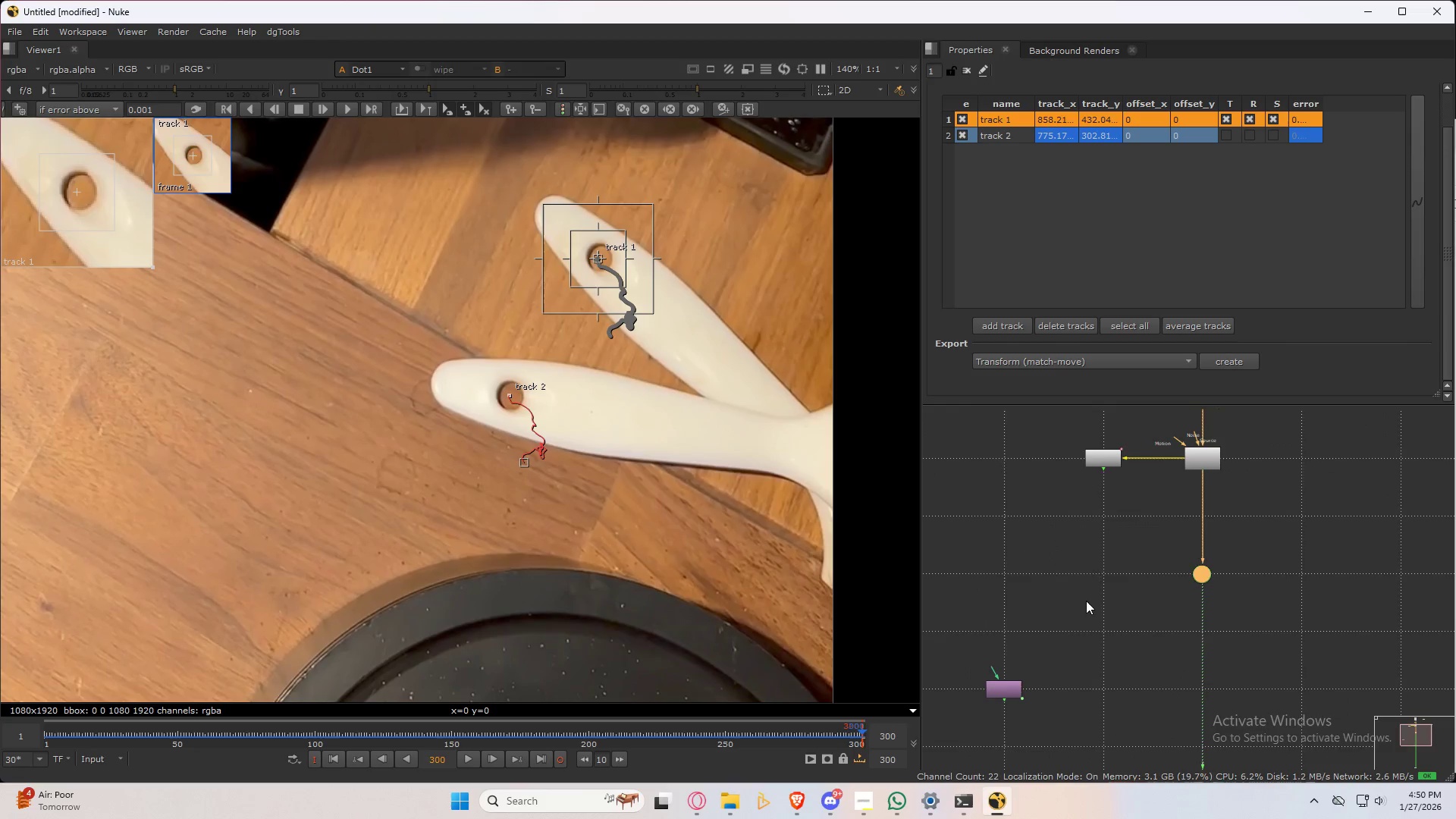 
key(Y)
 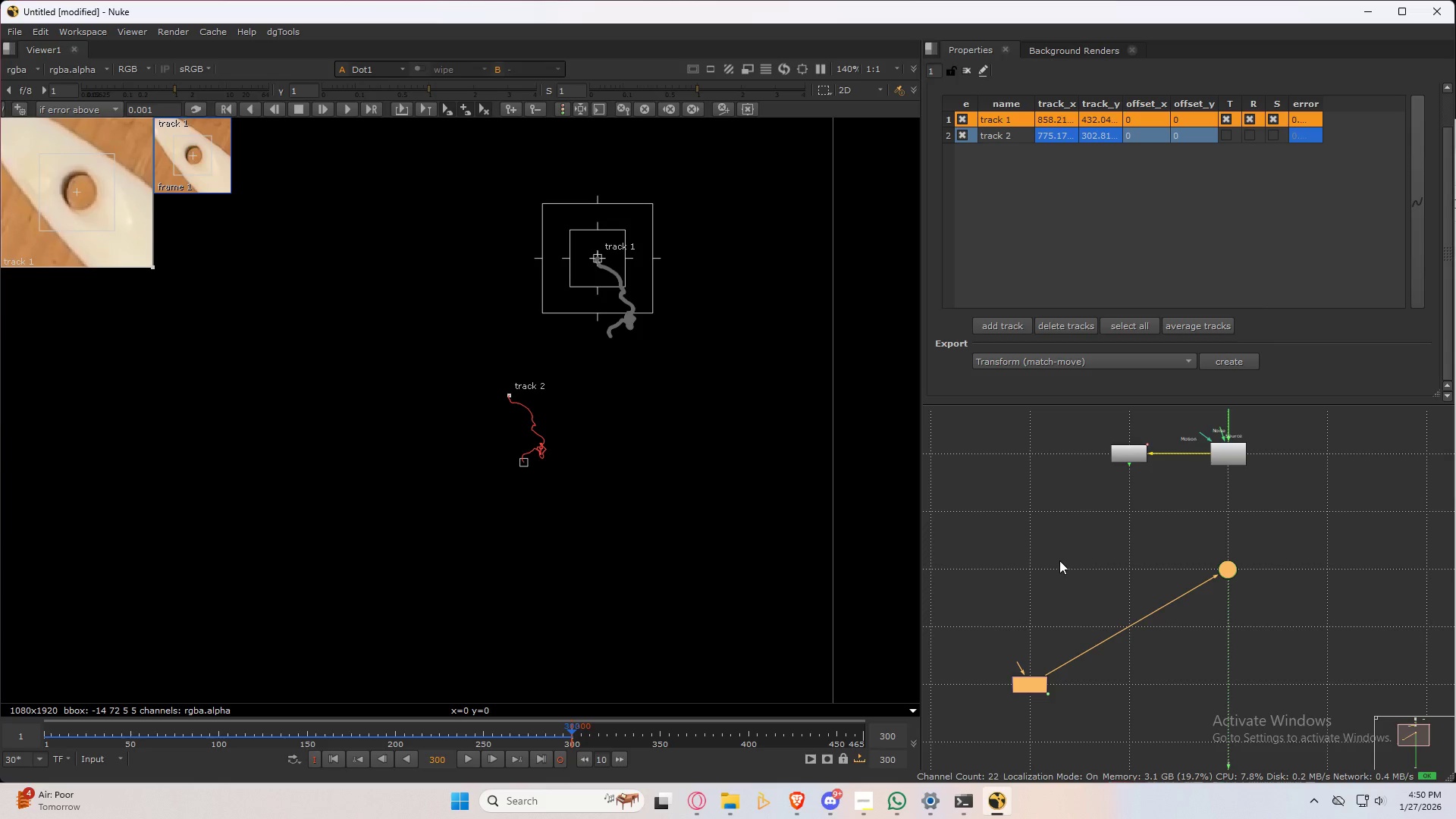 
left_click([1059, 560])
 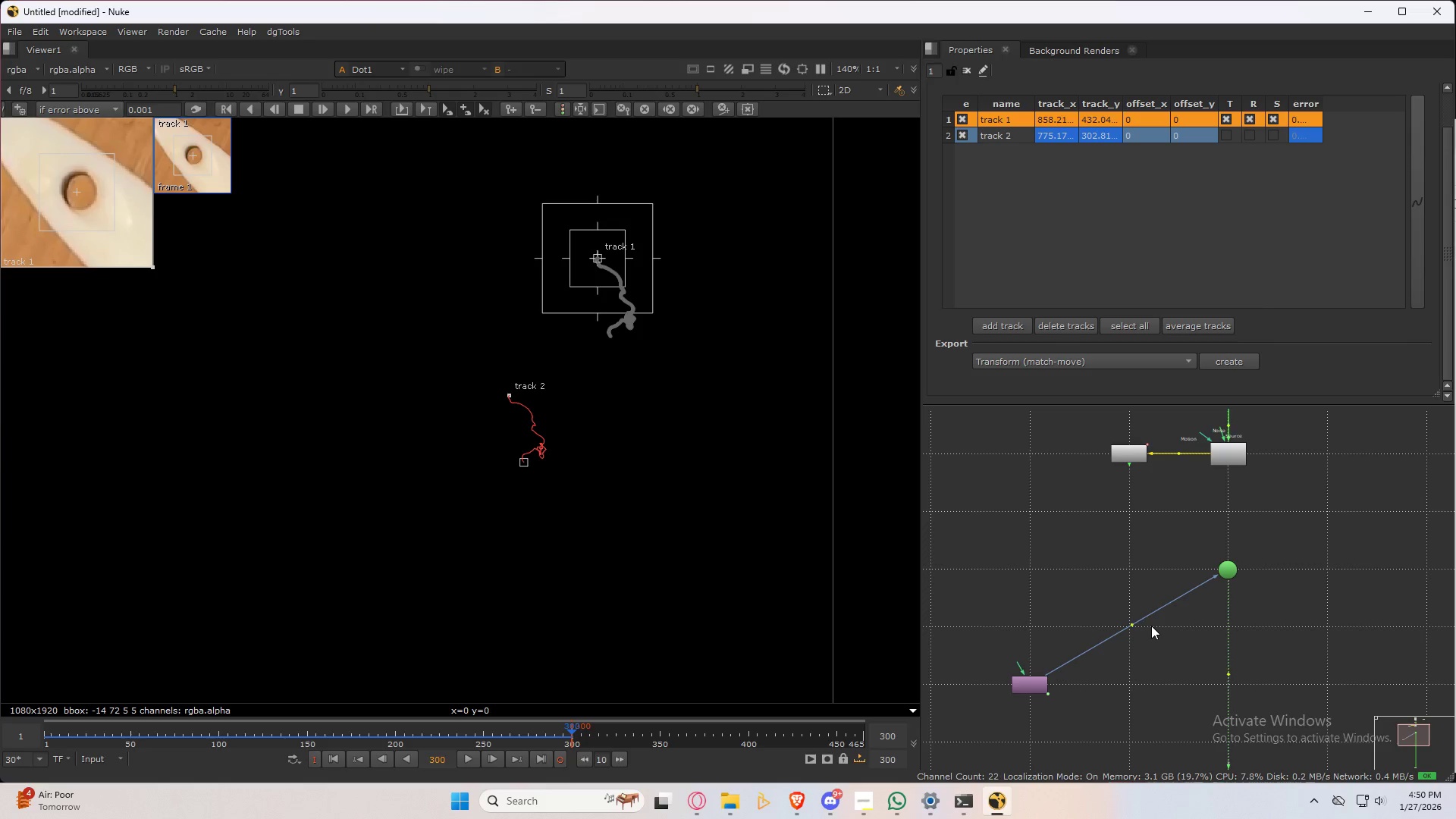 
key(Control+Z)
 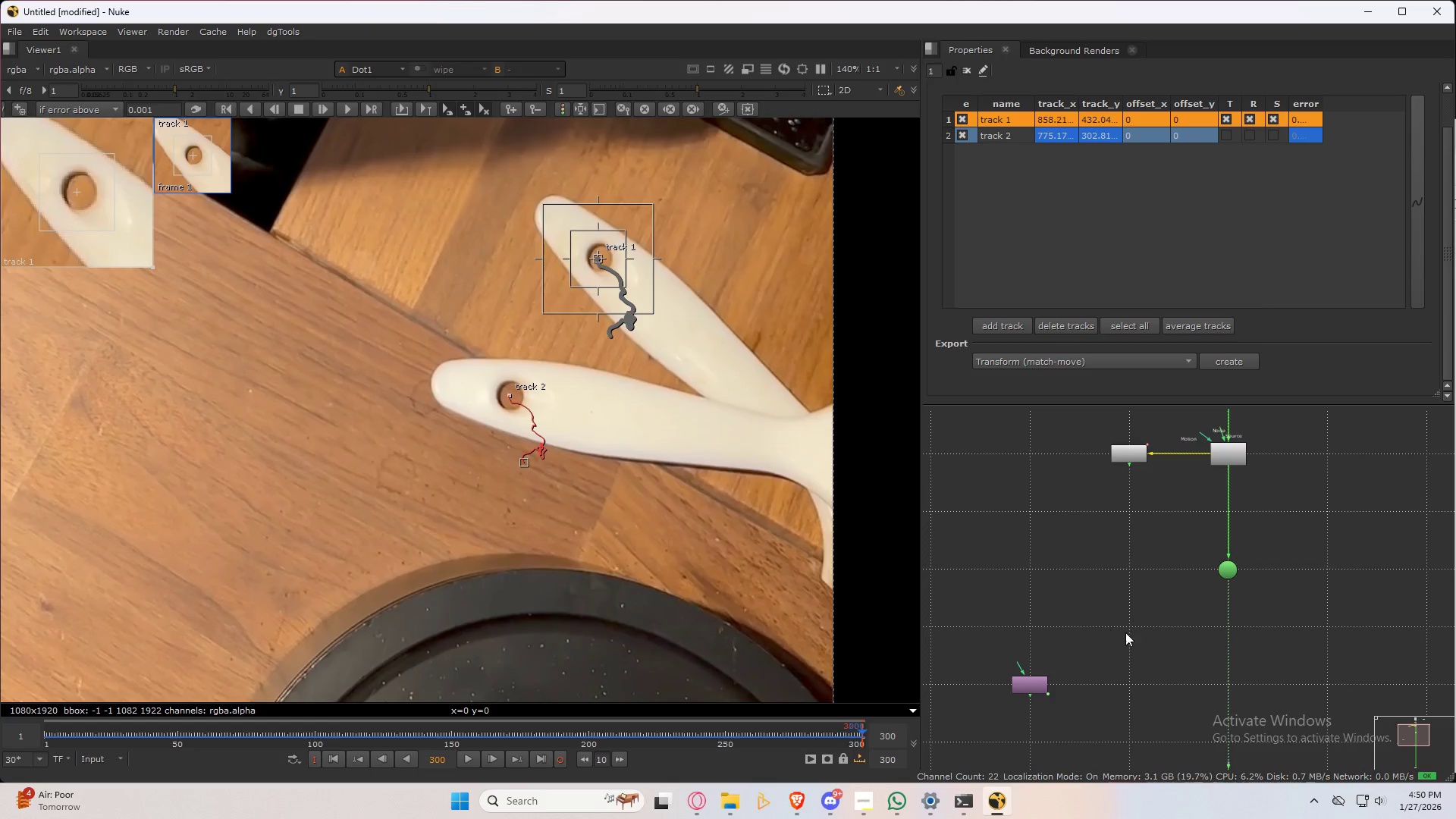 
left_click_drag(start_coordinate=[1269, 535], to_coordinate=[1186, 589])
 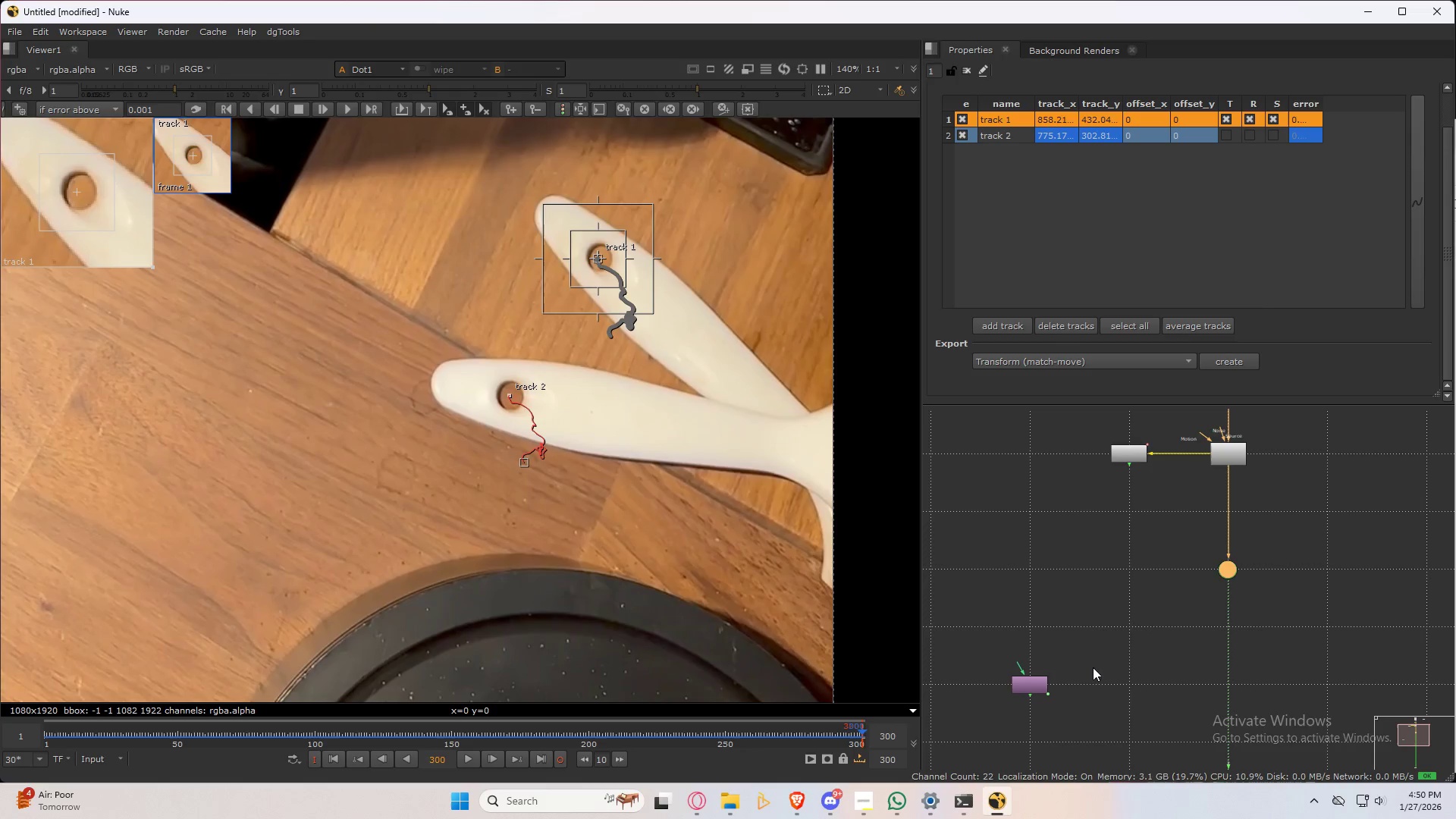 
hold_key(key=ShiftLeft, duration=0.81)
left_click_drag(start_coordinate=[1059, 683], to_coordinate=[944, 743])
 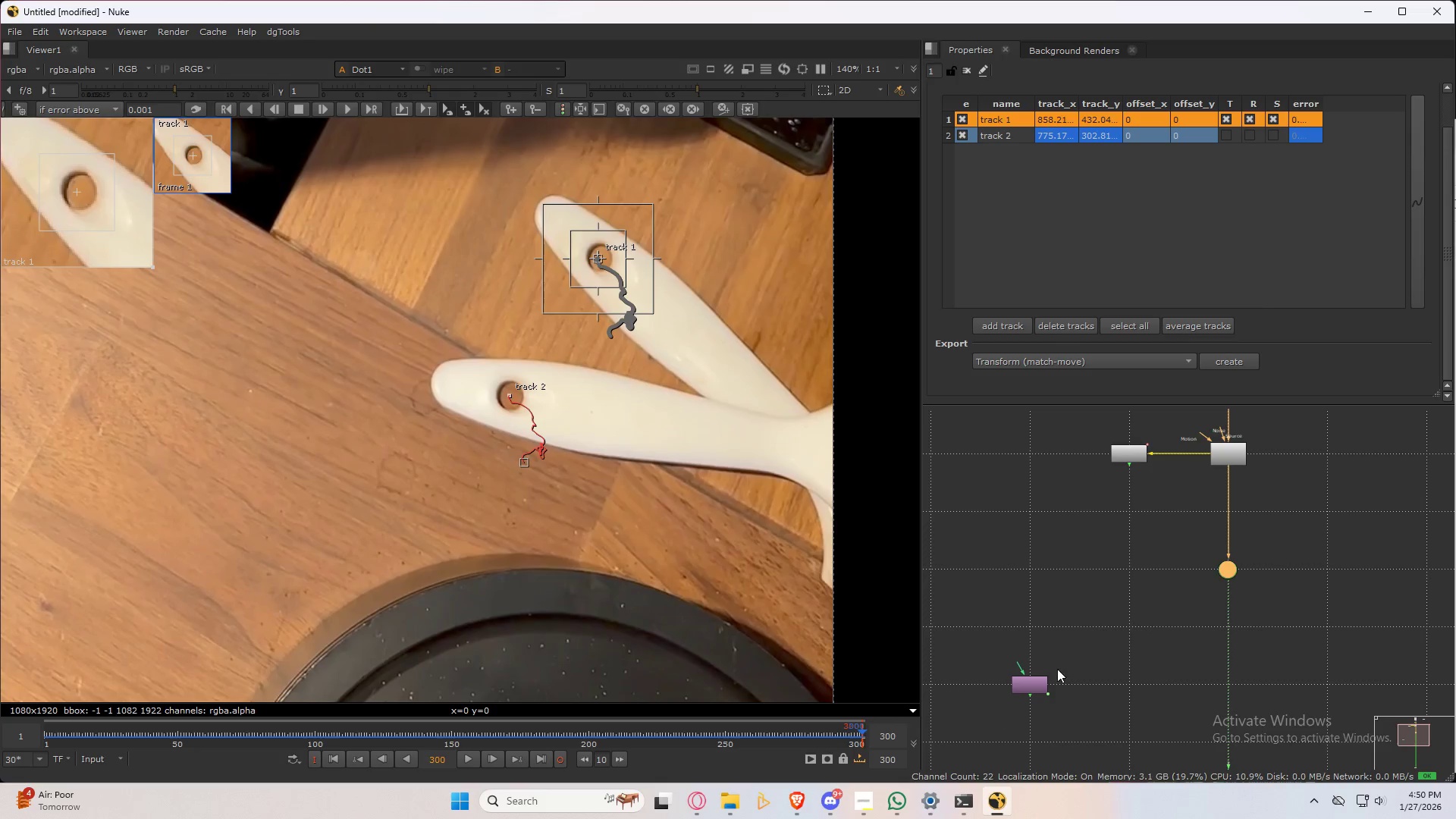 
left_click_drag(start_coordinate=[1082, 625], to_coordinate=[932, 744])
 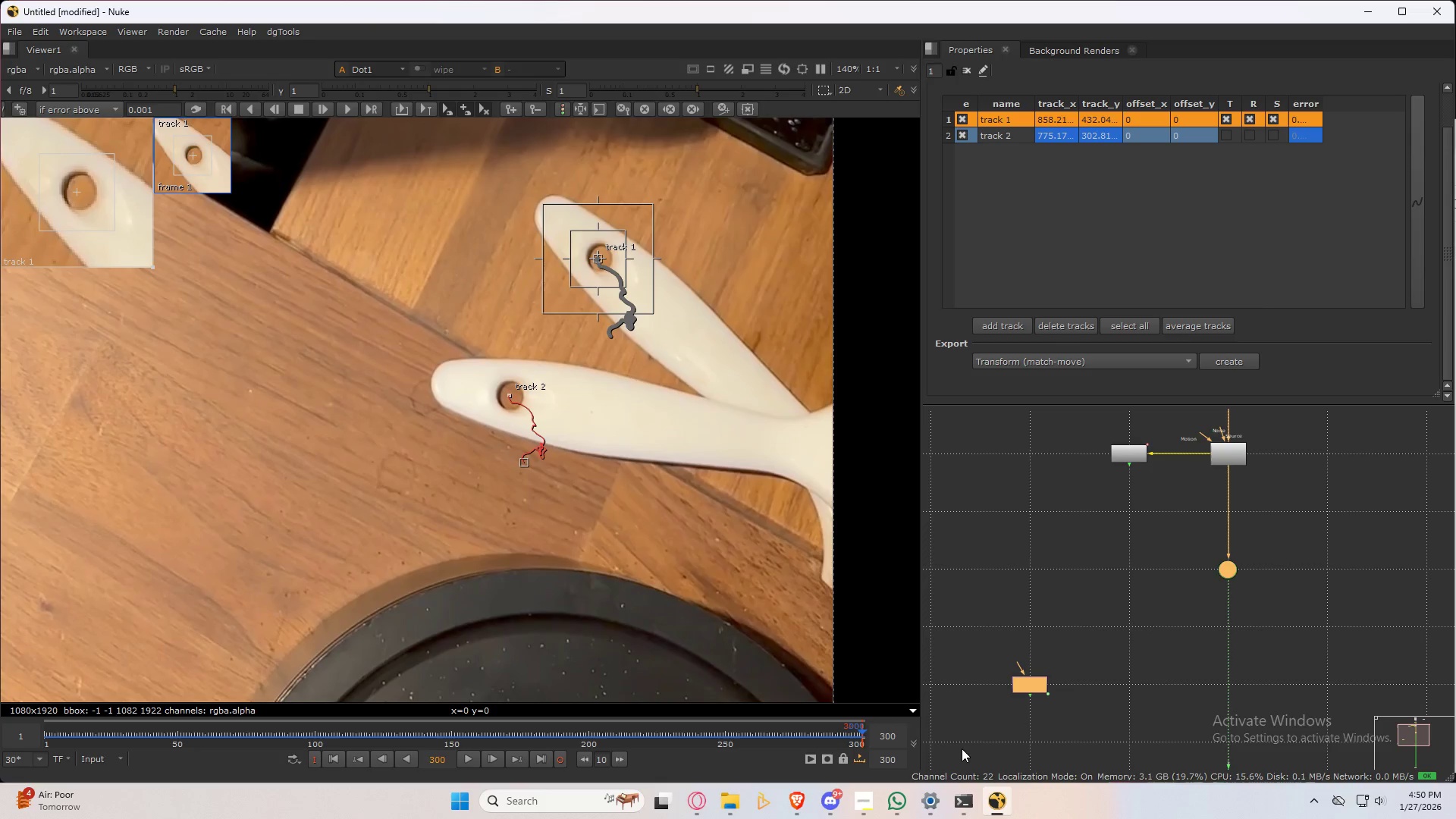 
key(U)
 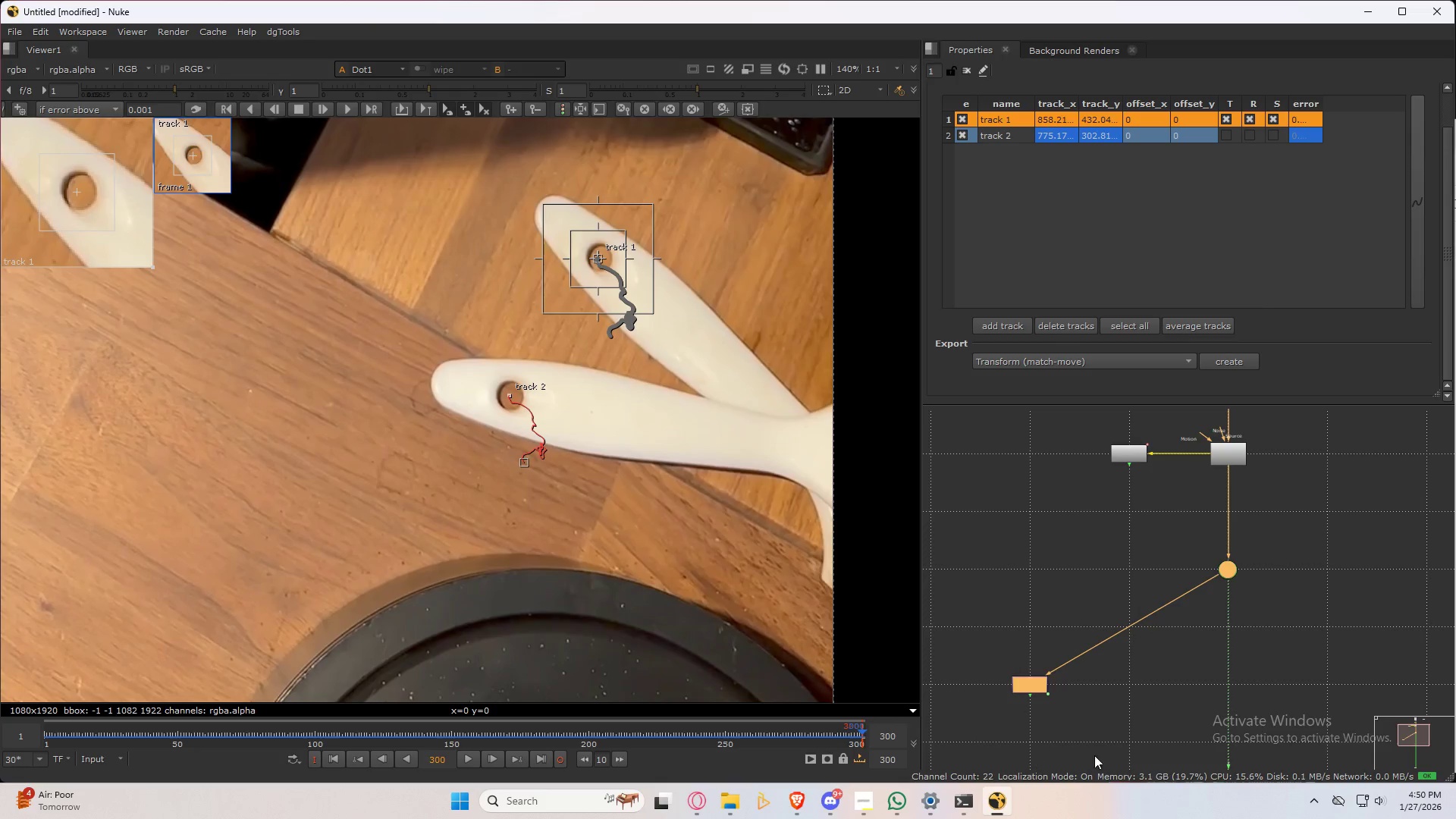 
left_click([1094, 755])
 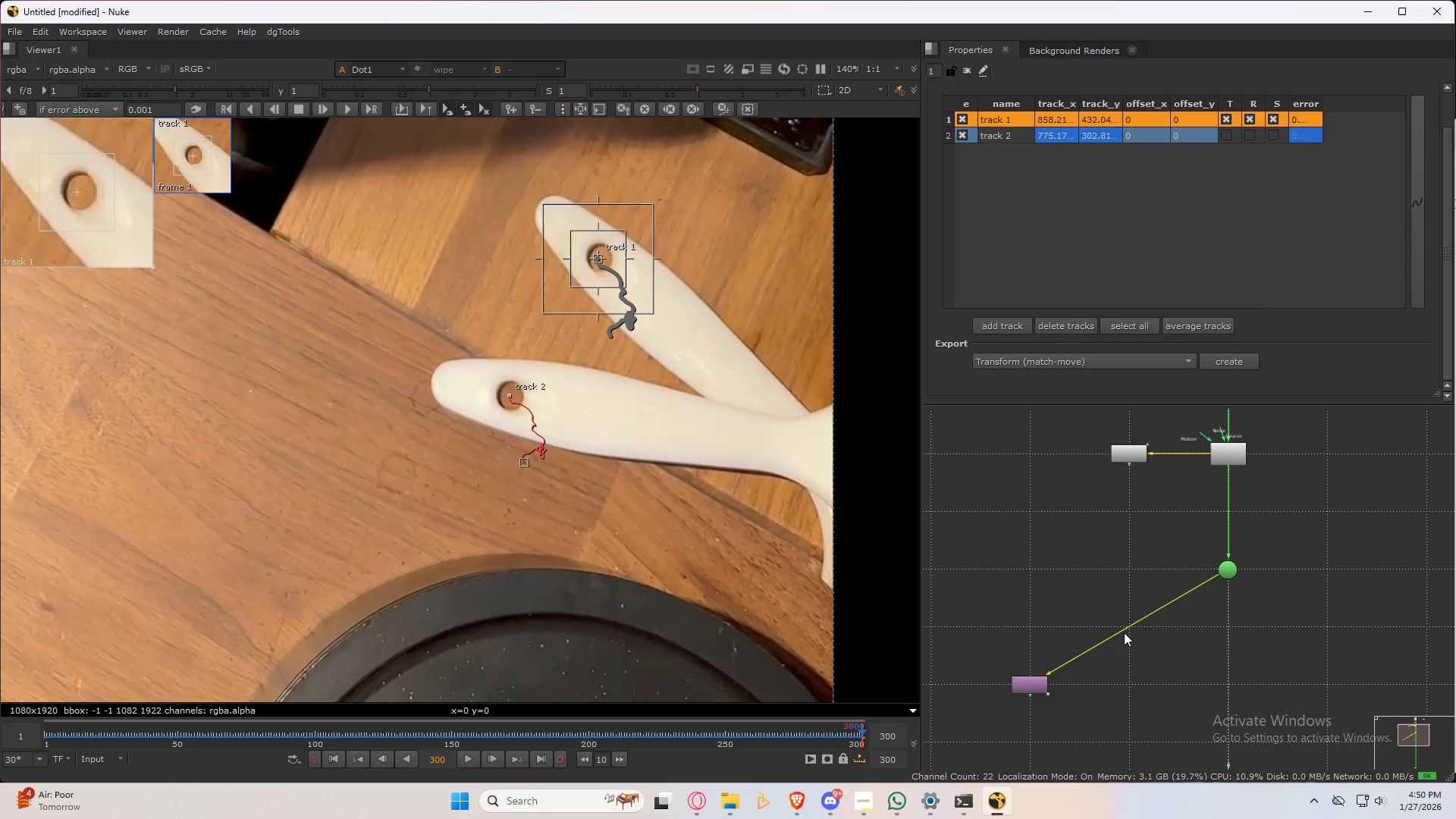 
hold_key(key=ControlLeft, duration=1.14)
left_click_drag(start_coordinate=[1131, 623], to_coordinate=[1028, 570])
 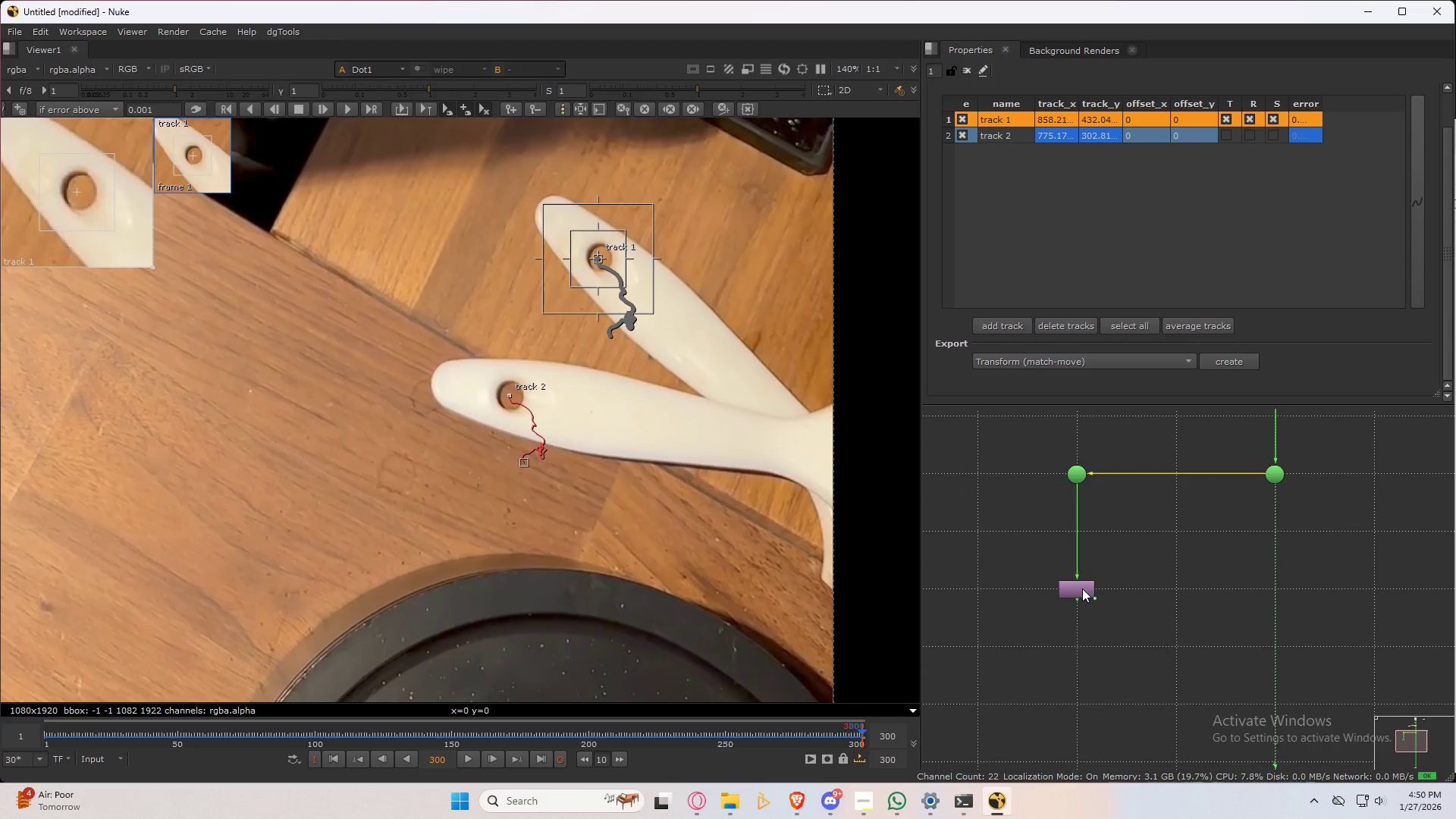 
left_click_drag(start_coordinate=[1078, 590], to_coordinate=[1081, 768])
 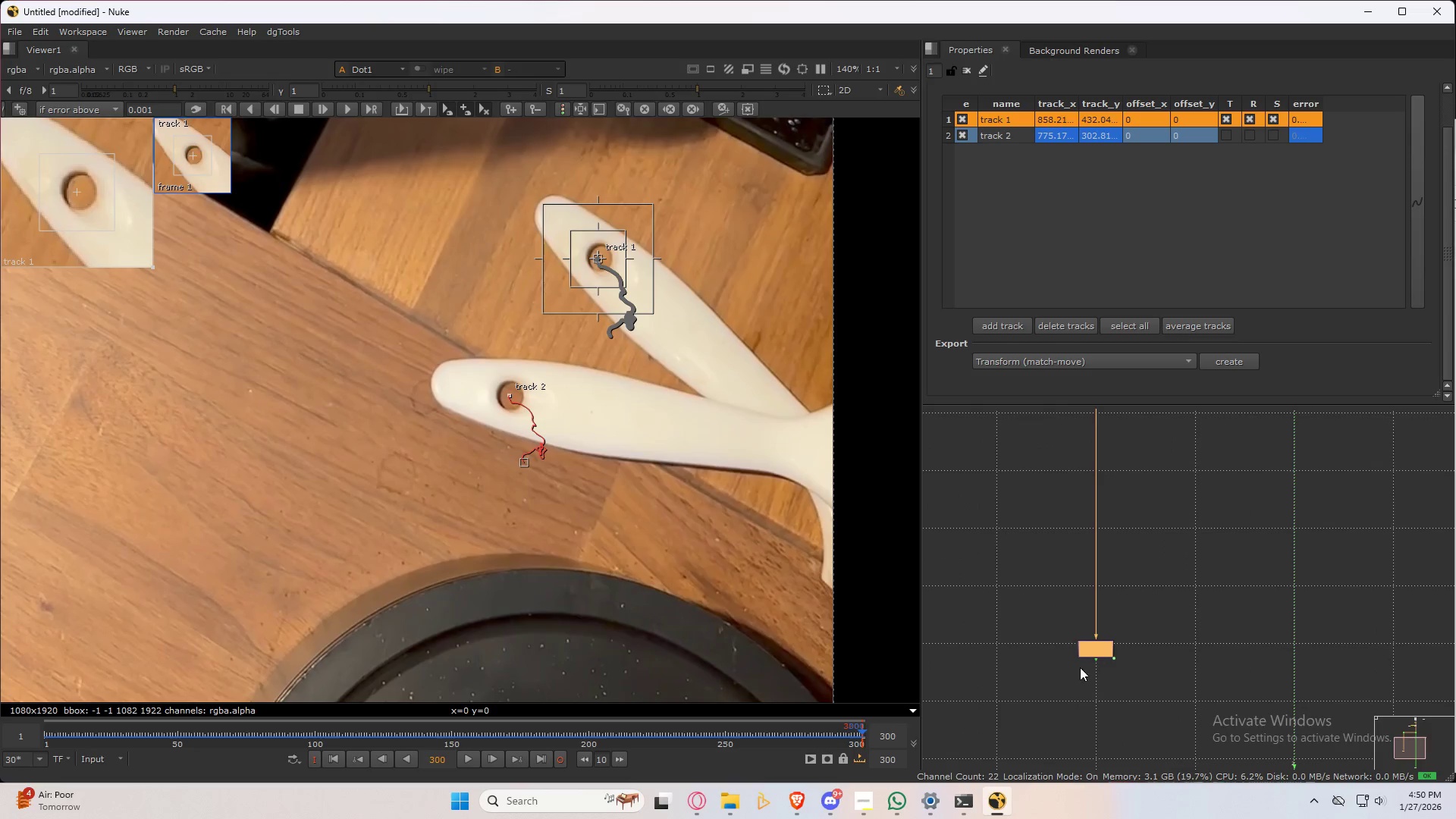 
left_click_drag(start_coordinate=[1091, 657], to_coordinate=[1096, 711])
 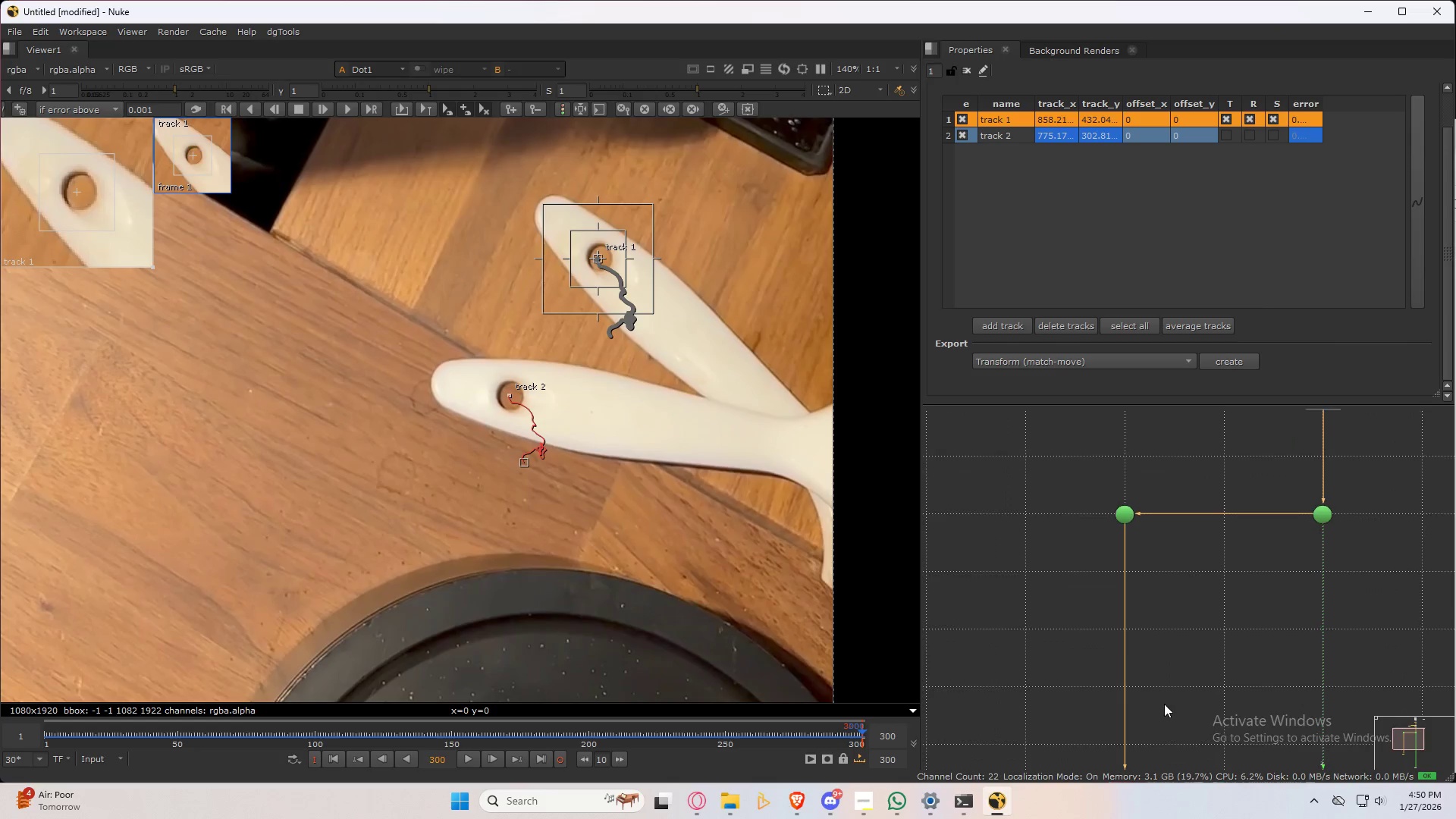 
scroll: coordinate [1150, 622], scroll_direction: down, amount: 1.0
 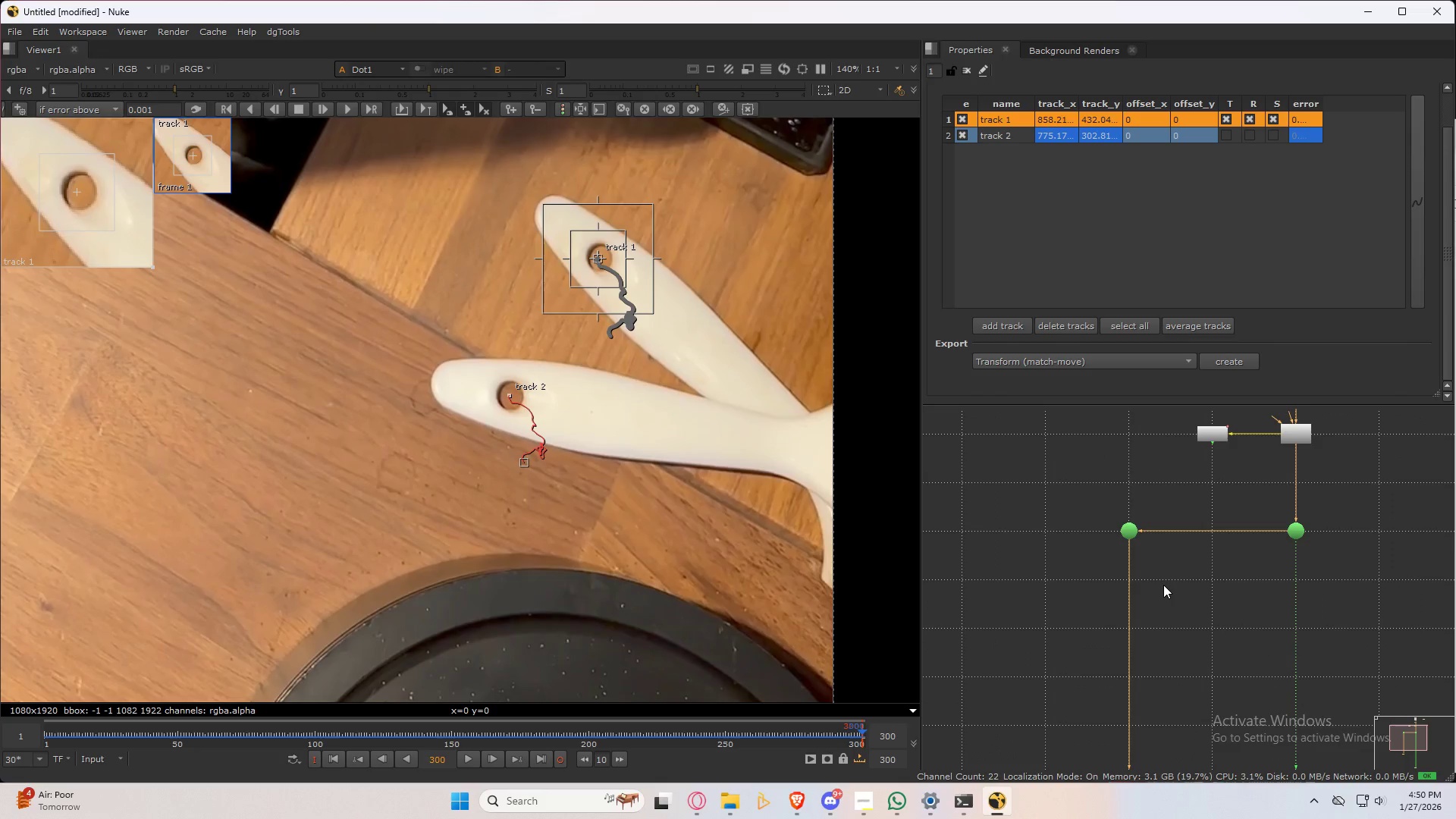 
left_click_drag(start_coordinate=[1163, 585], to_coordinate=[1075, 513])
 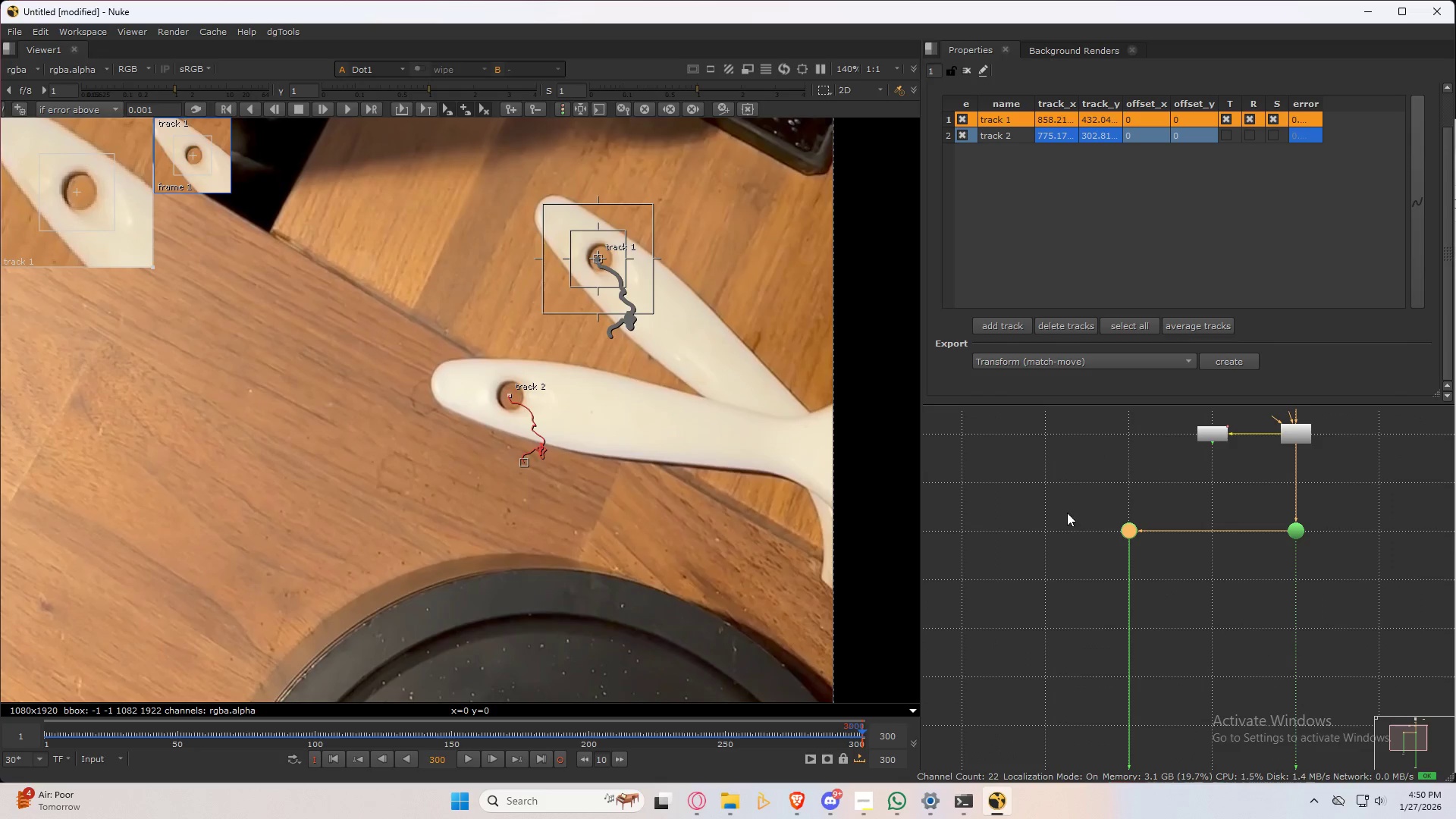 
type(p)
key(Tab)
type(fram)
 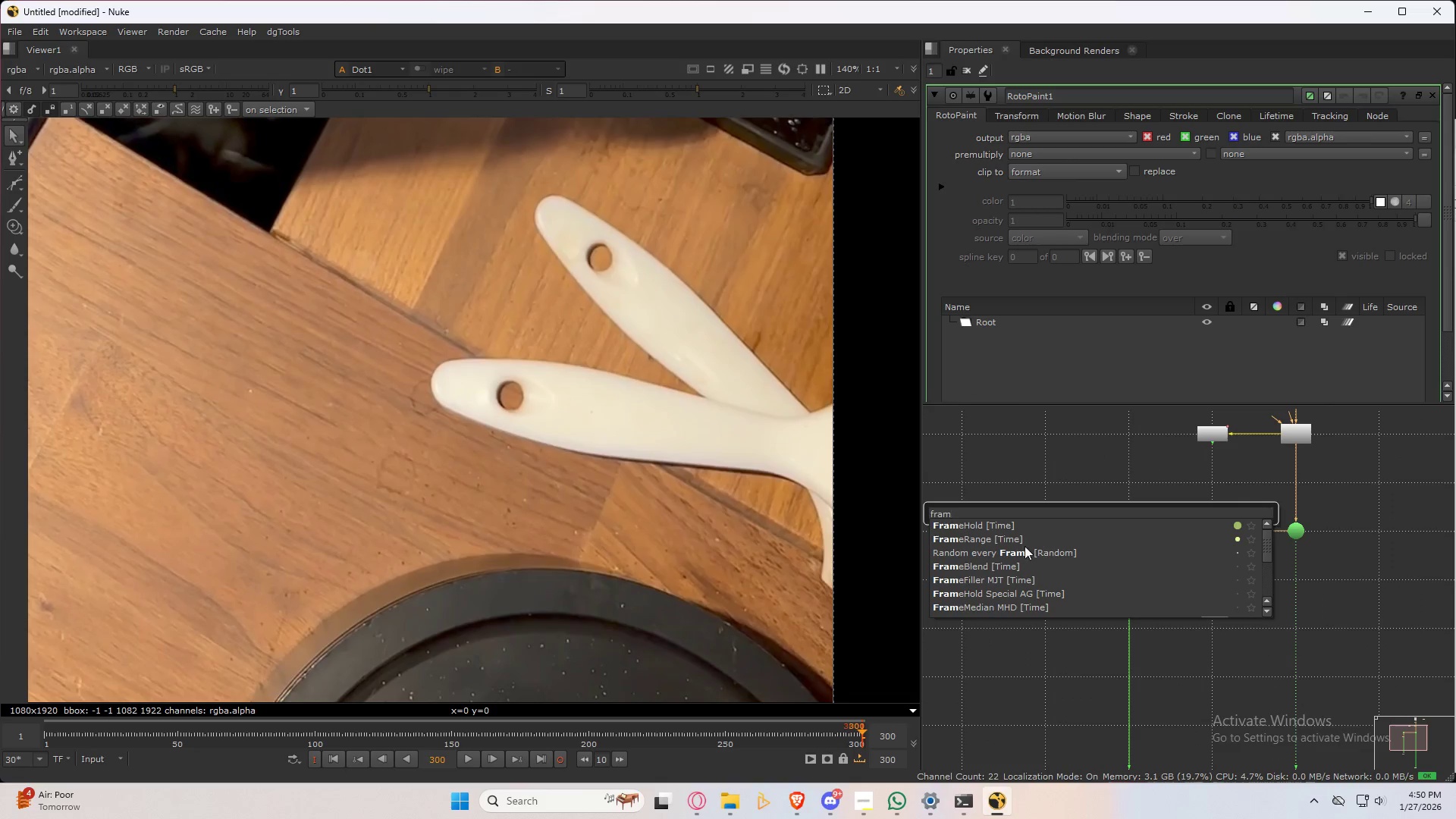 
key(E)
 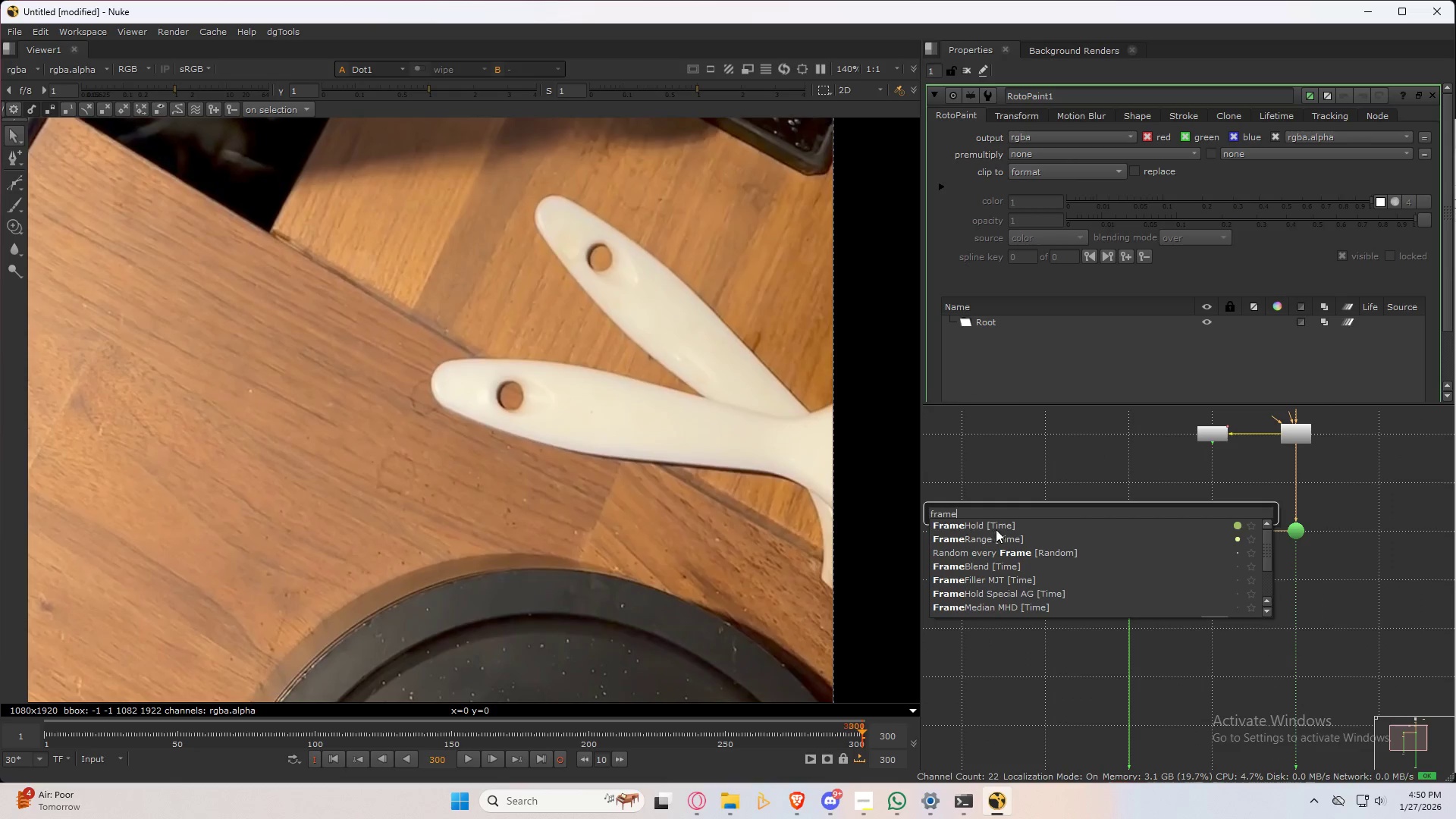 
left_click([996, 528])
 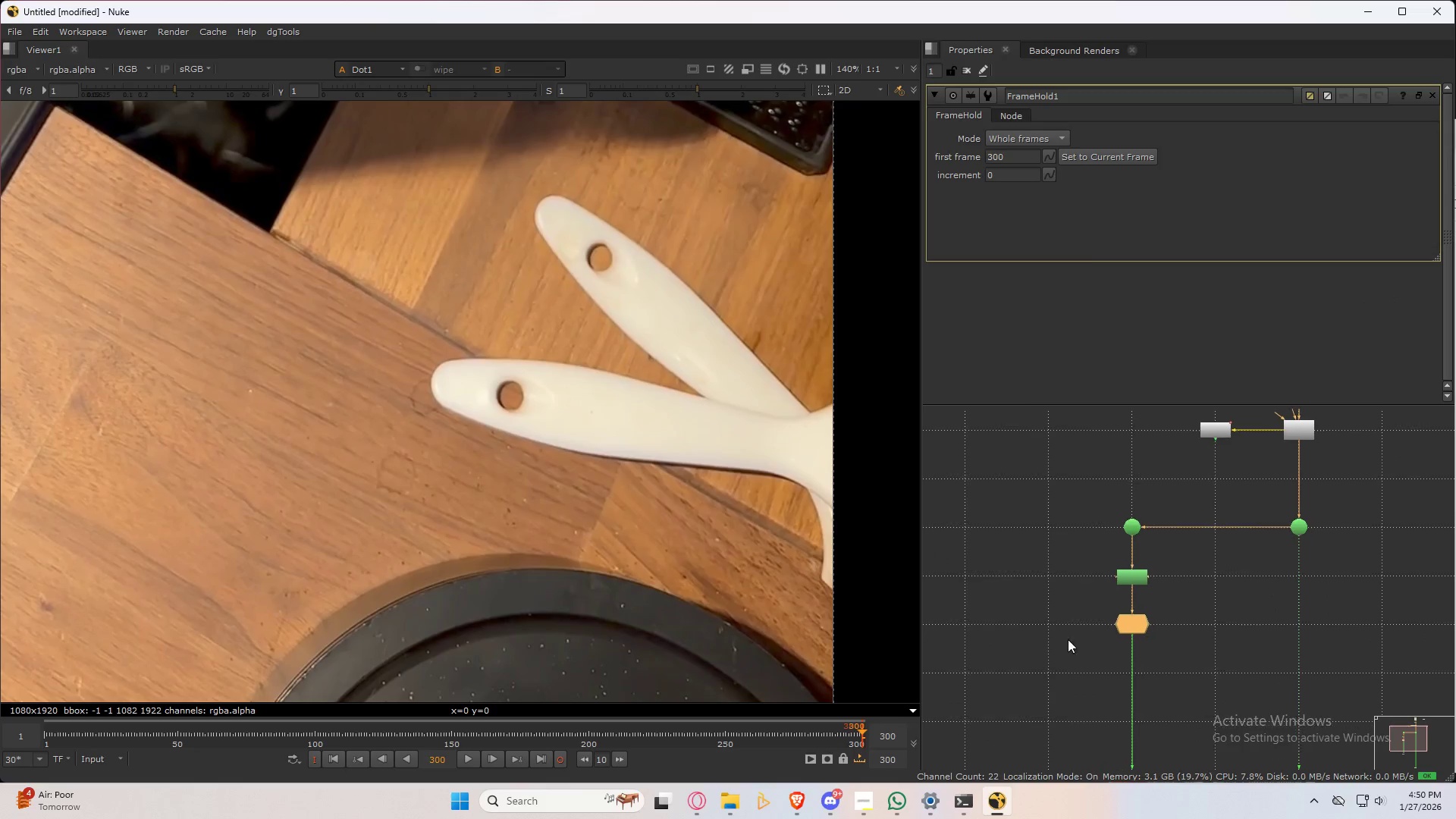 
left_click([1100, 585])
 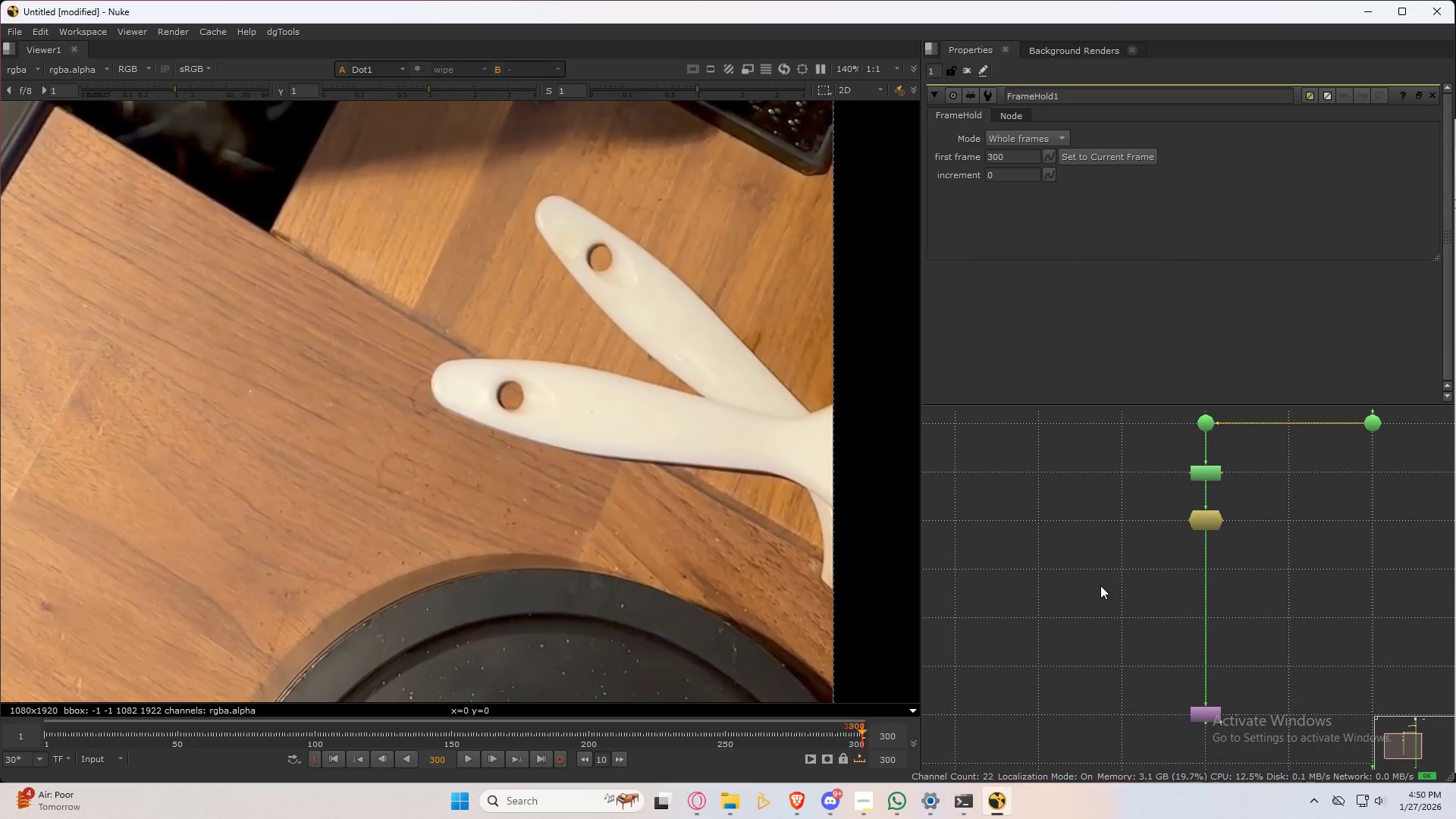 
key(Tab)
type(mask)
 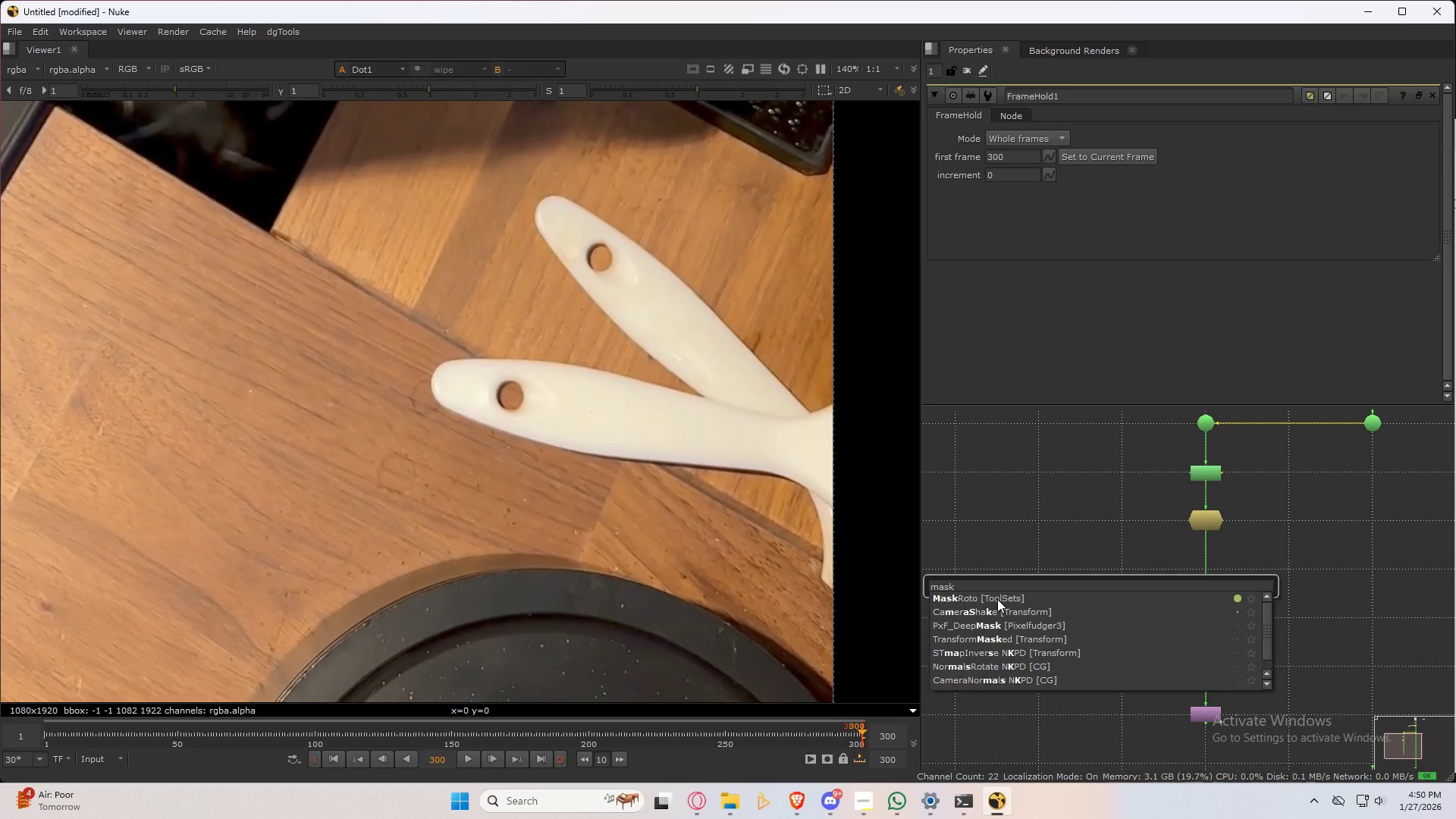 
left_click([997, 599])
 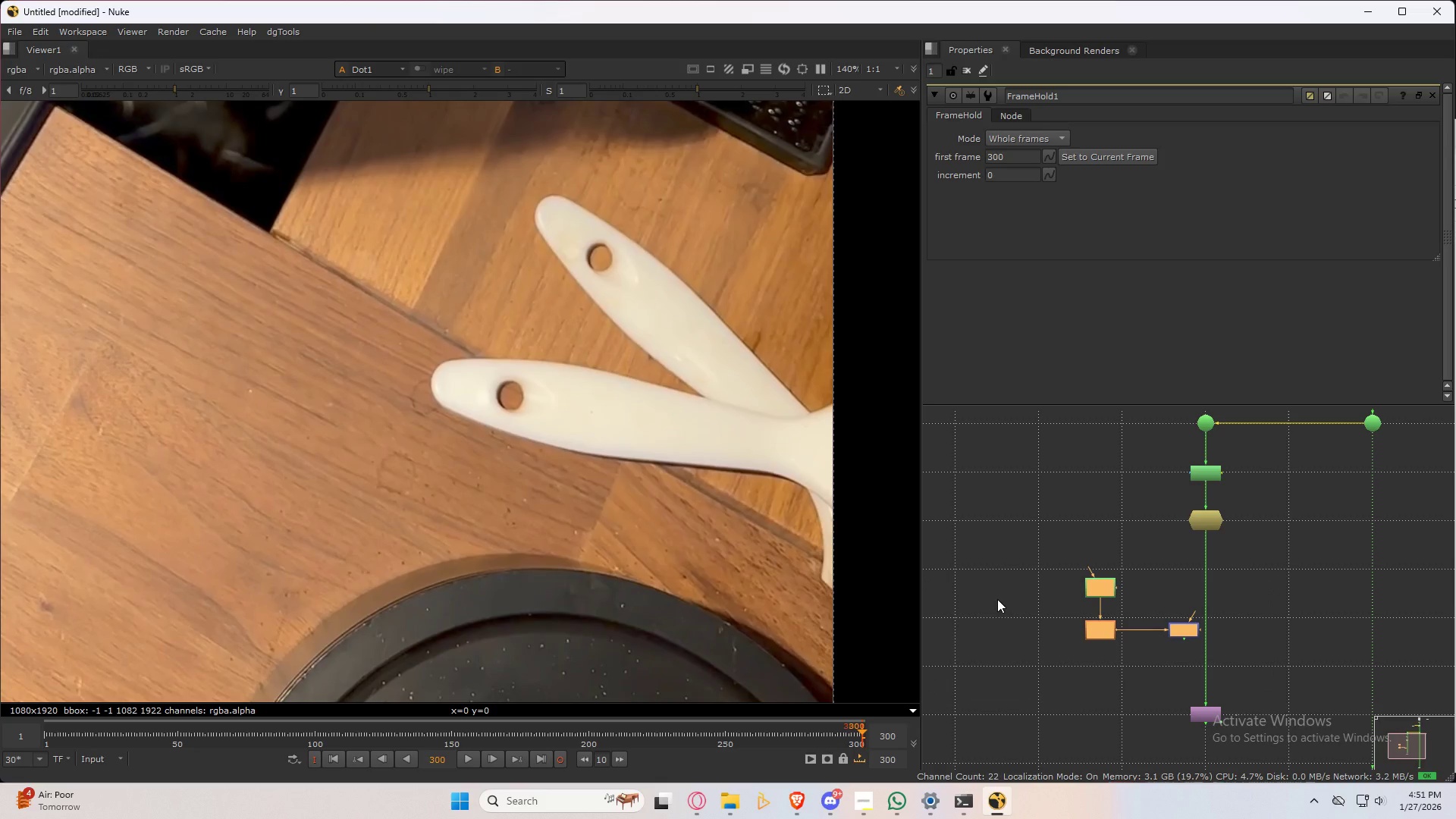 
left_click_drag(start_coordinate=[1181, 638], to_coordinate=[1203, 576])
 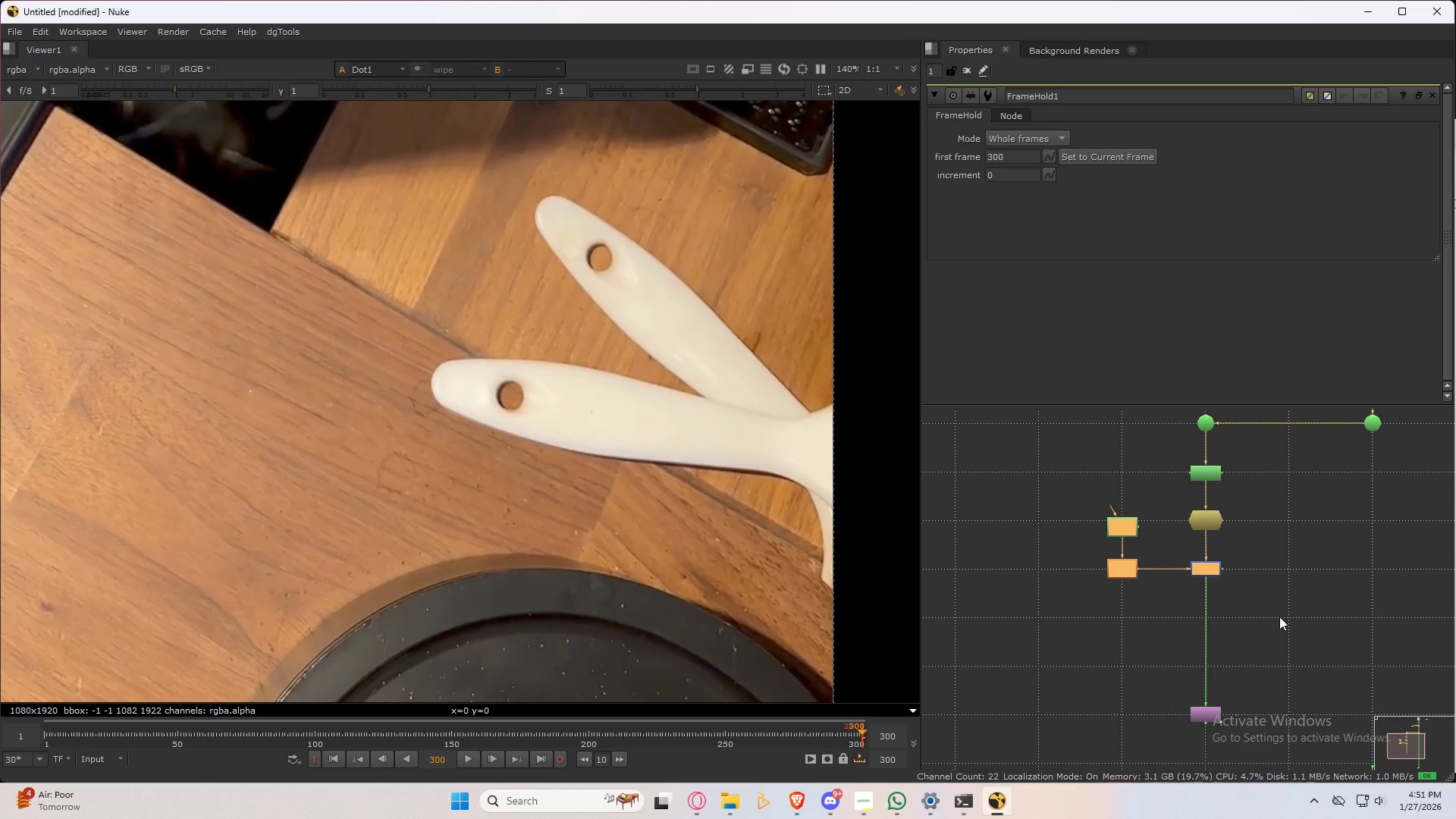 
left_click([1279, 617])
 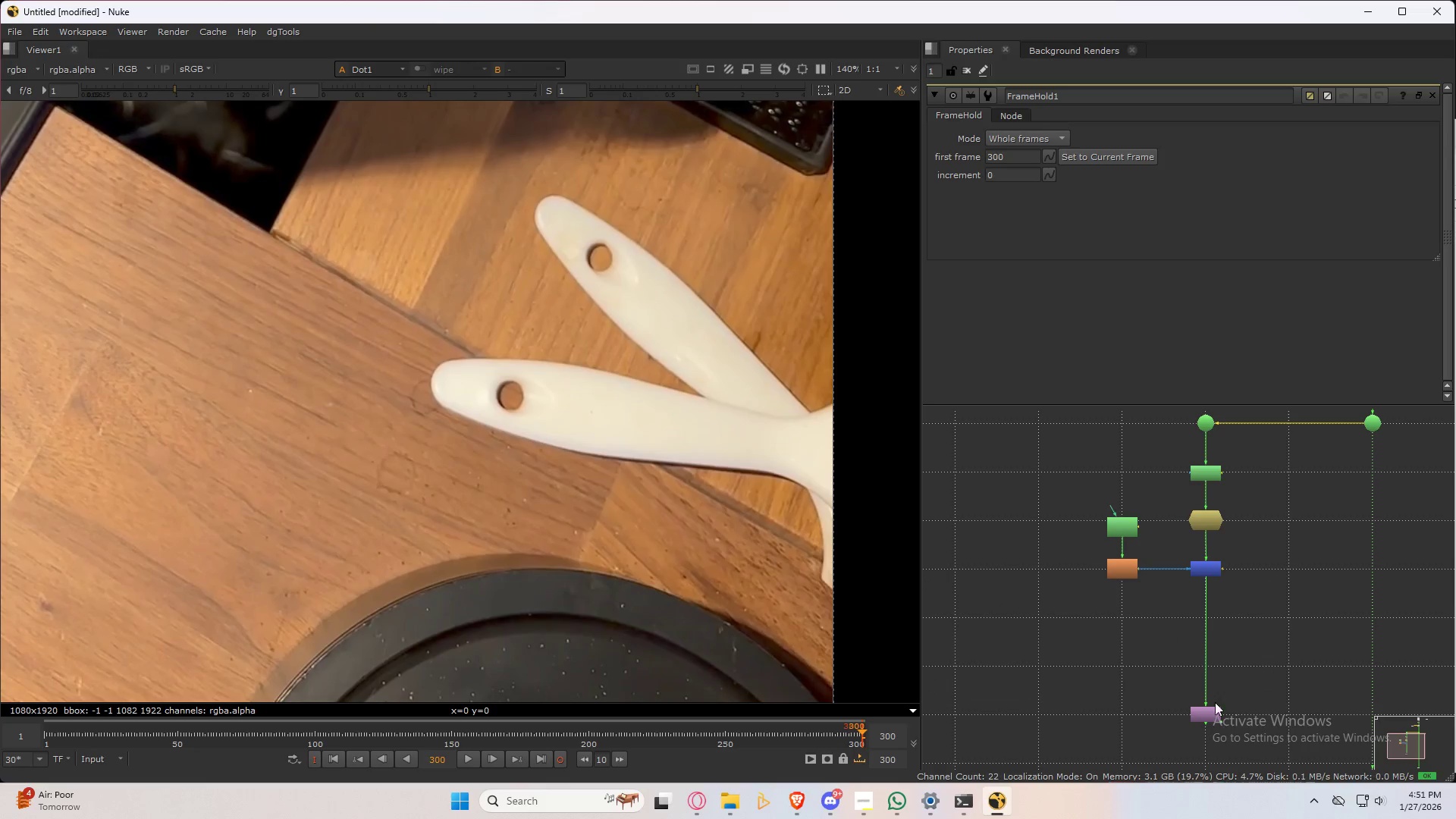 
left_click_drag(start_coordinate=[1209, 715], to_coordinate=[1205, 620])
 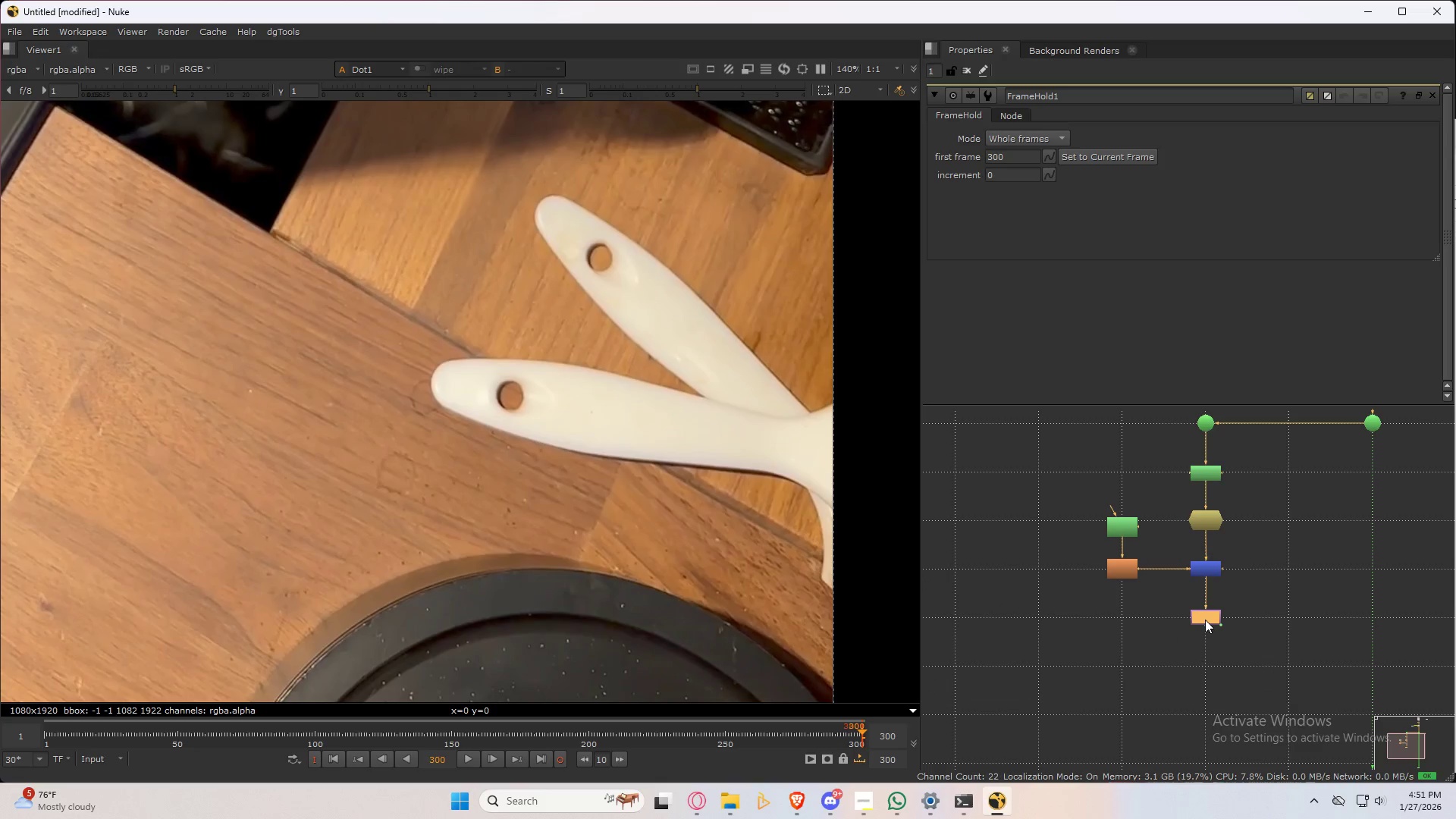 
left_click([1205, 620])
 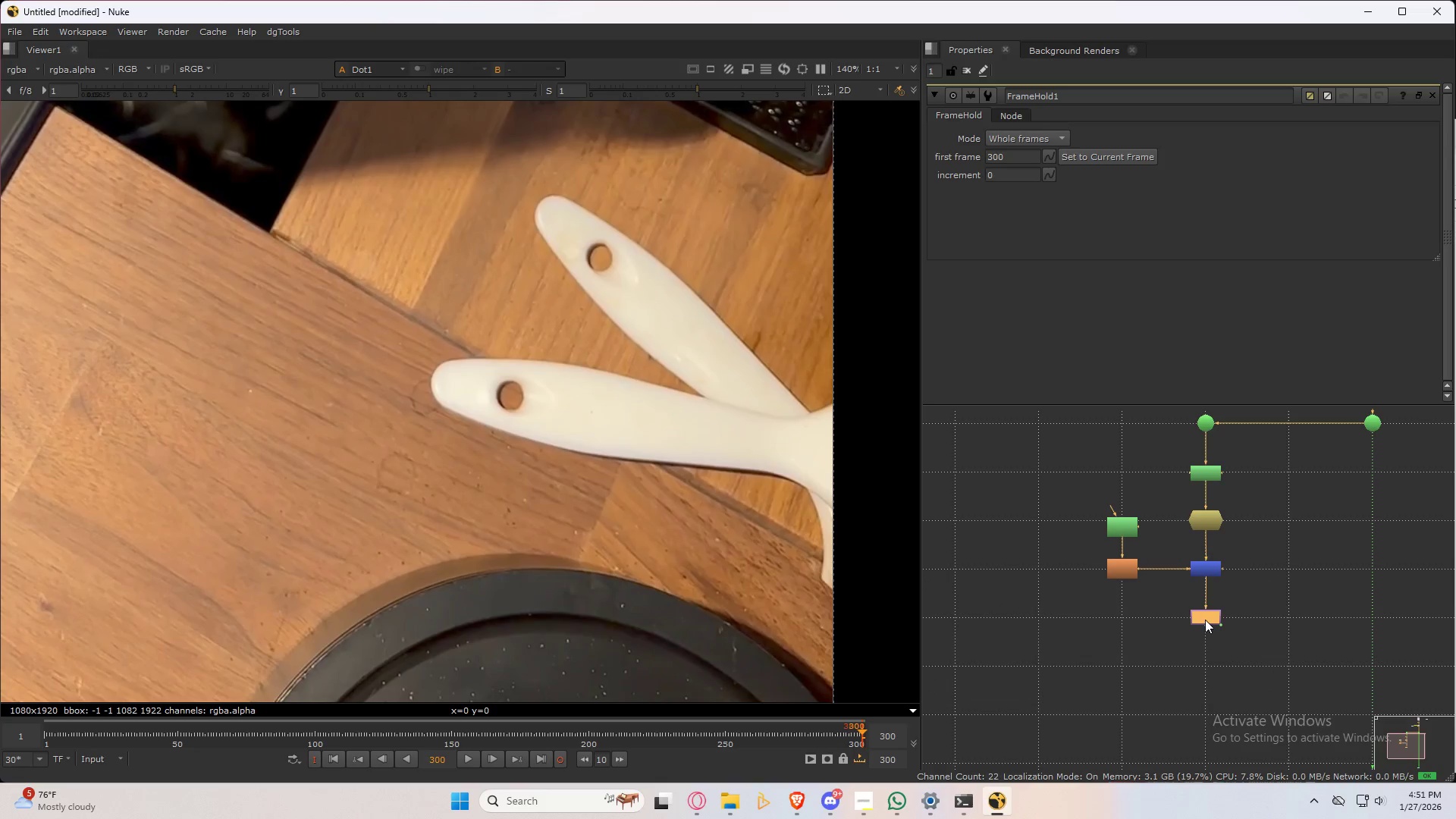 
key(Tab)
type(cr)
 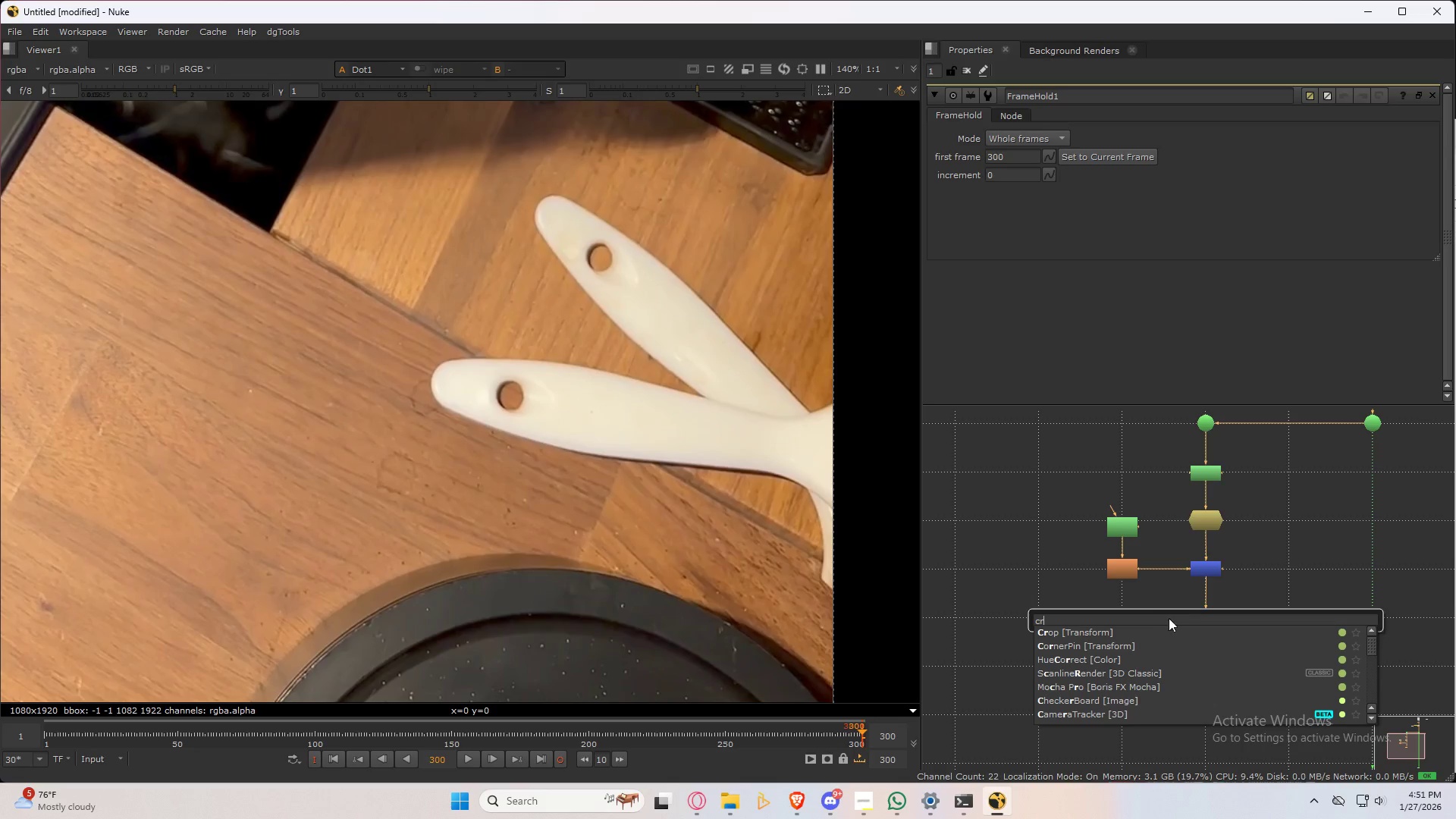 
type(op)
 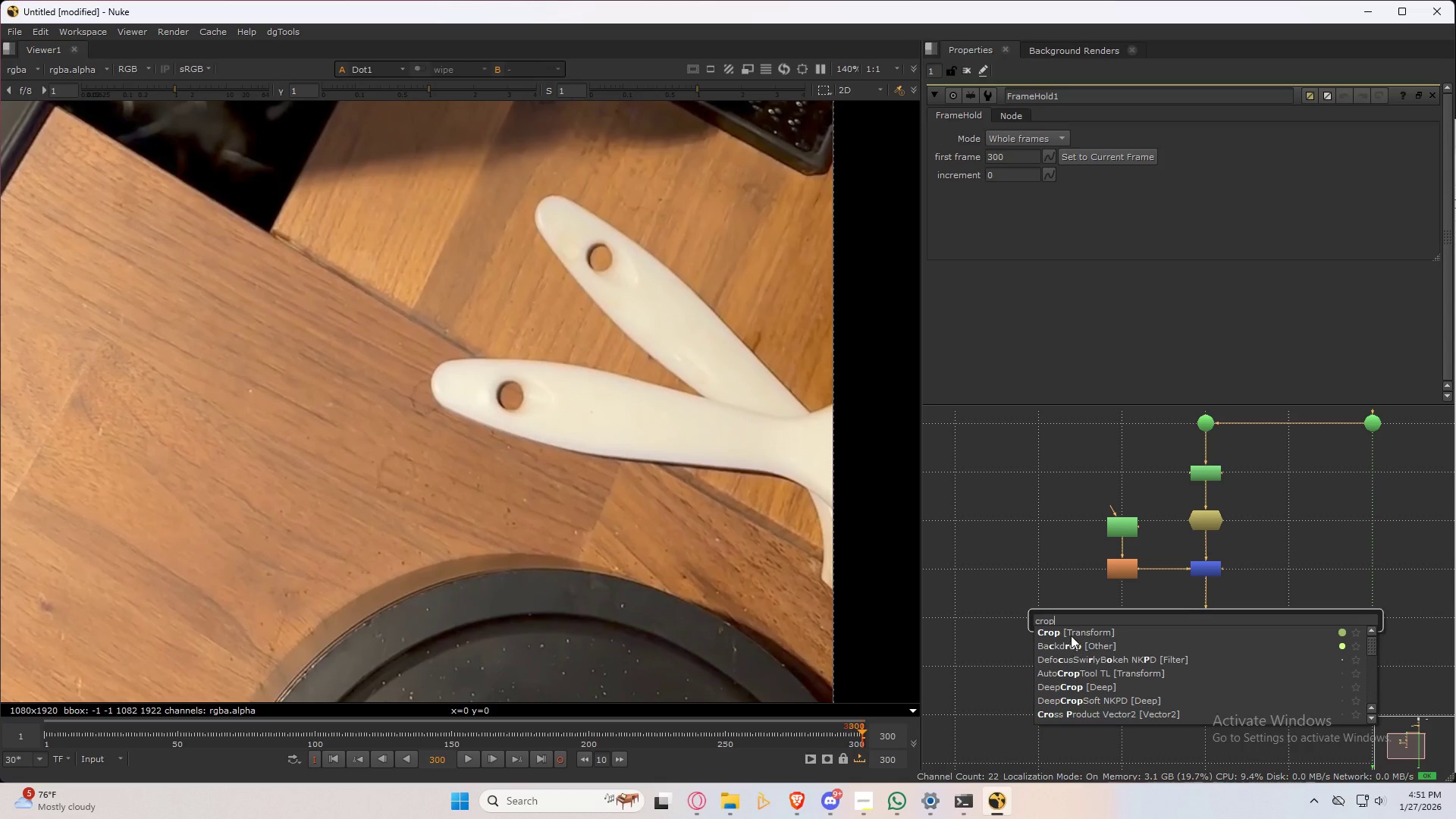 
left_click([1071, 634])
 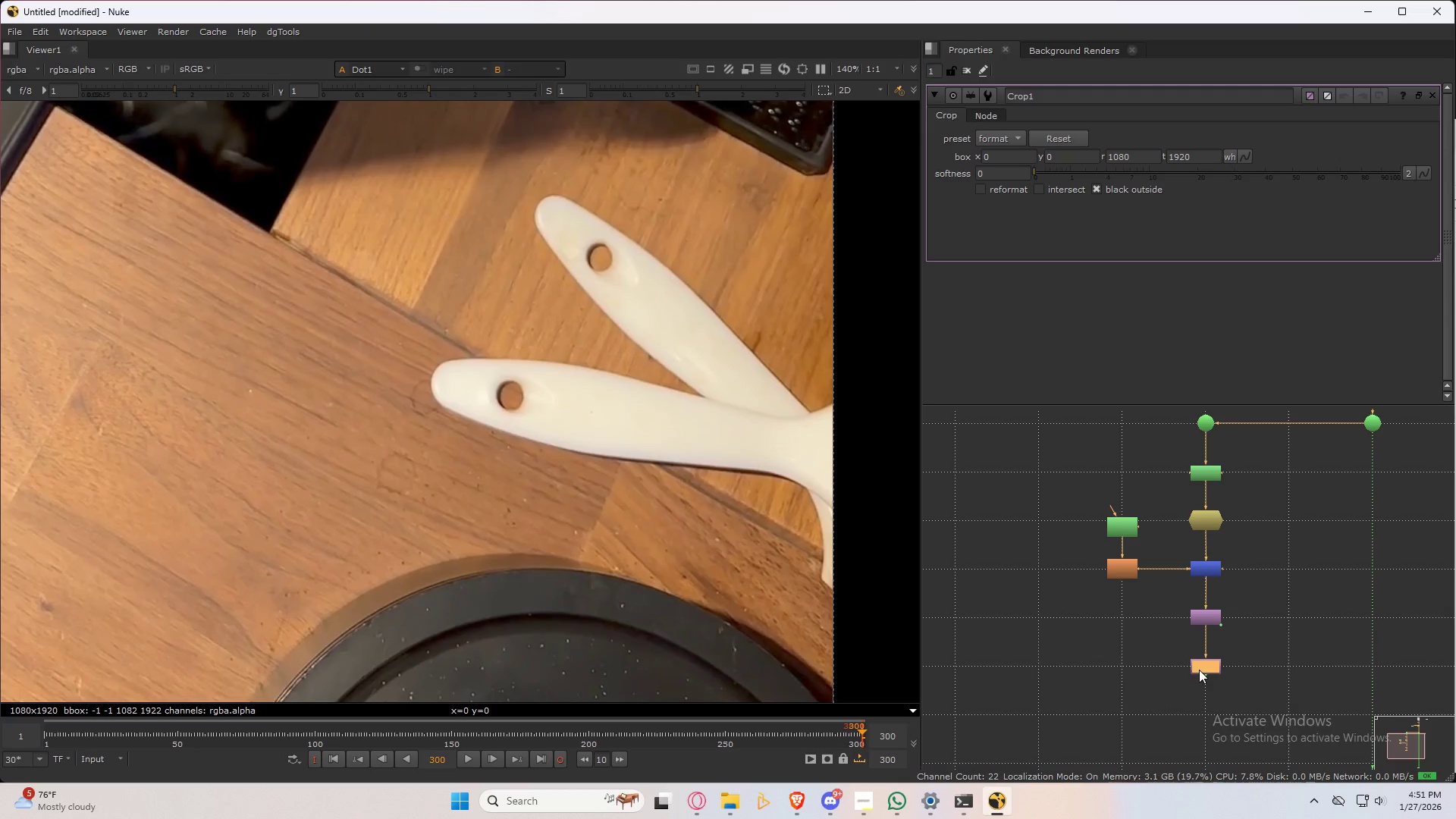 
key(Period)
 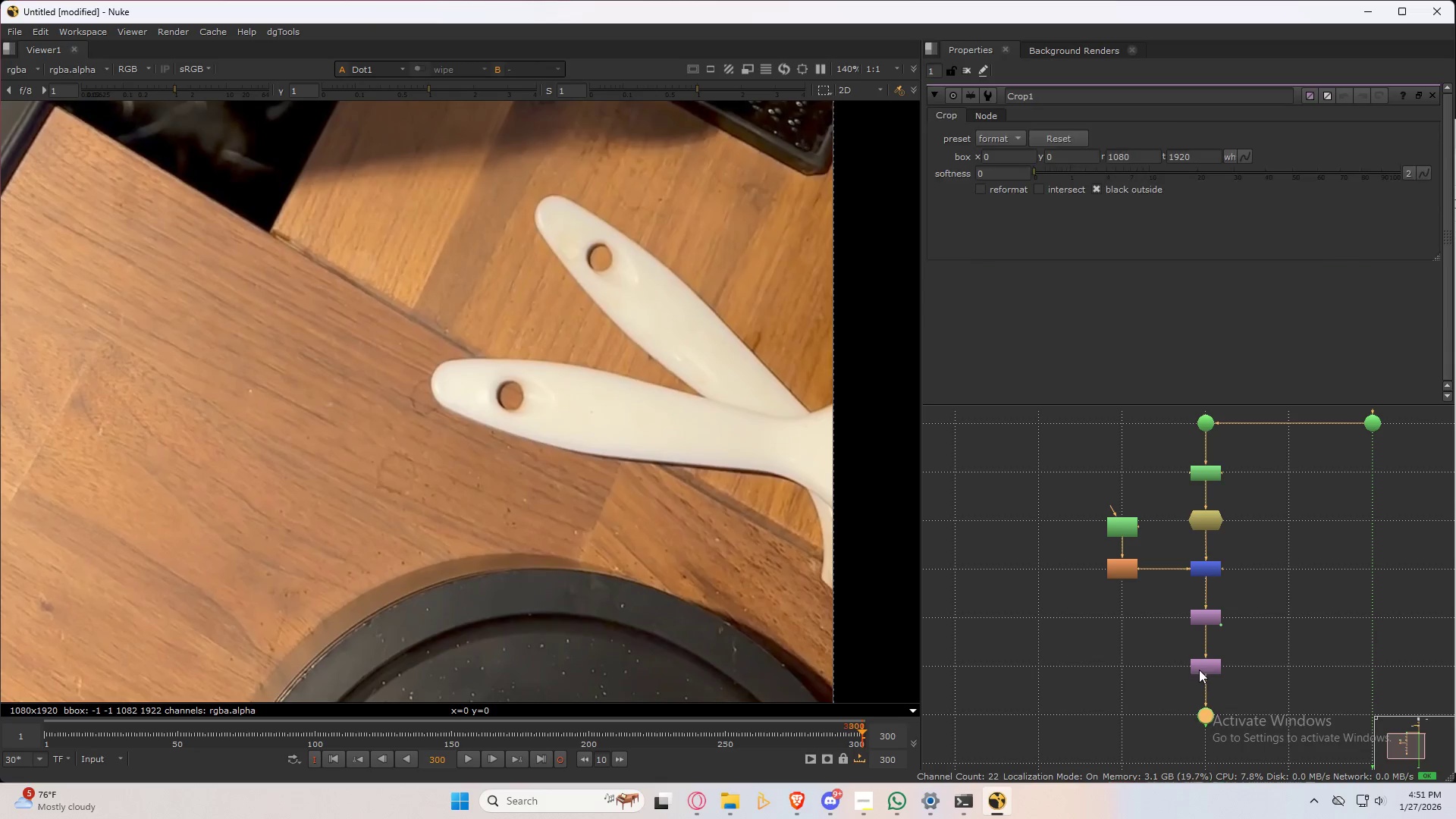 
key(M)
 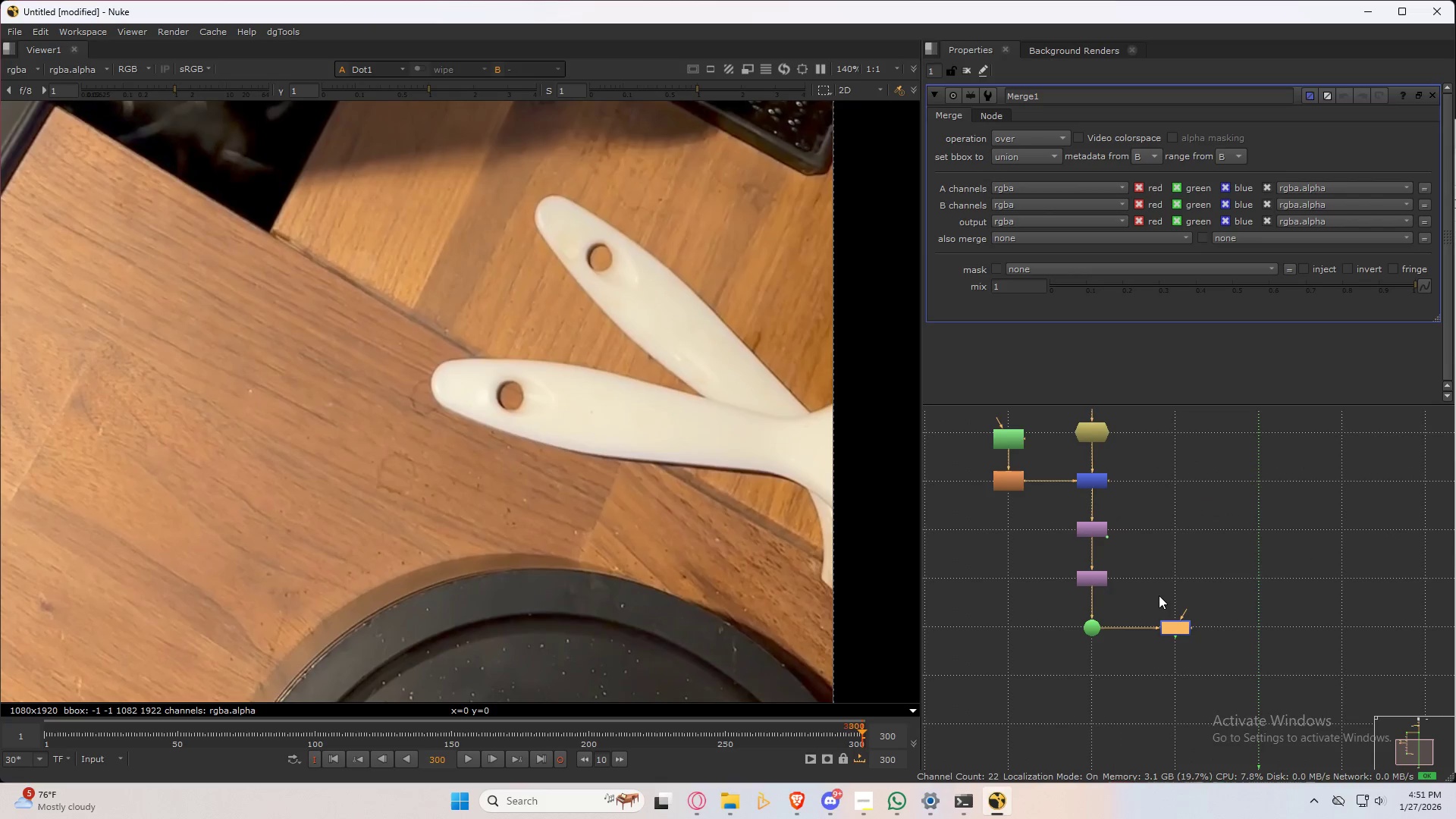 
left_click([1047, 599])
 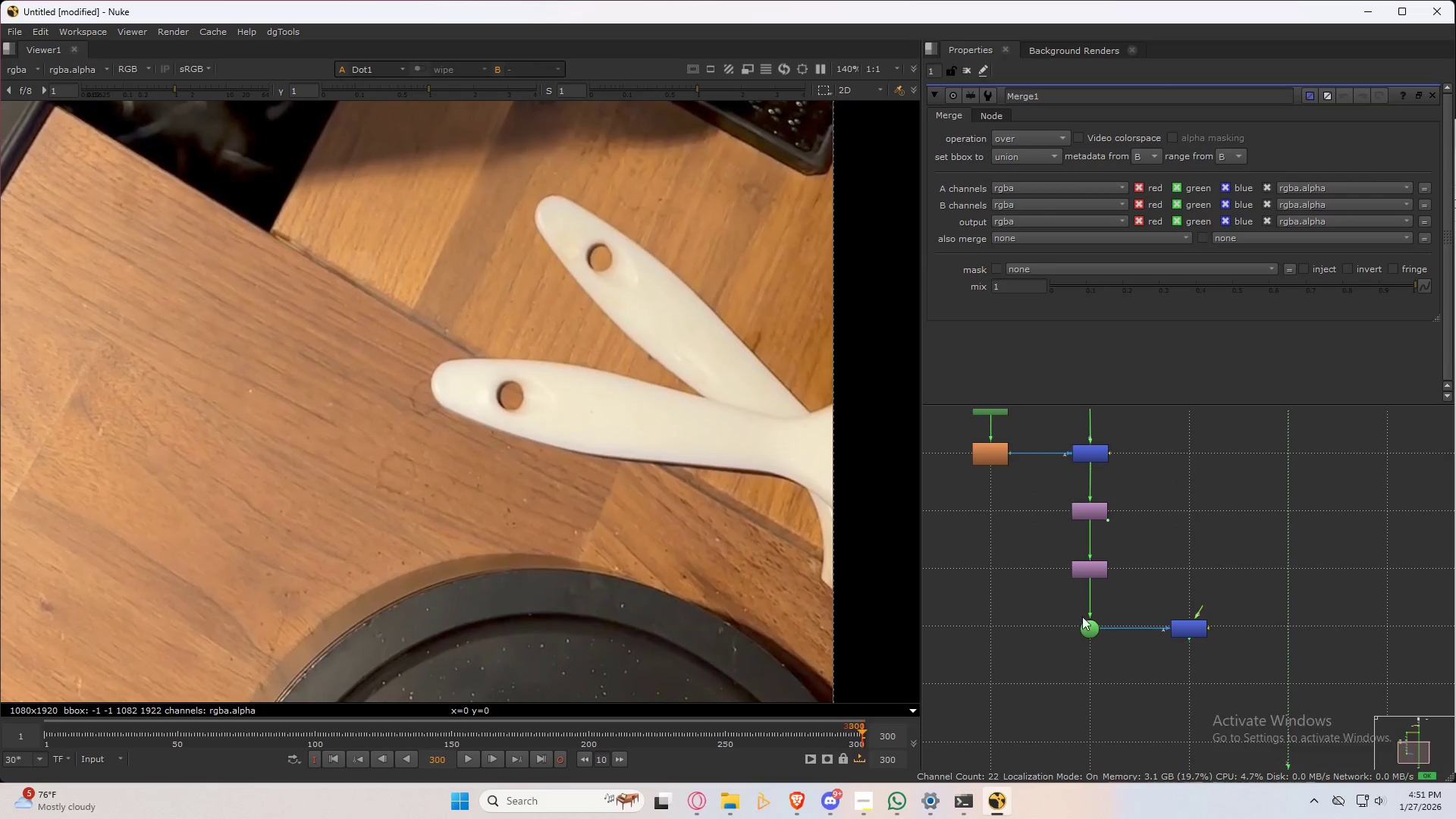 
scroll: coordinate [1104, 626], scroll_direction: up, amount: 1.0
 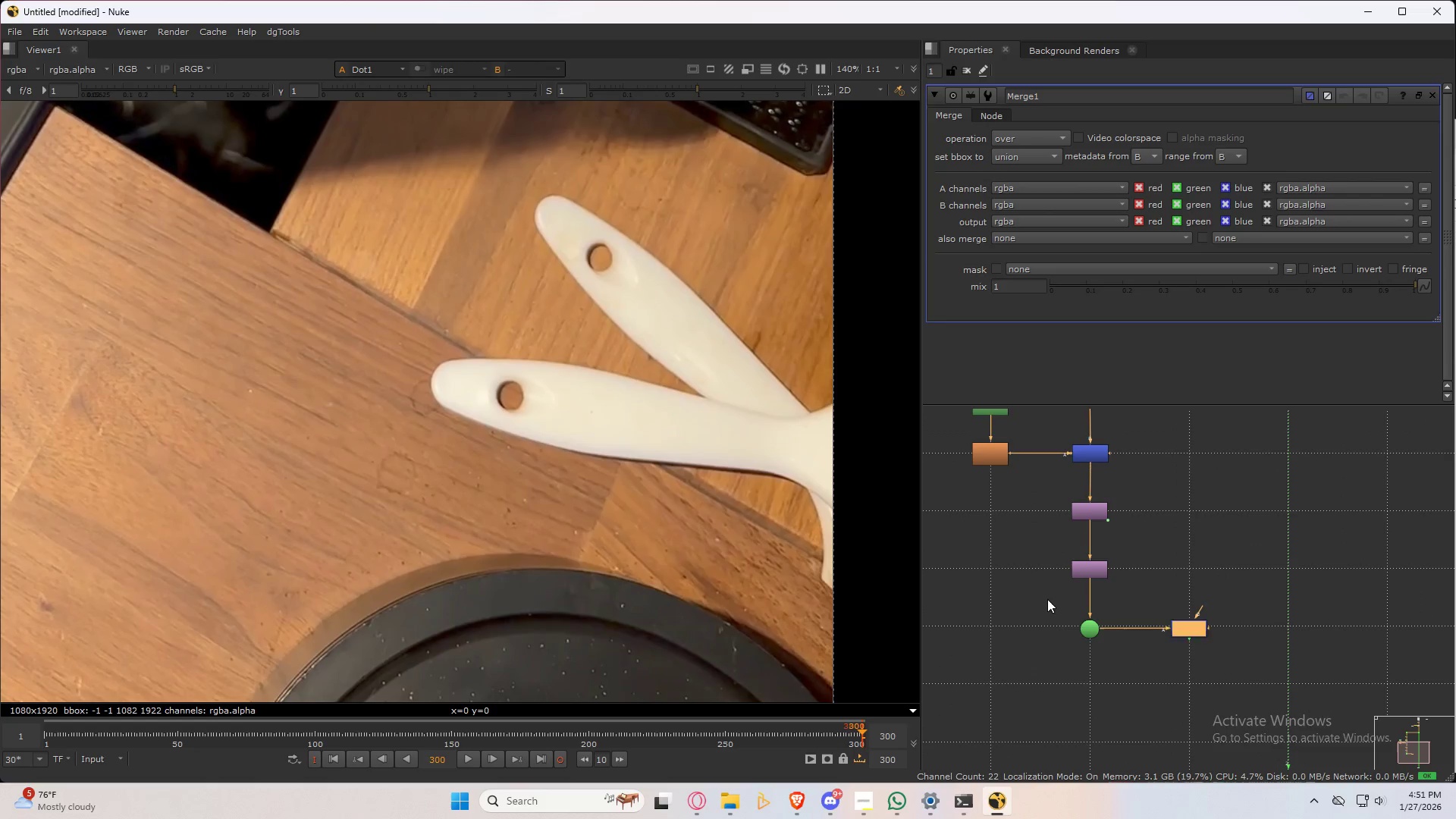 
left_click_drag(start_coordinate=[1047, 599], to_coordinate=[1216, 676])
 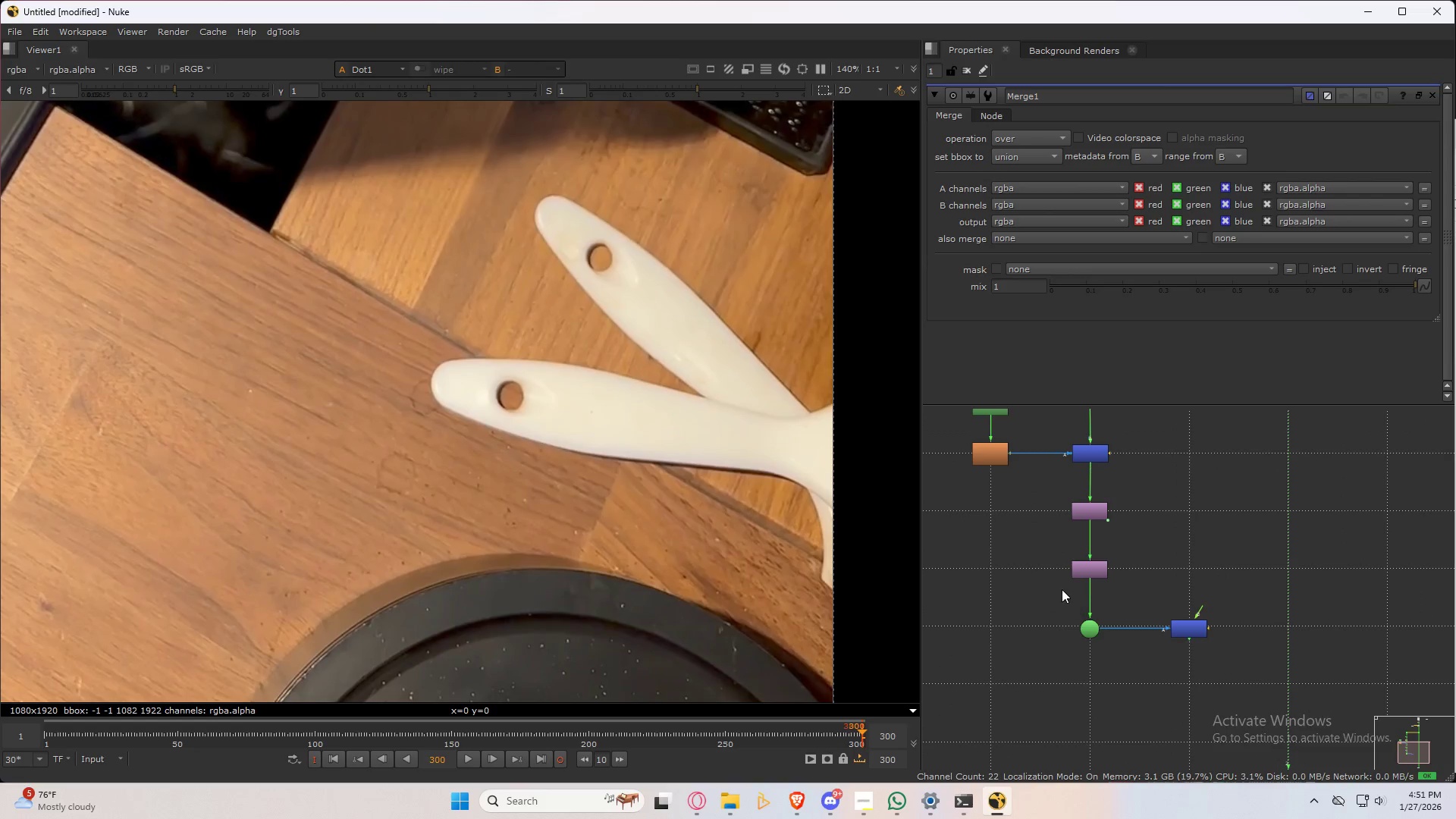 
left_click_drag(start_coordinate=[1062, 588], to_coordinate=[1234, 679])
 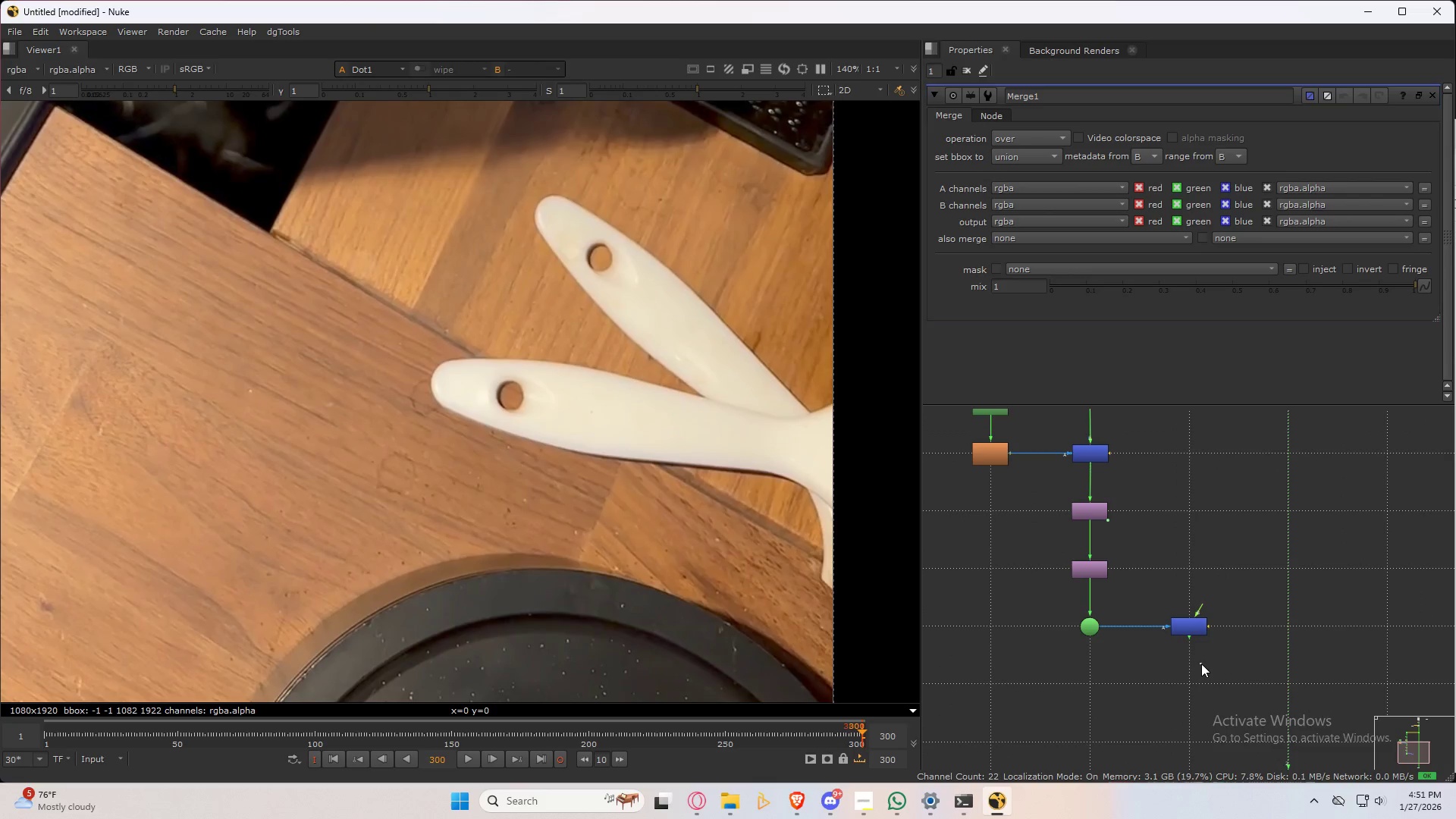 
left_click_drag(start_coordinate=[1195, 623], to_coordinate=[1293, 625])
 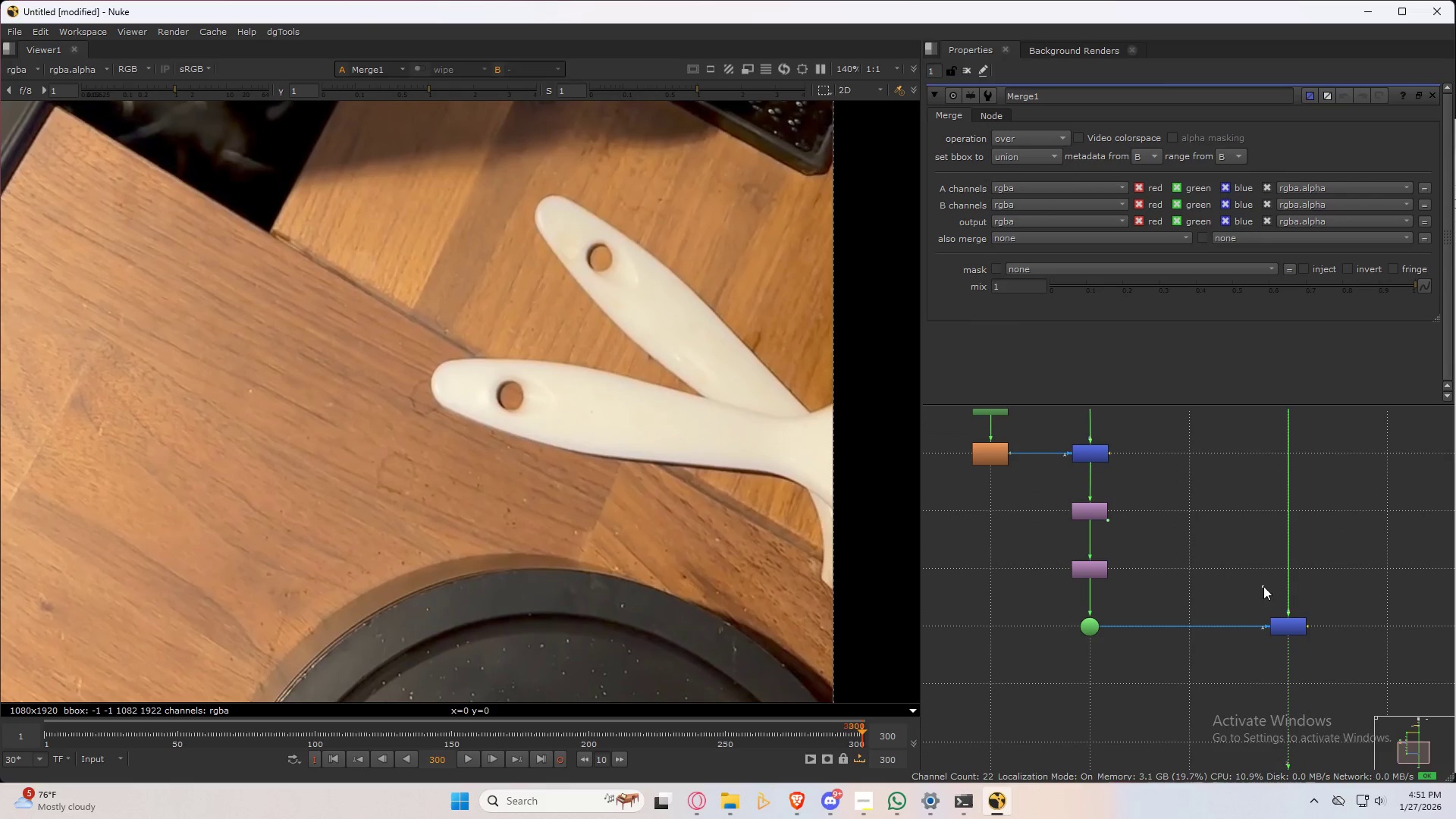 
left_click([1263, 586])
 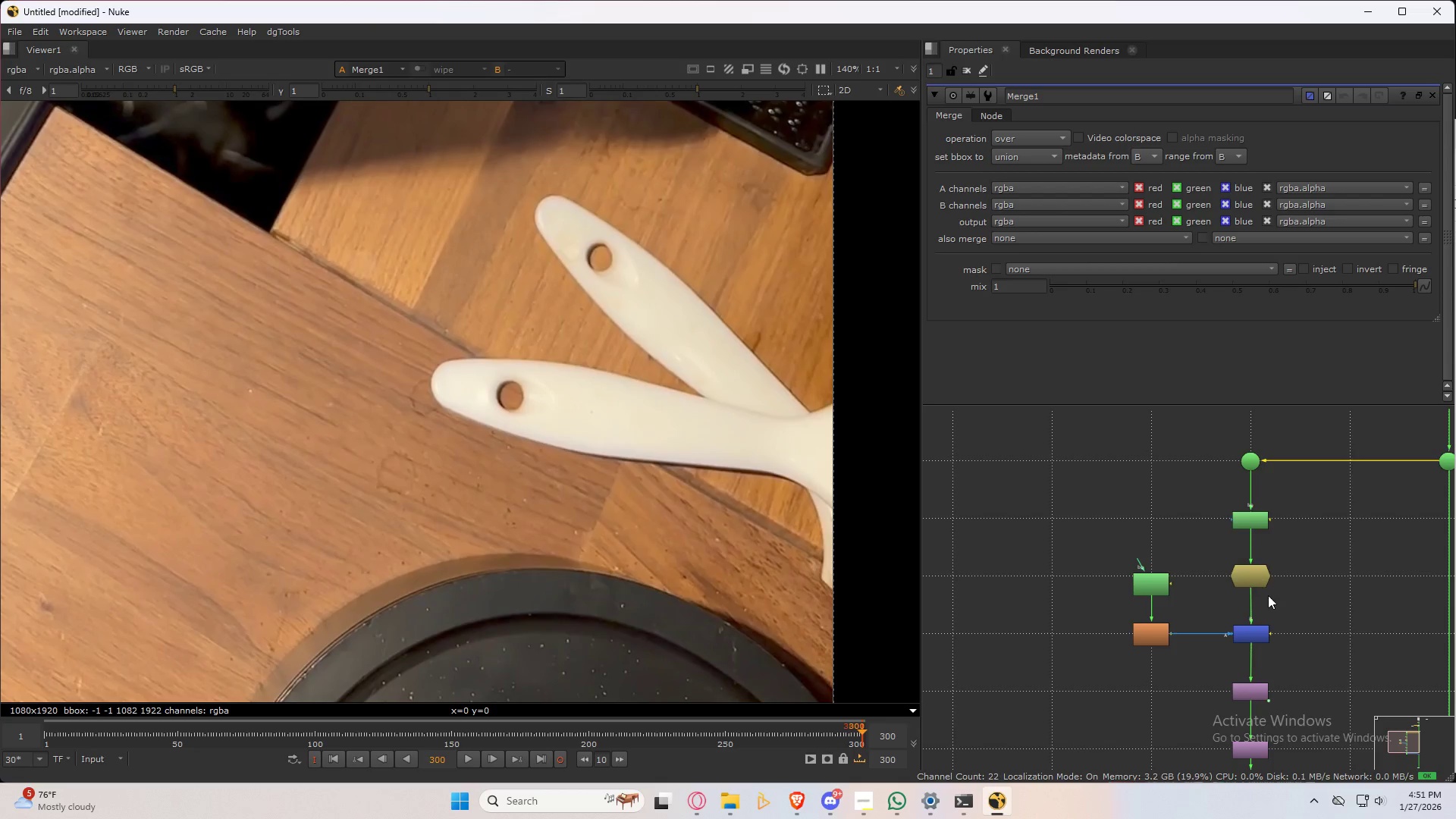 
wait(10.24)
 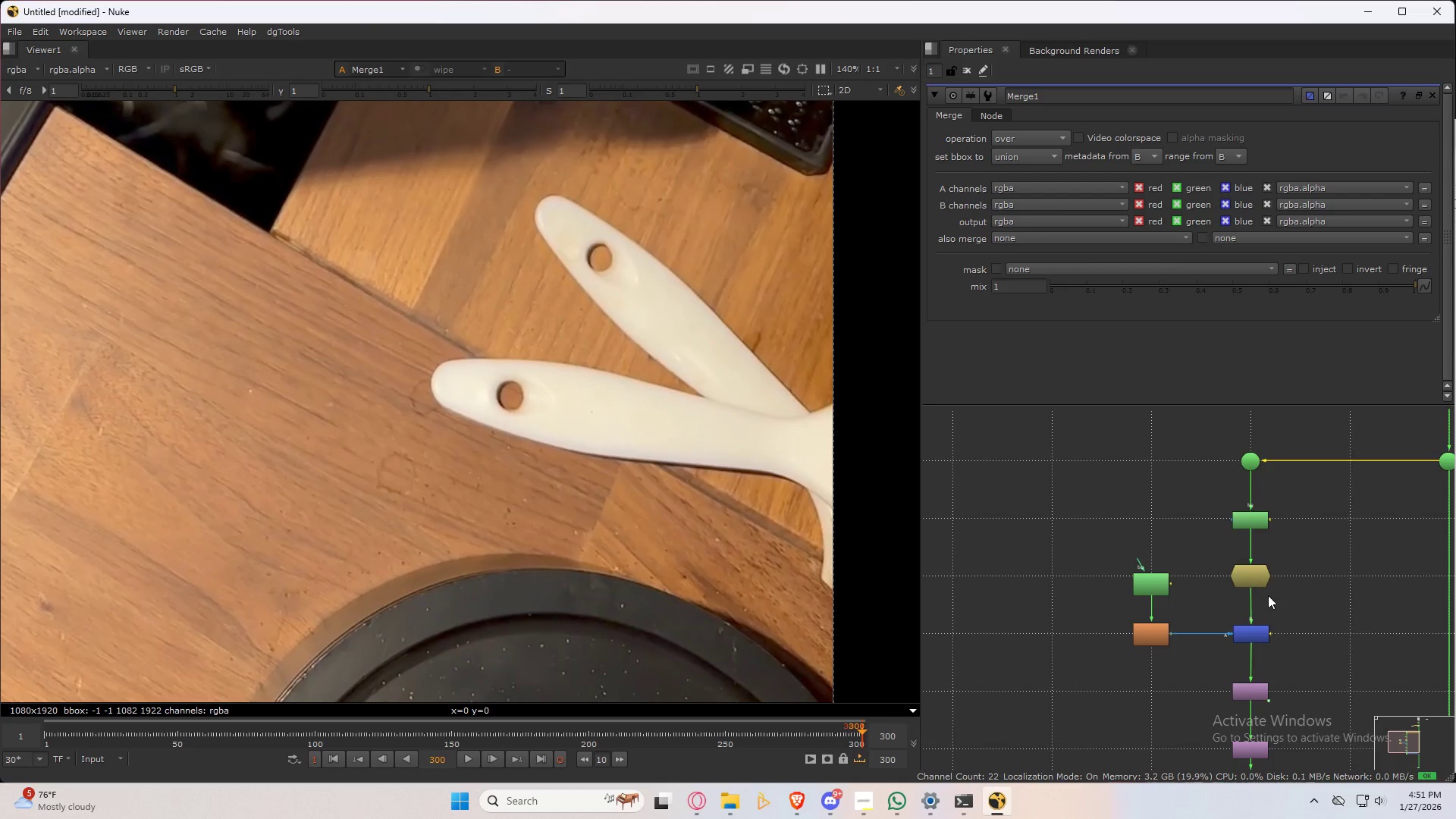 
left_click([1170, 544])
 